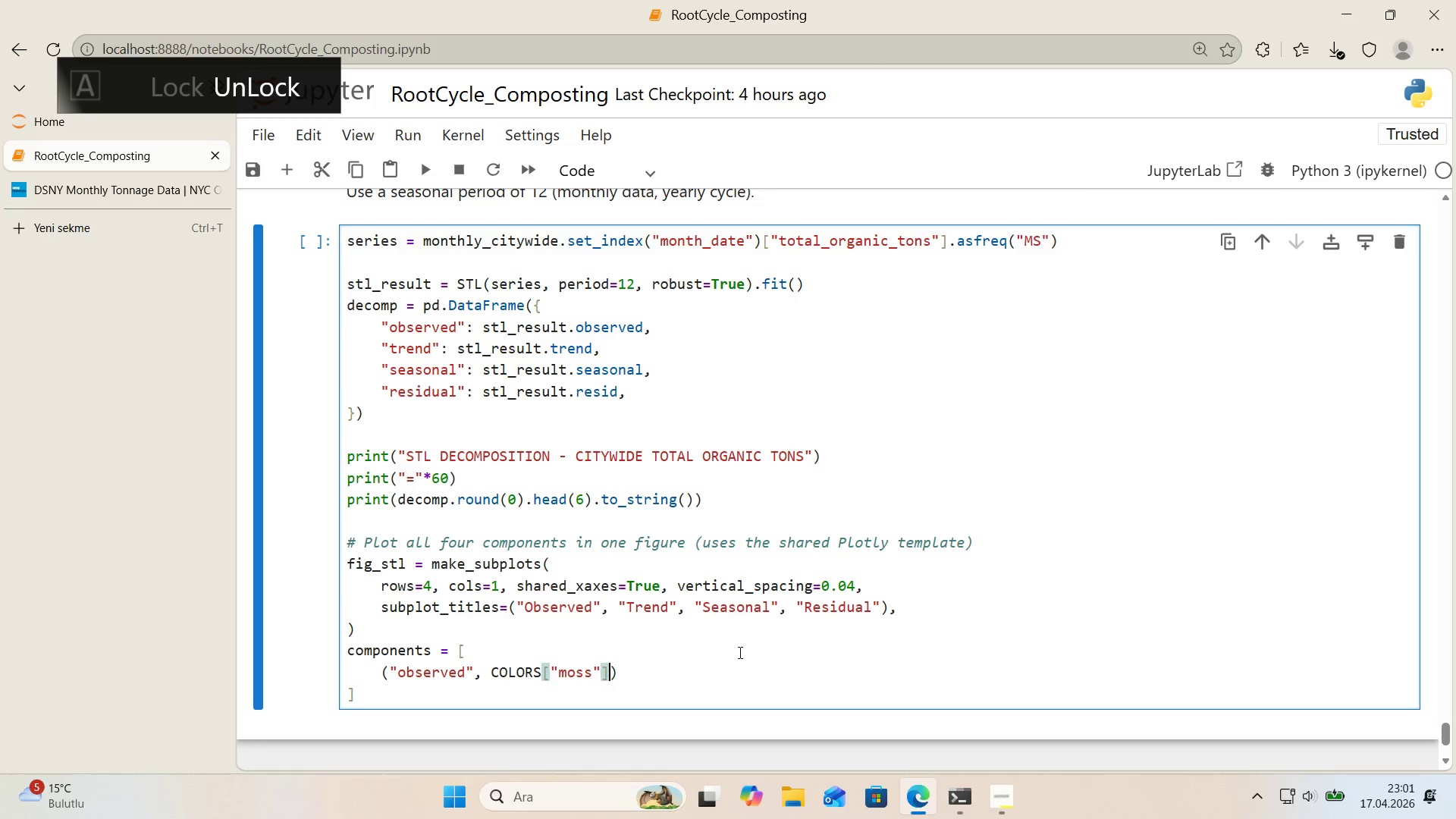 
key(ArrowRight)
 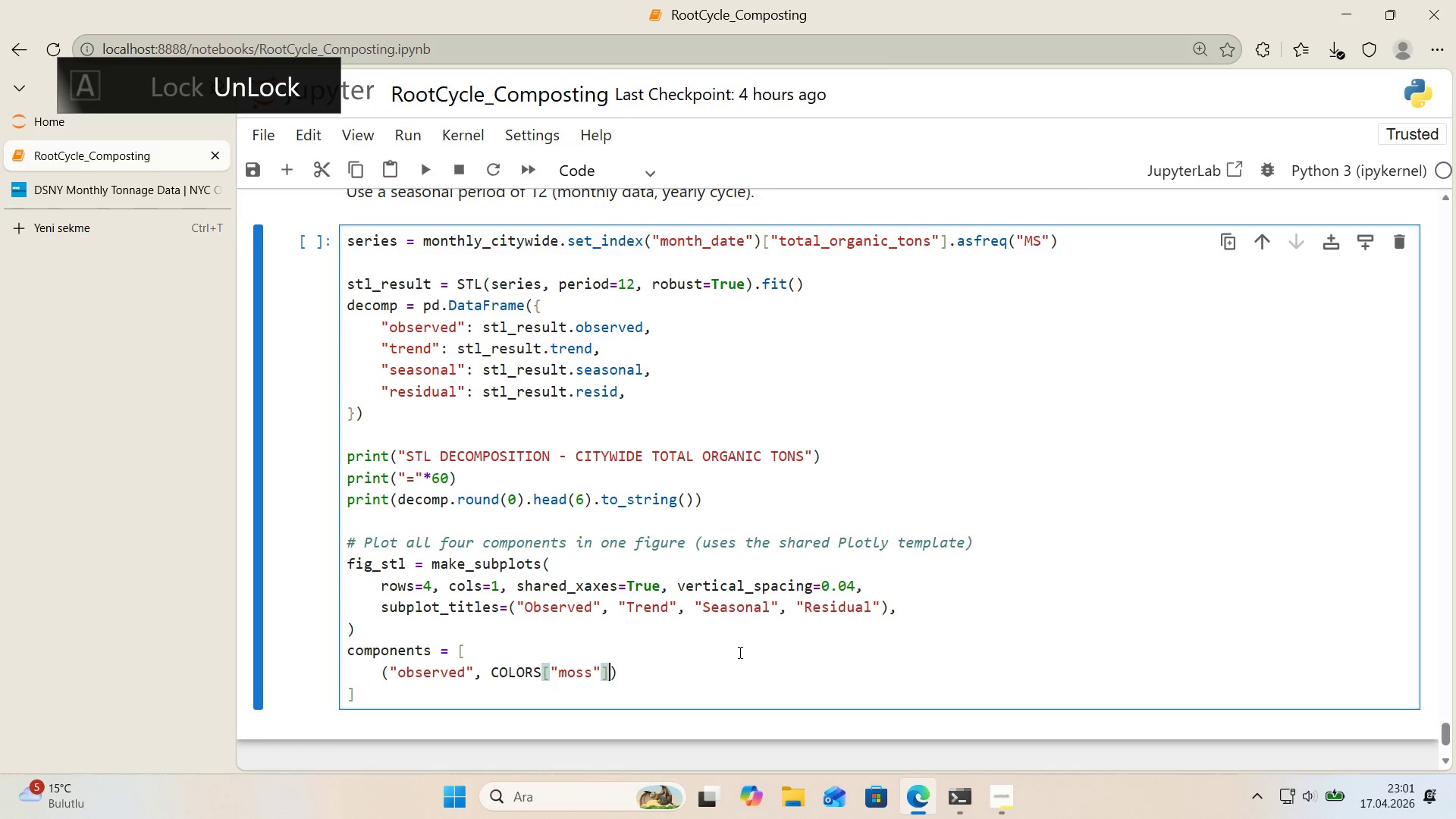 
key(ArrowRight)
 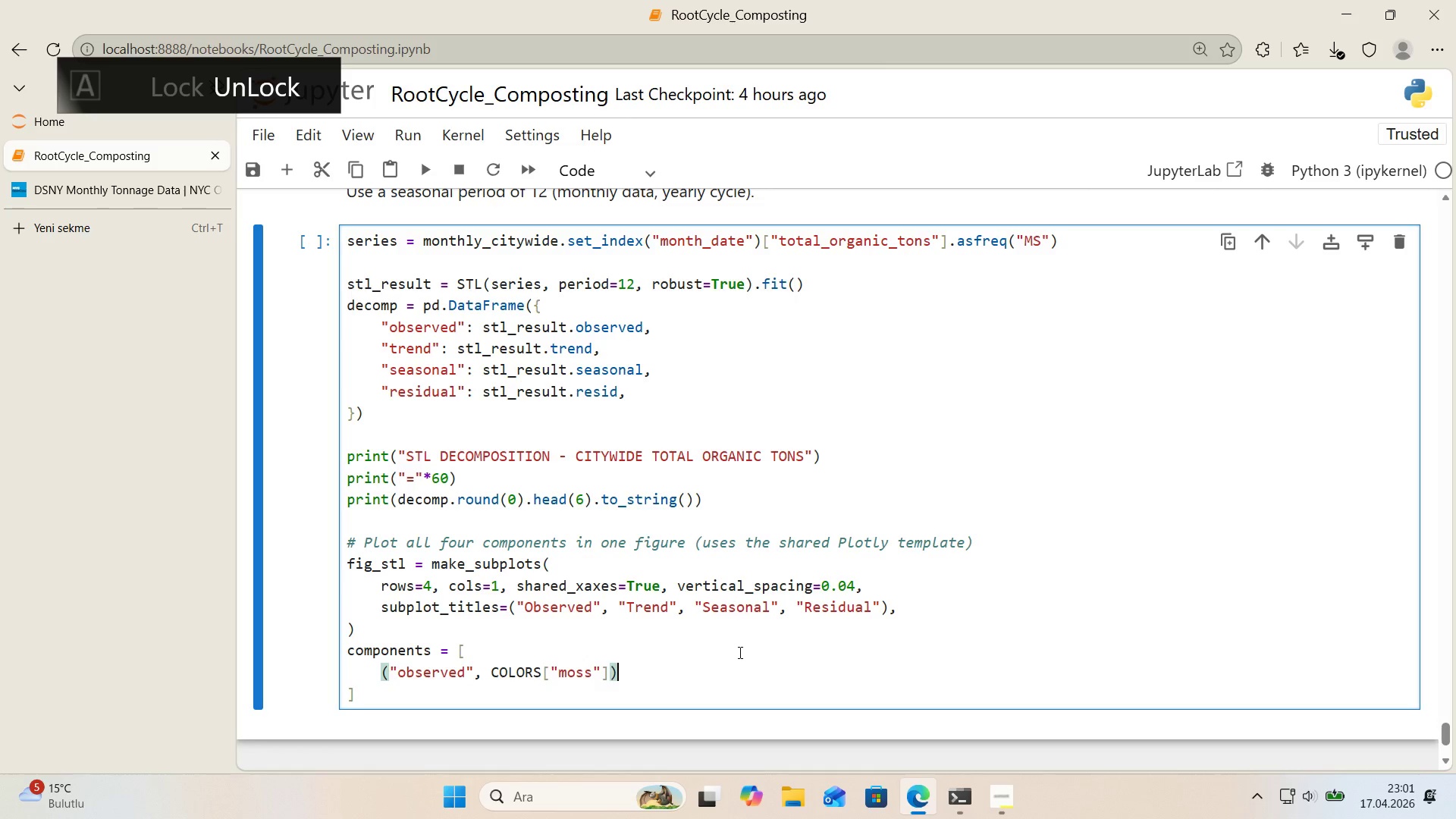 
key(Comma)
 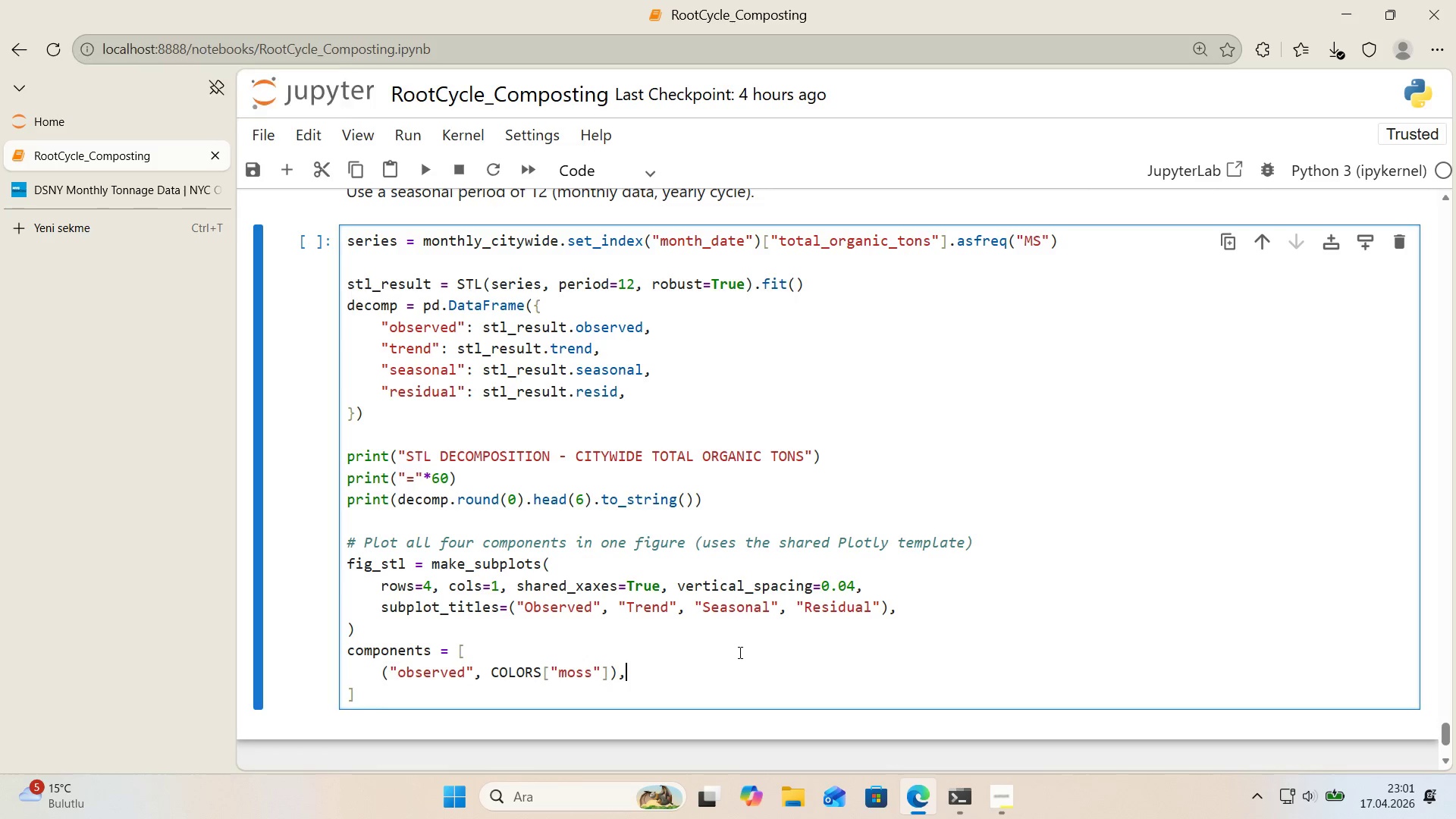 
key(Enter)
 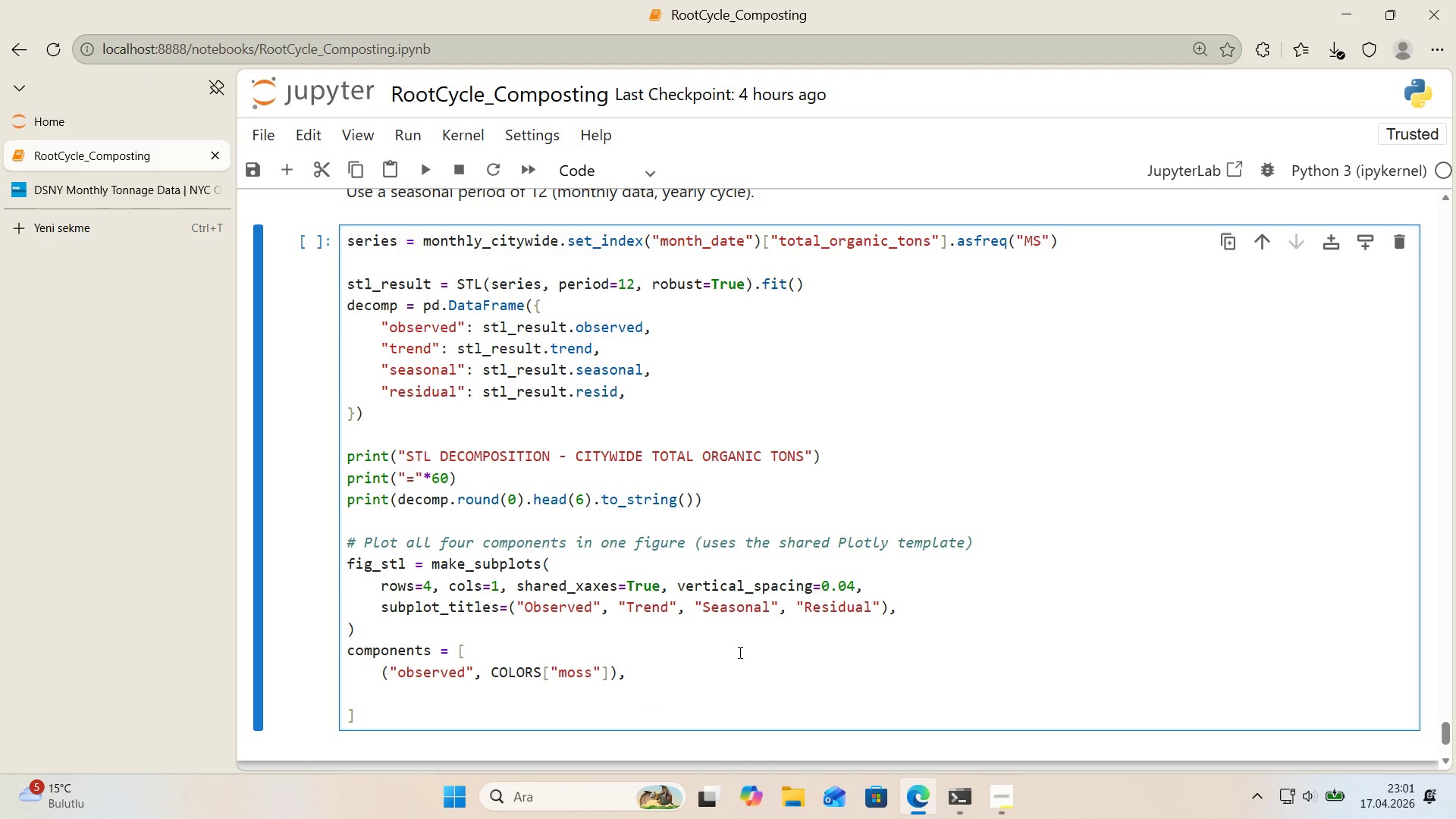 
type(*()
 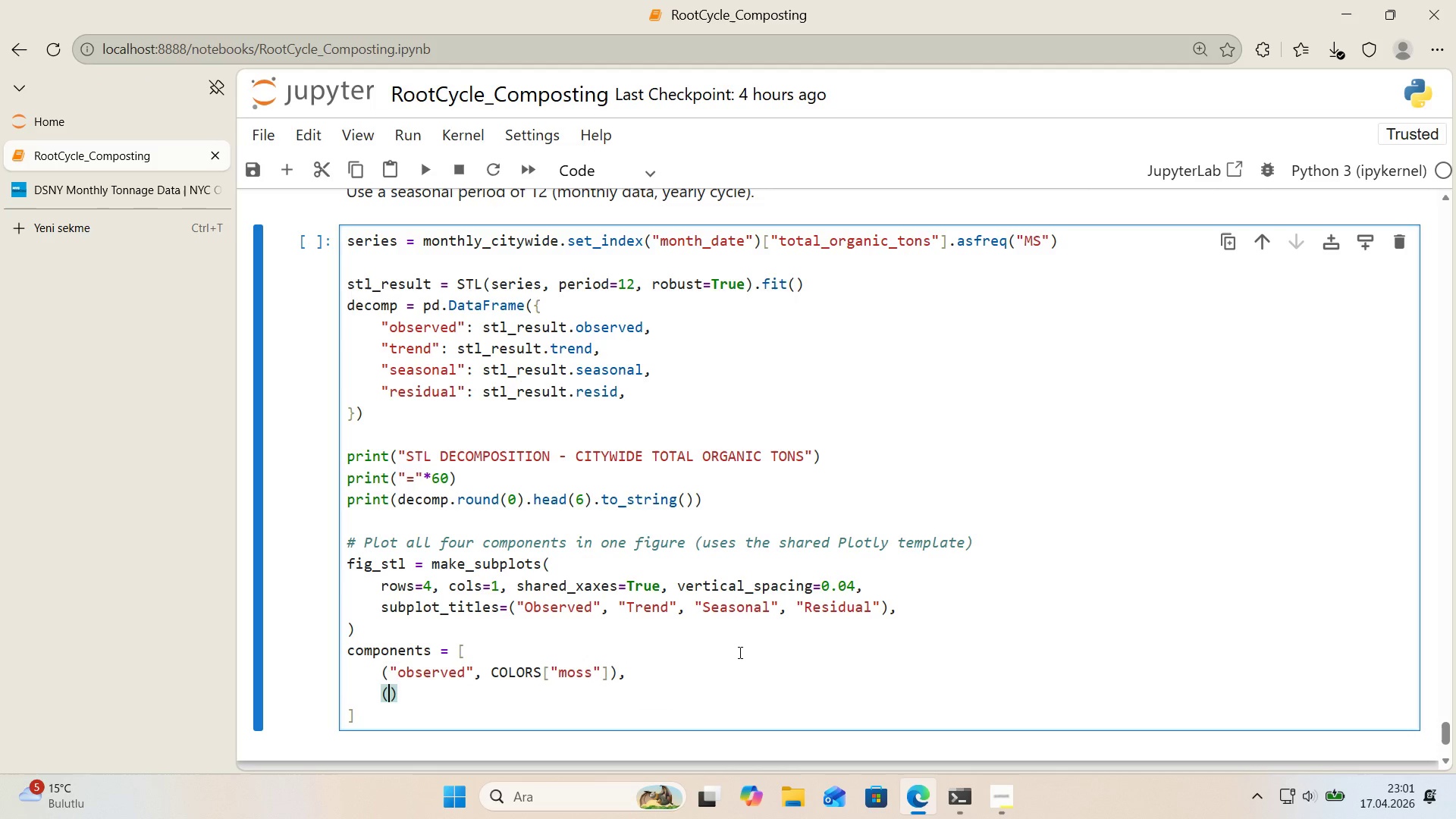 
key(ArrowLeft)
 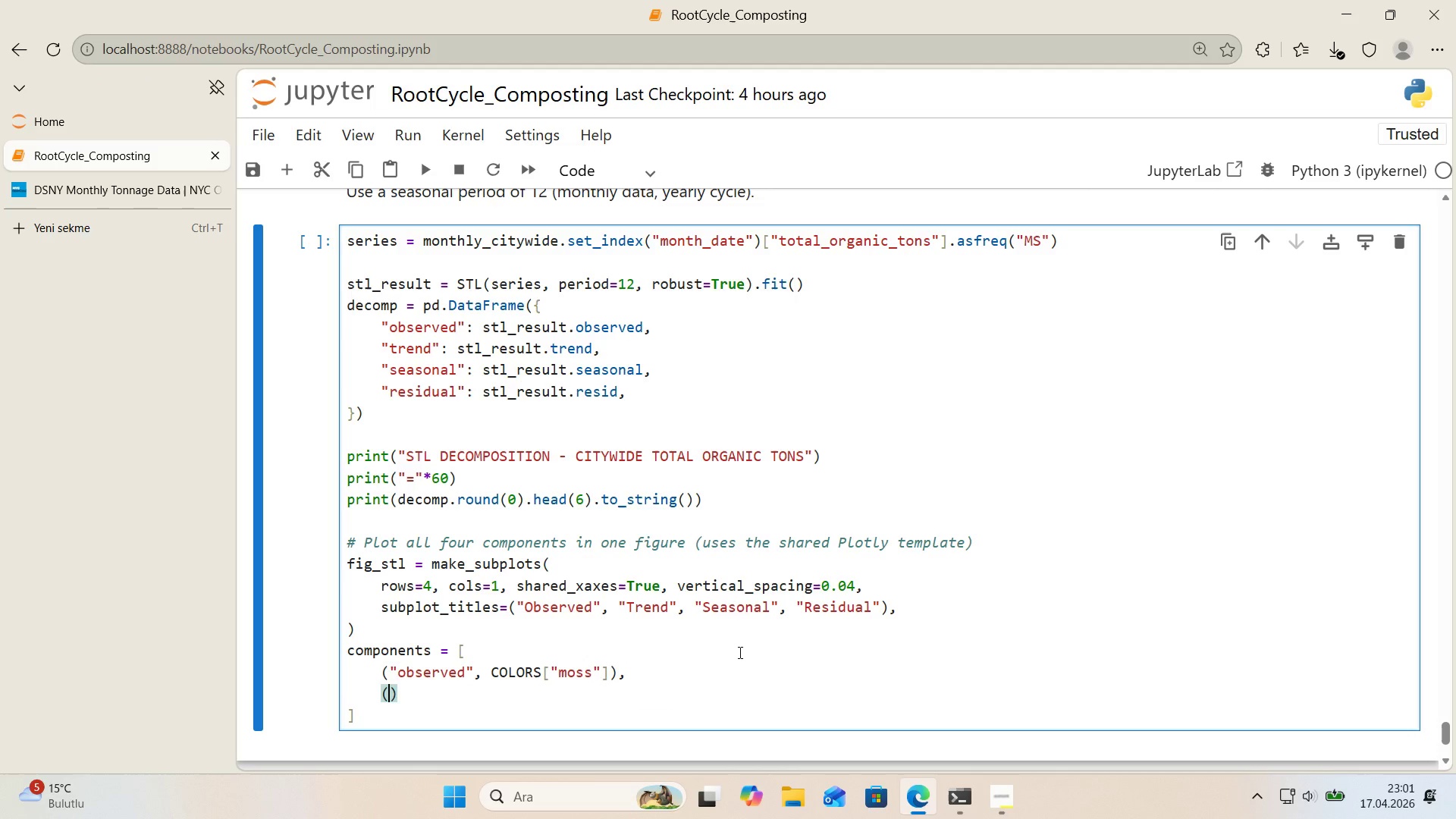 
key(Backquote)
 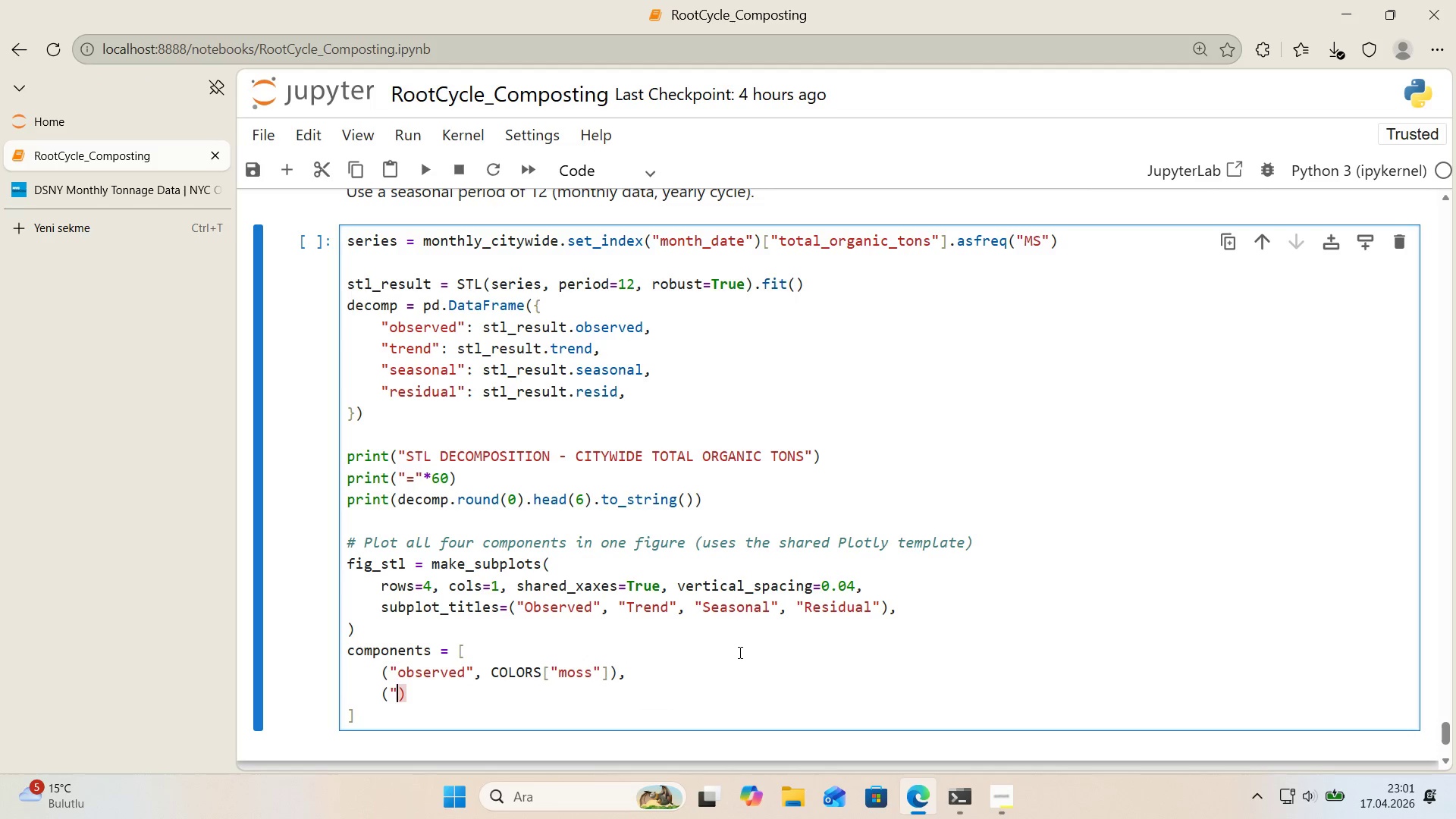 
key(Backquote)
 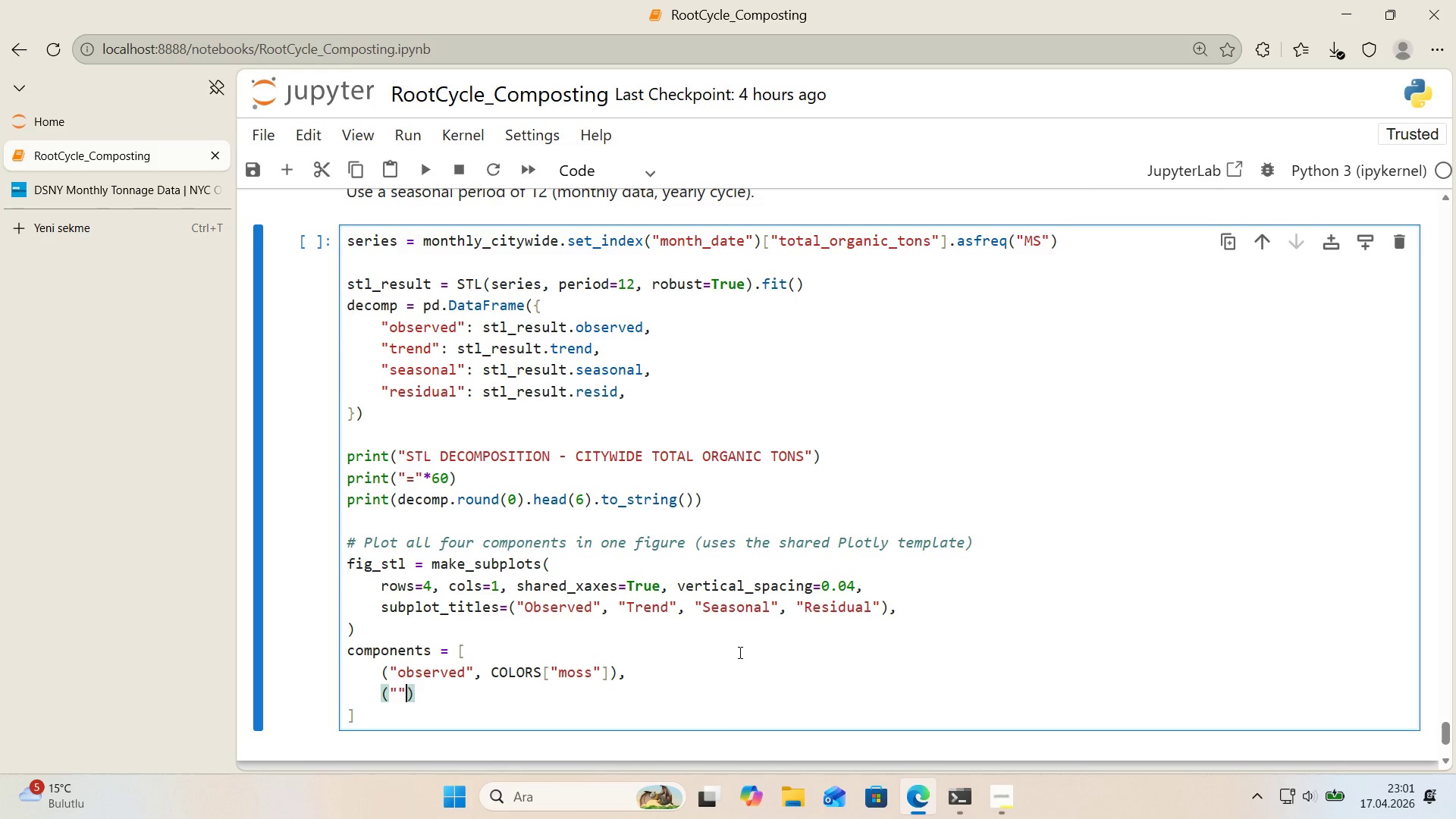 
key(ArrowLeft)
 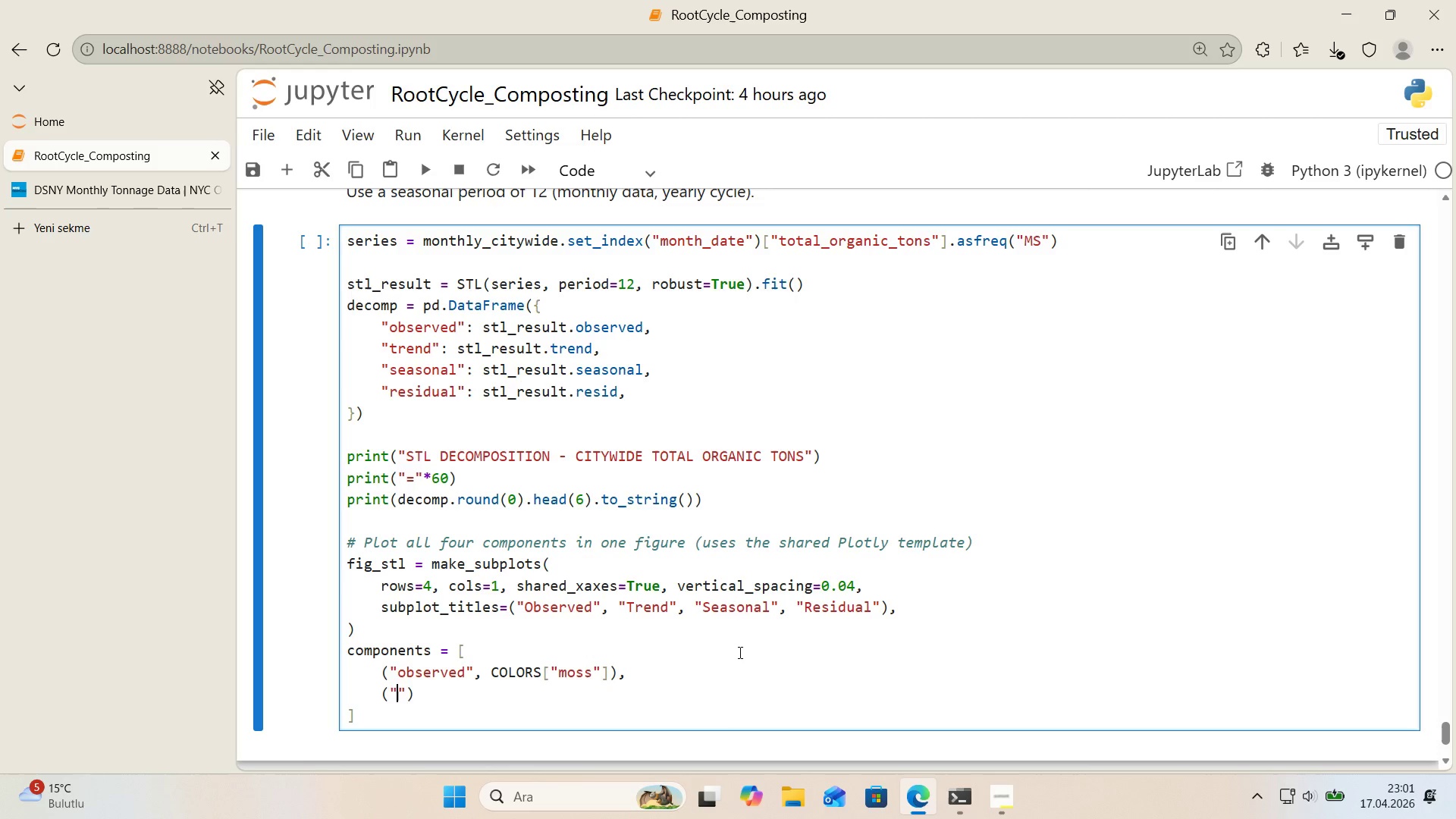 
type(trend)
 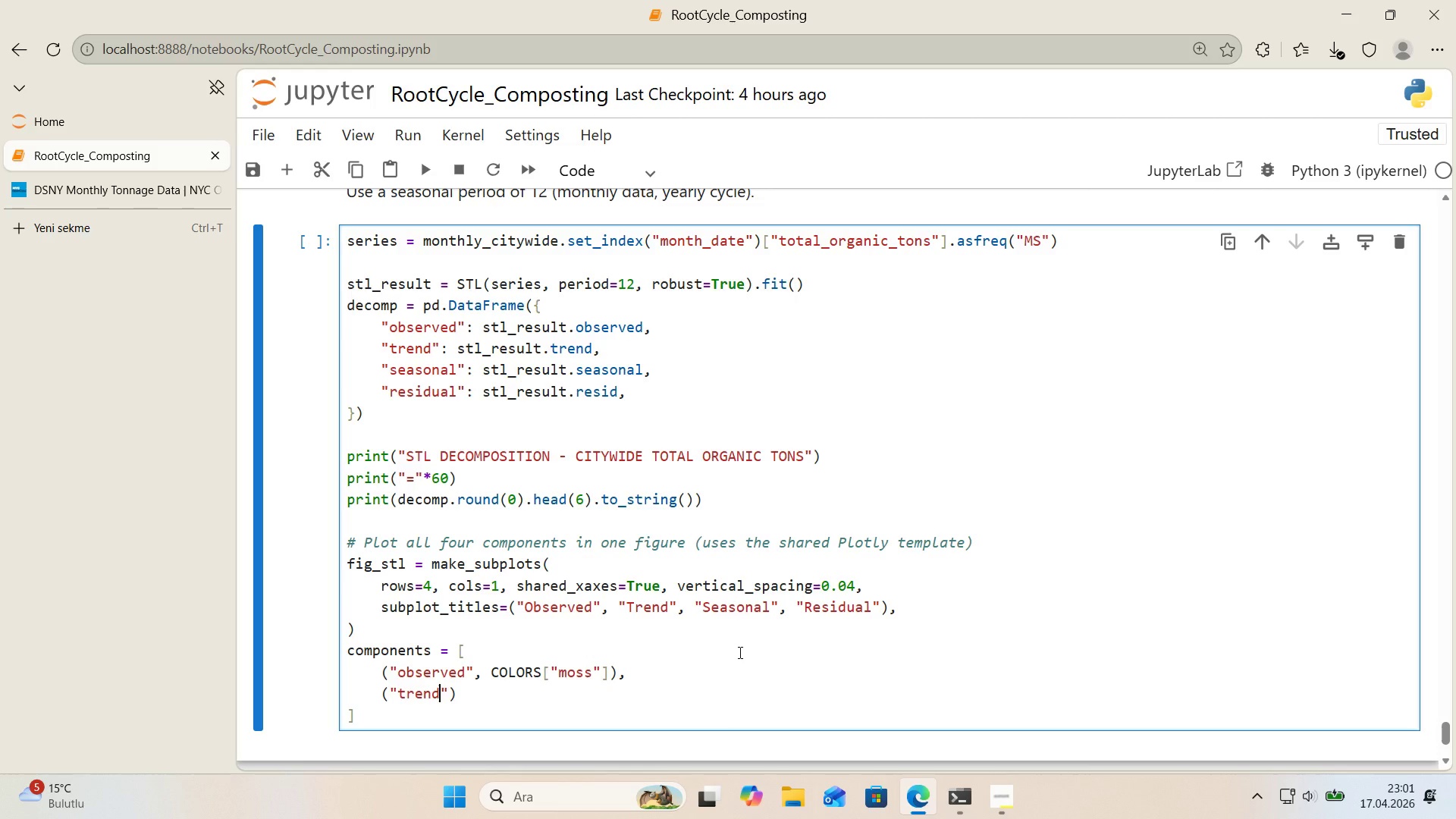 
key(ArrowRight)
 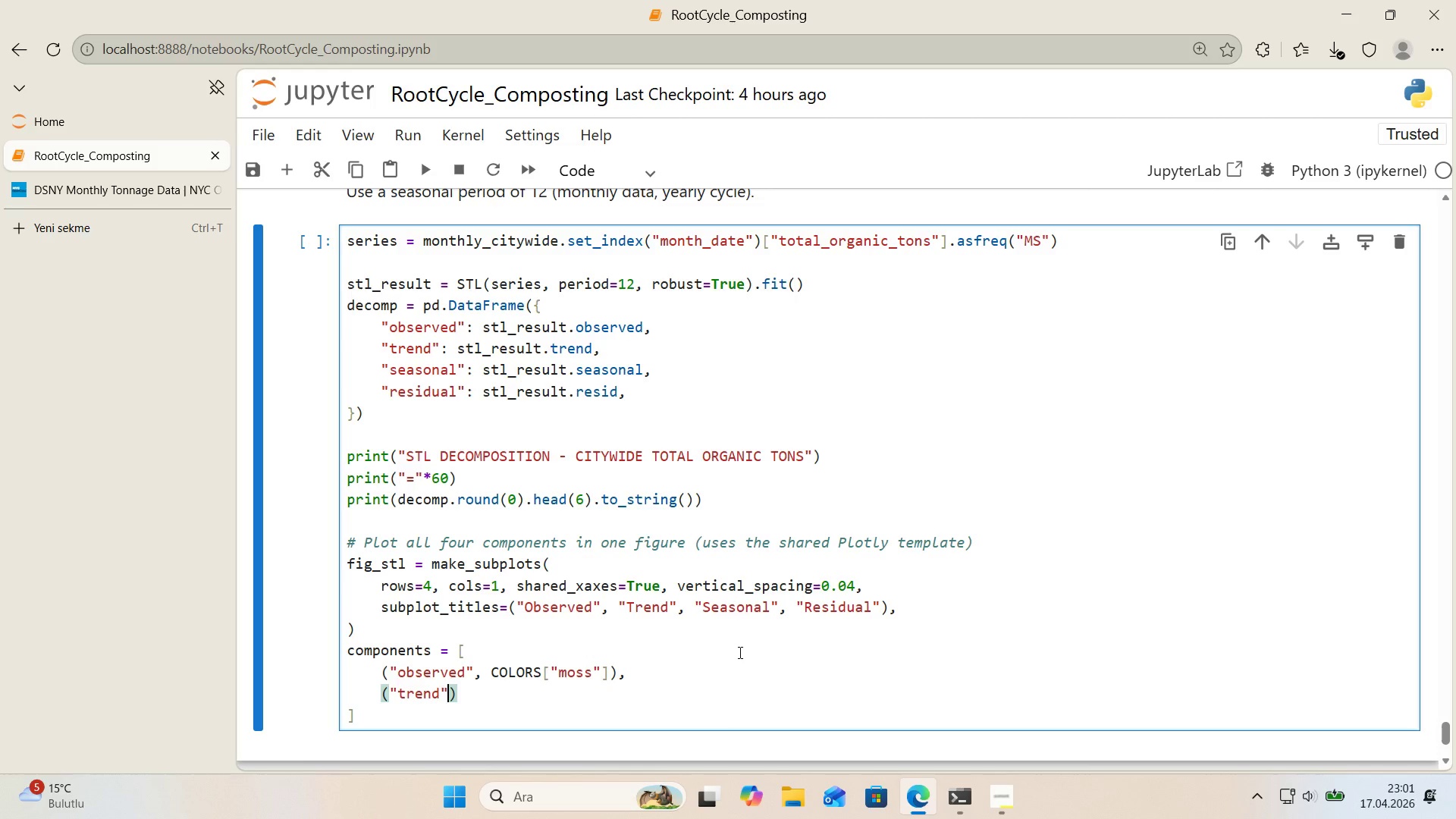 
type(, COLORS)
 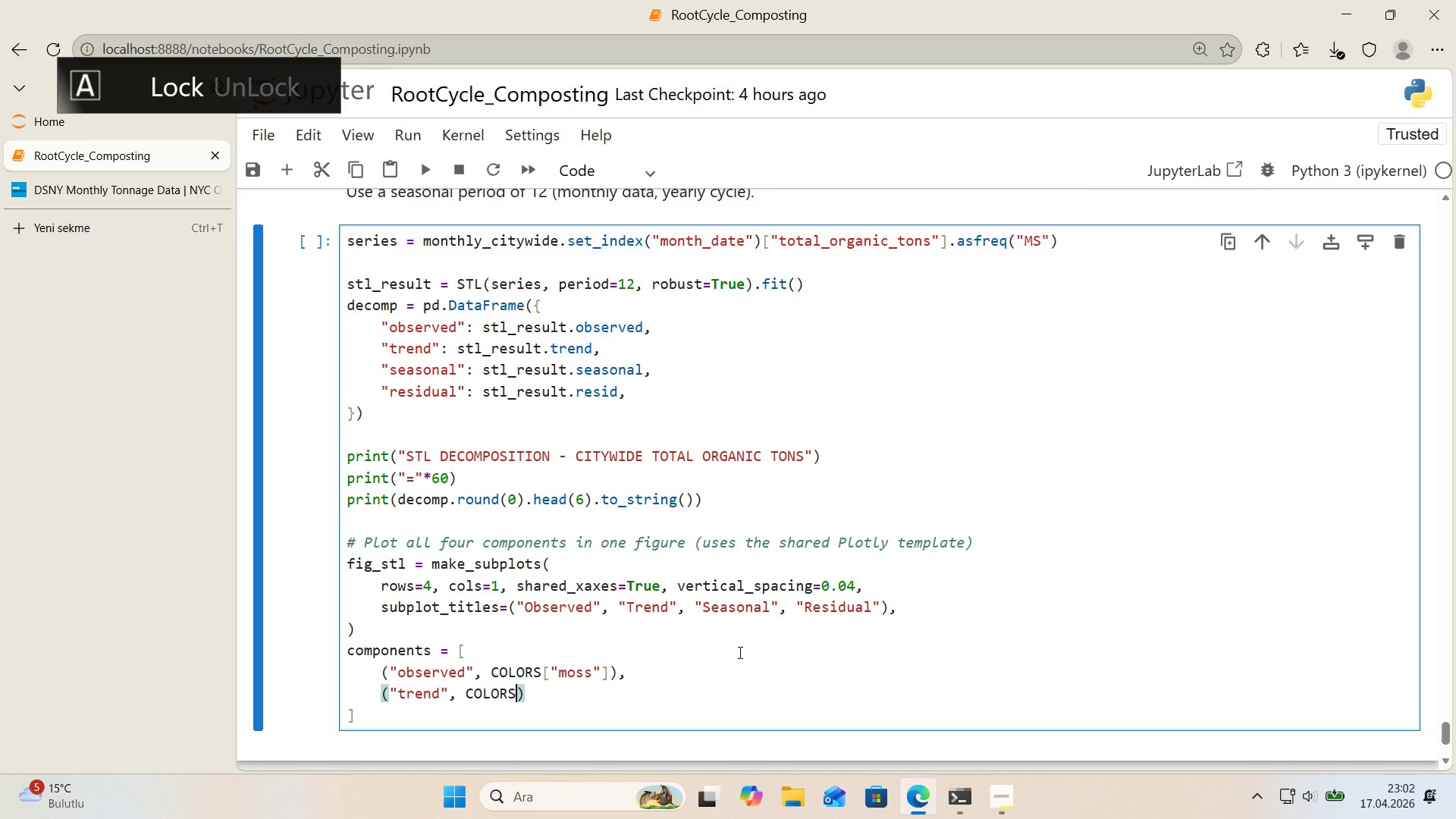 
key(Alt+Control+8)
 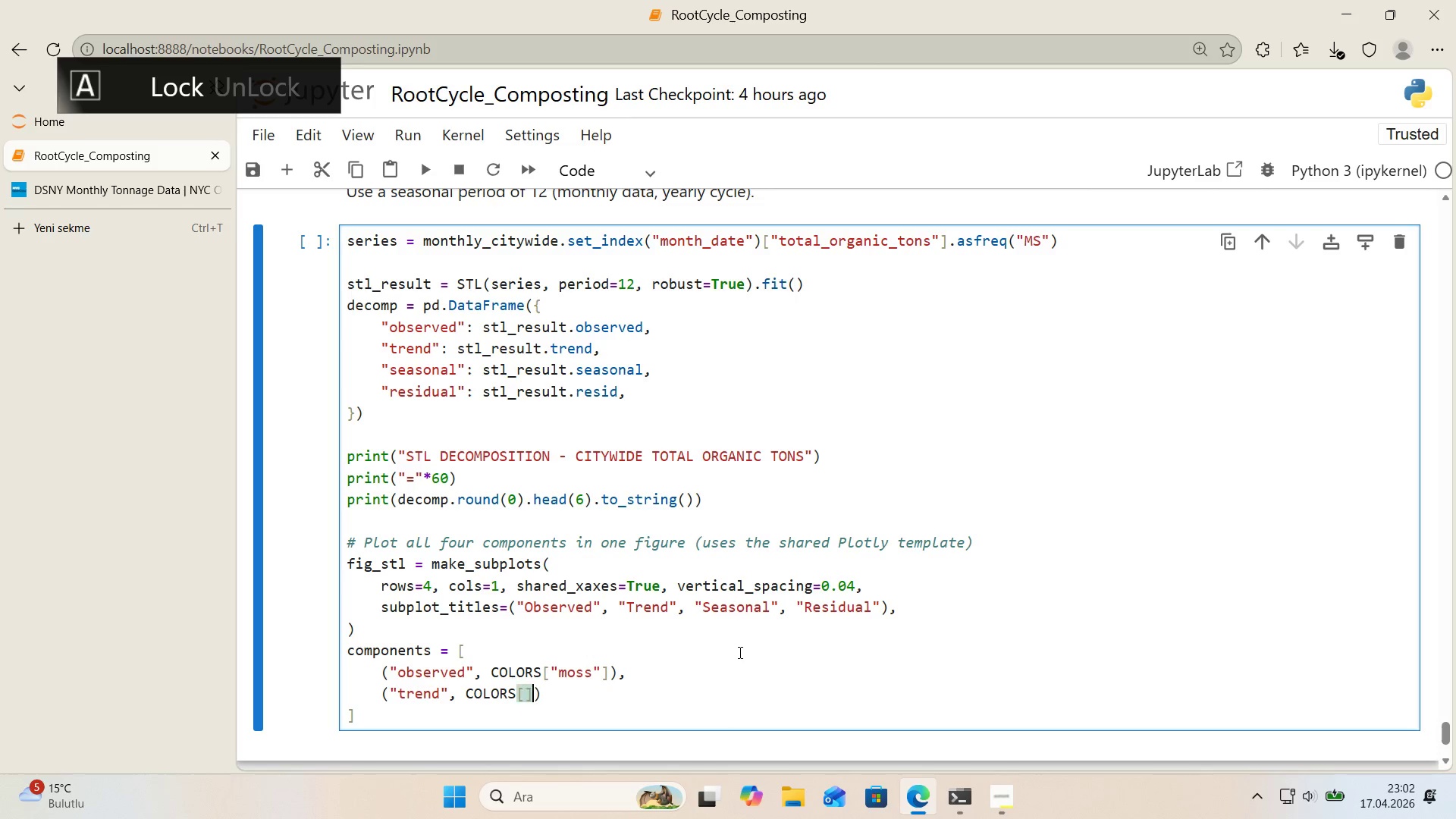 
key(Alt+Control+9)
 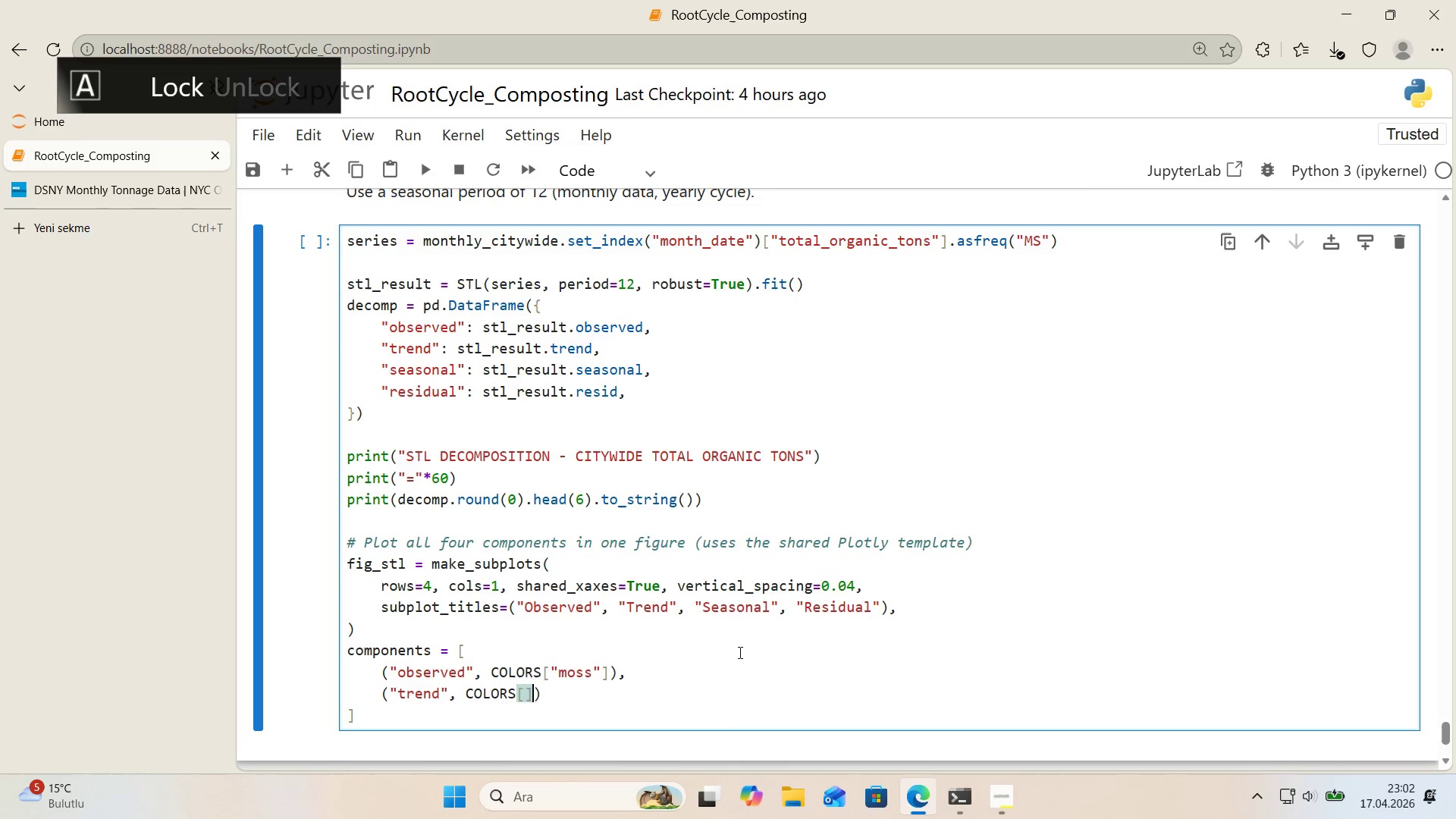 
key(ArrowLeft)
 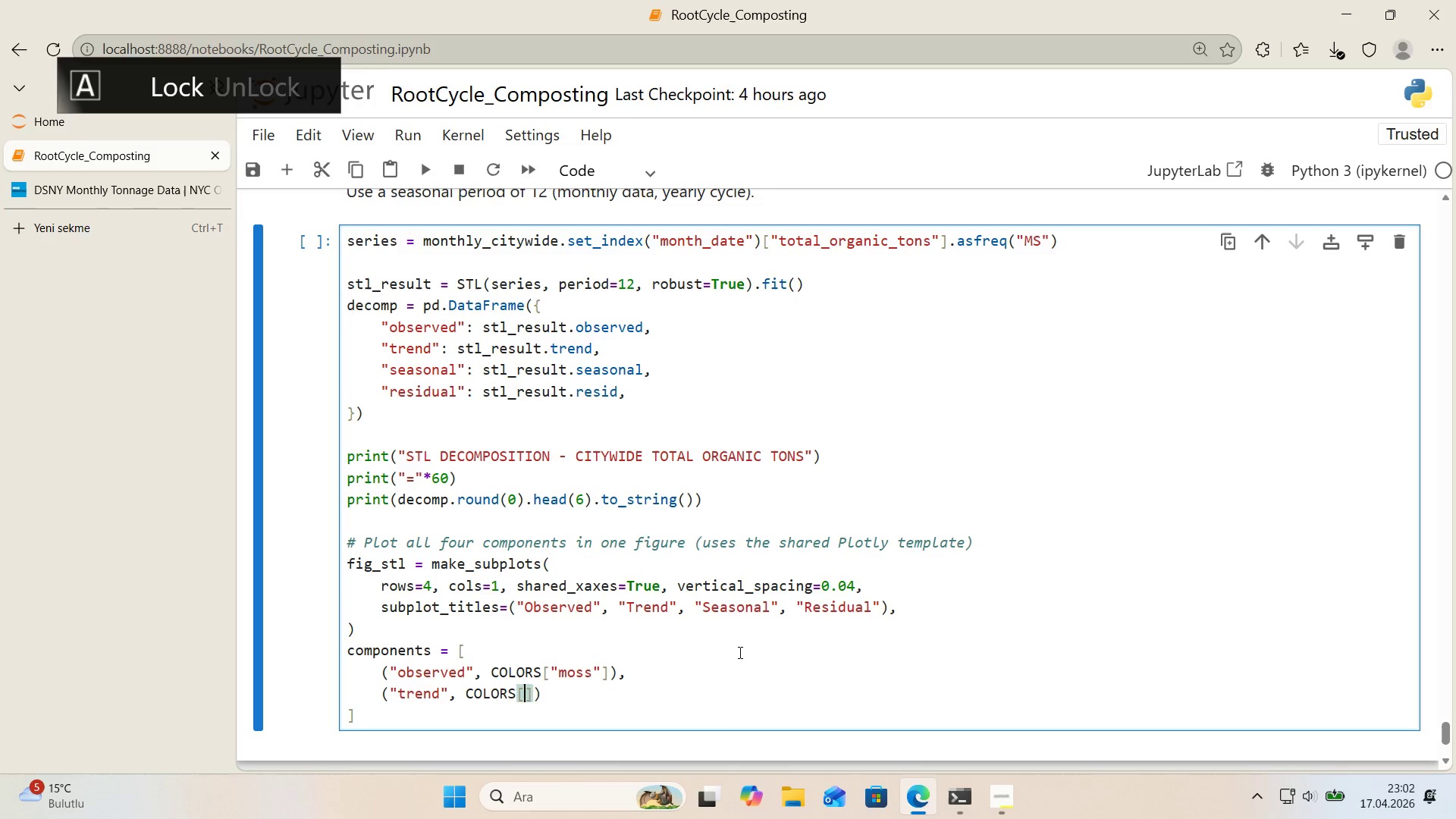 
key(Backquote)
 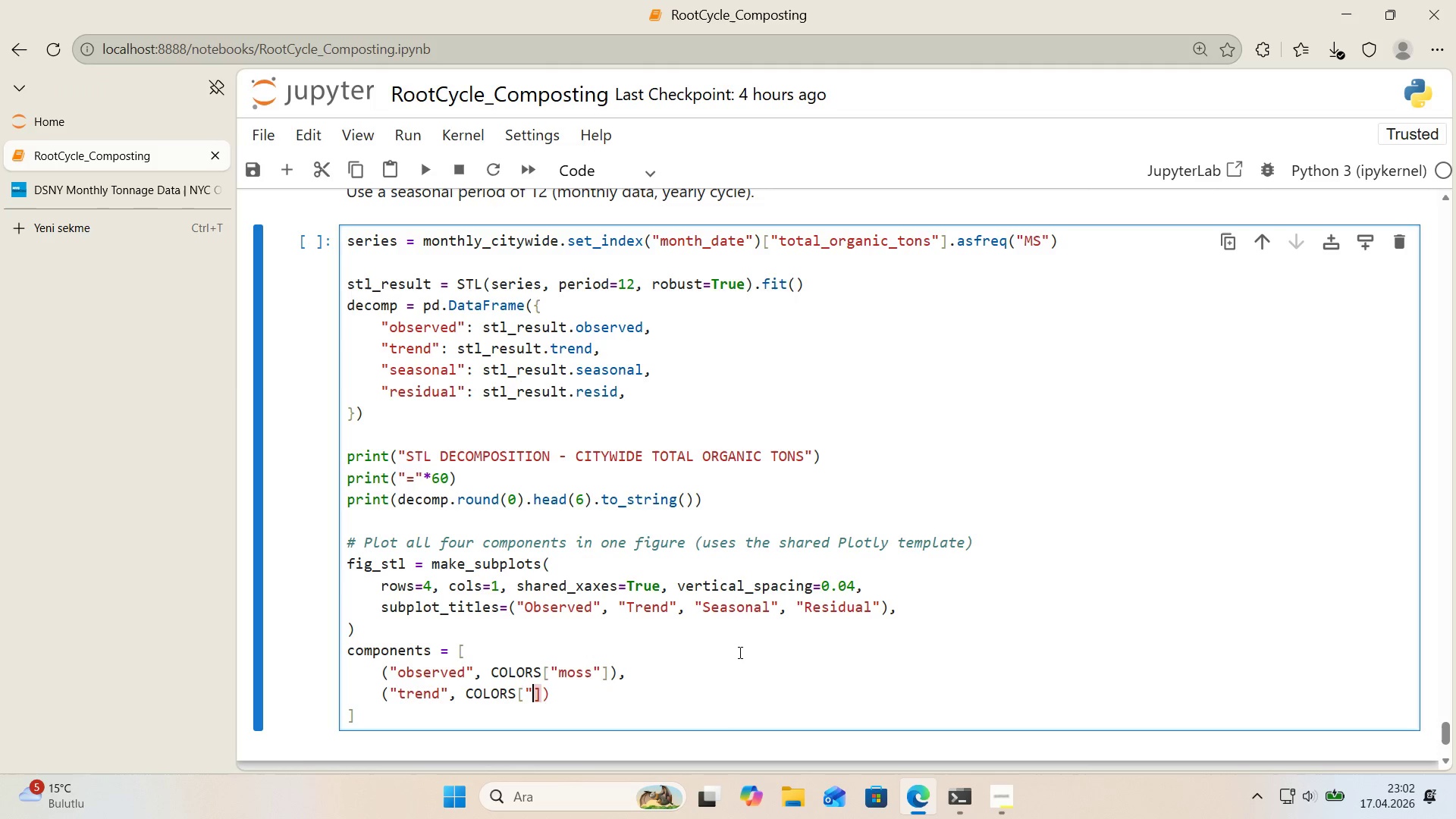 
key(Backquote)
 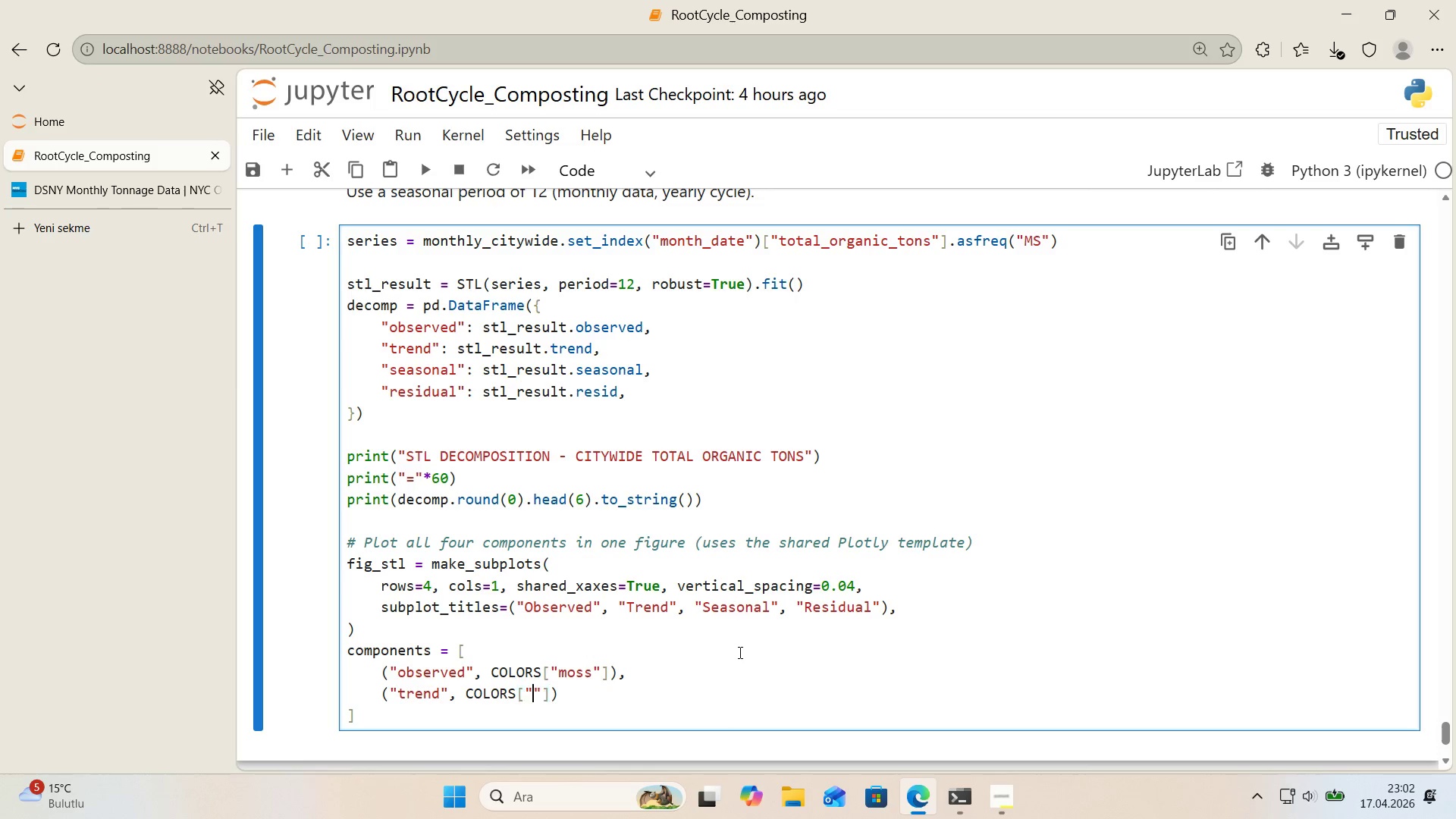 
key(ArrowLeft)
 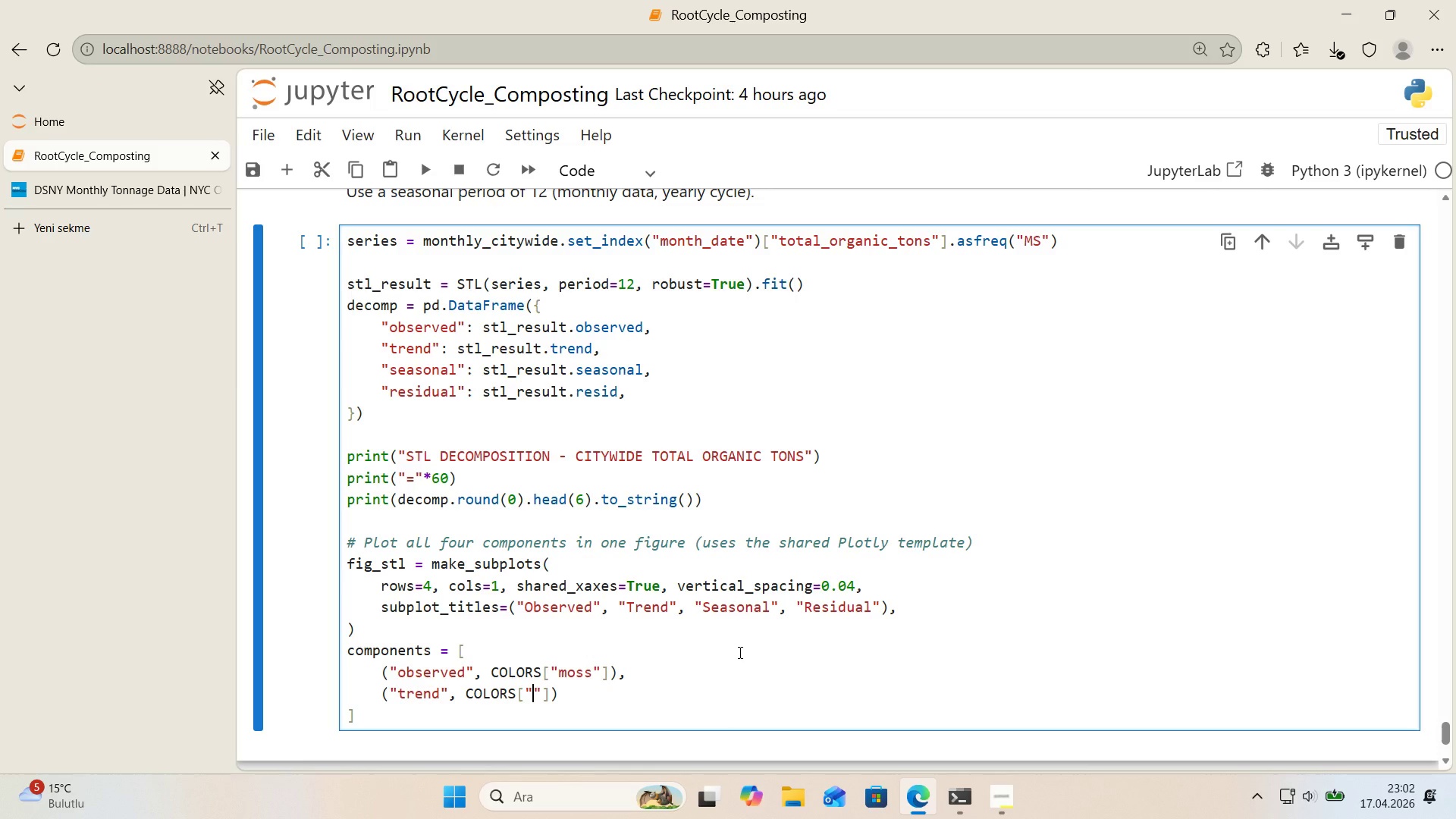 
type(loam)
 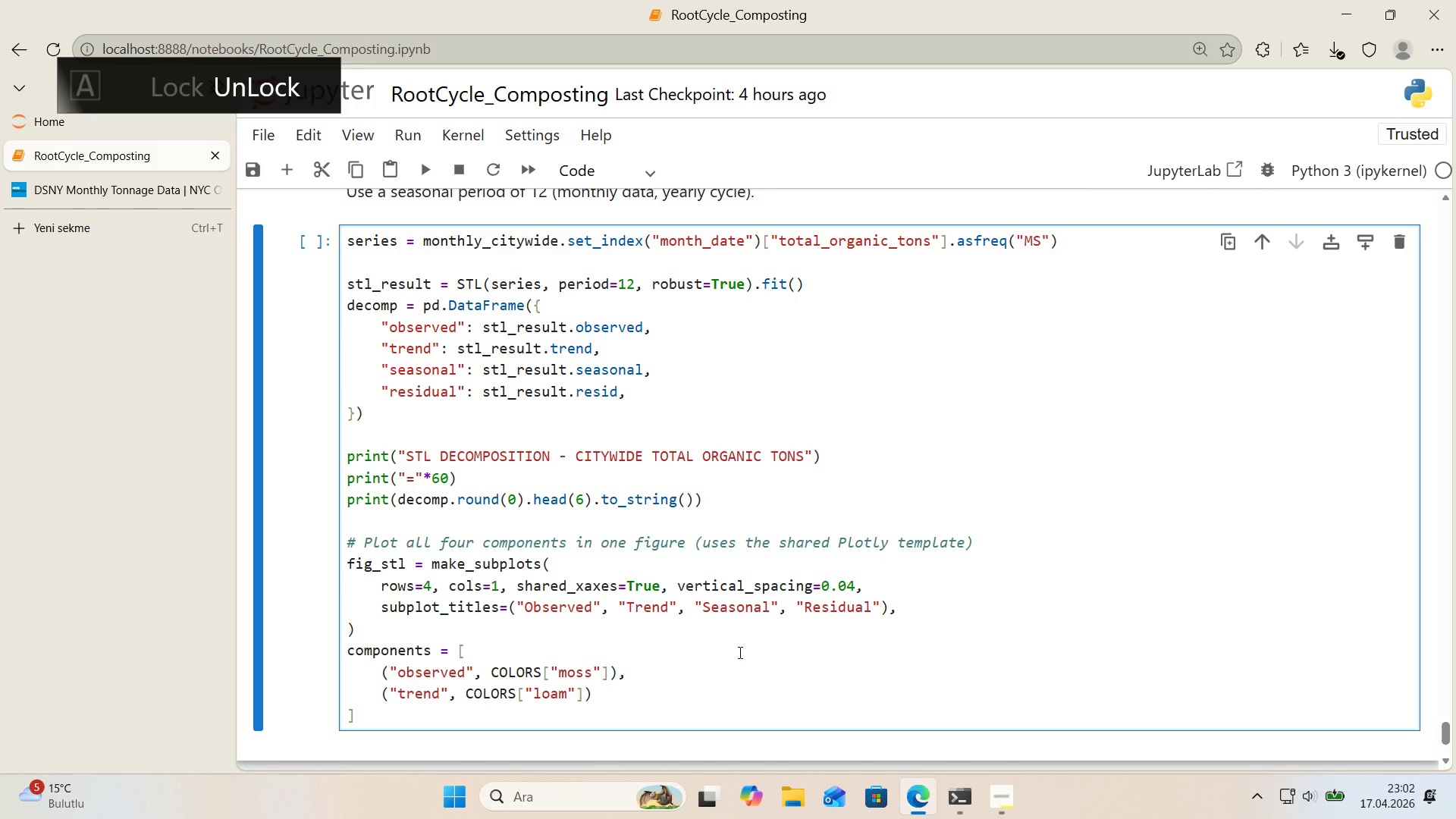 
key(ArrowRight)
 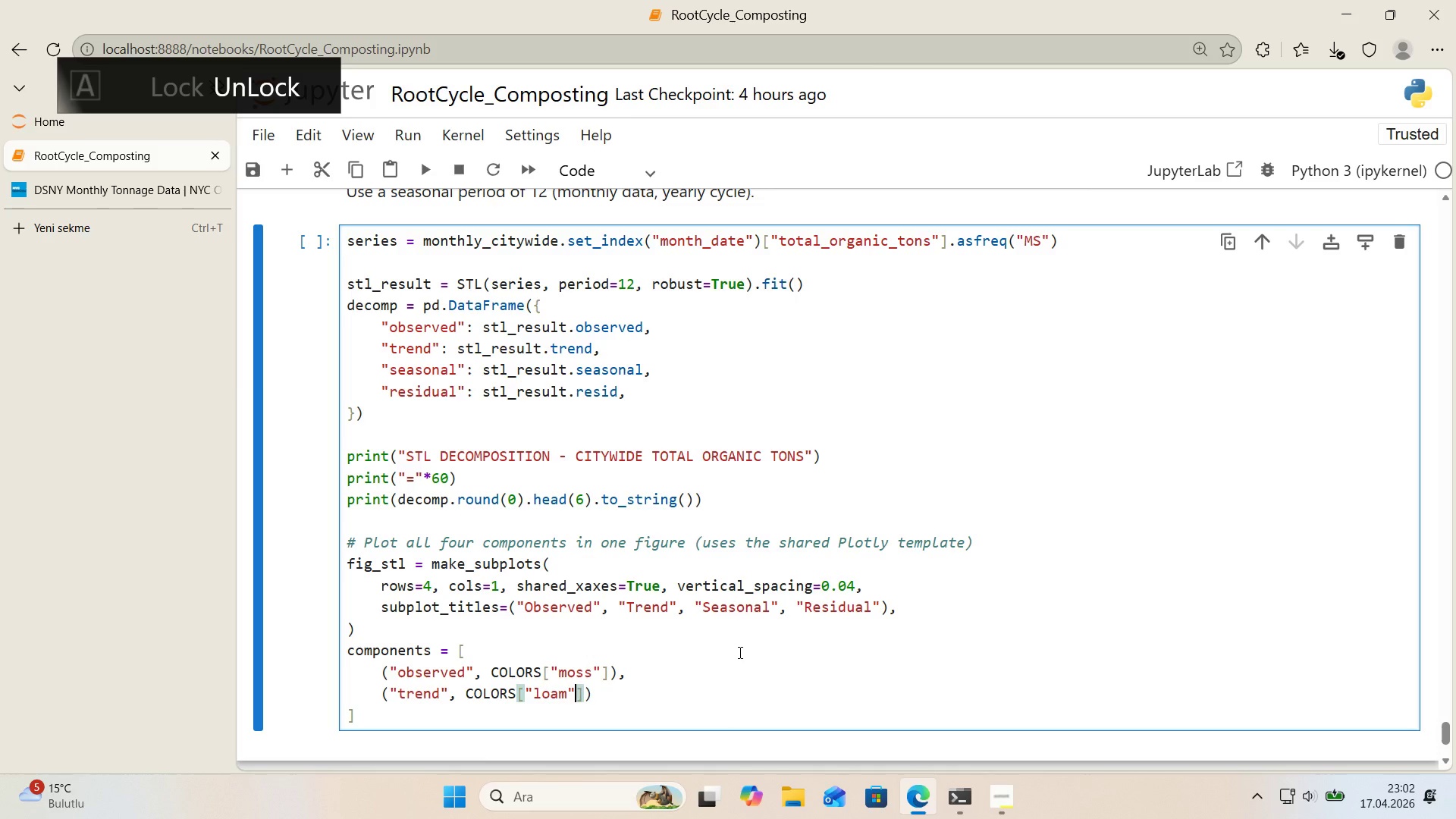 
key(ArrowRight)
 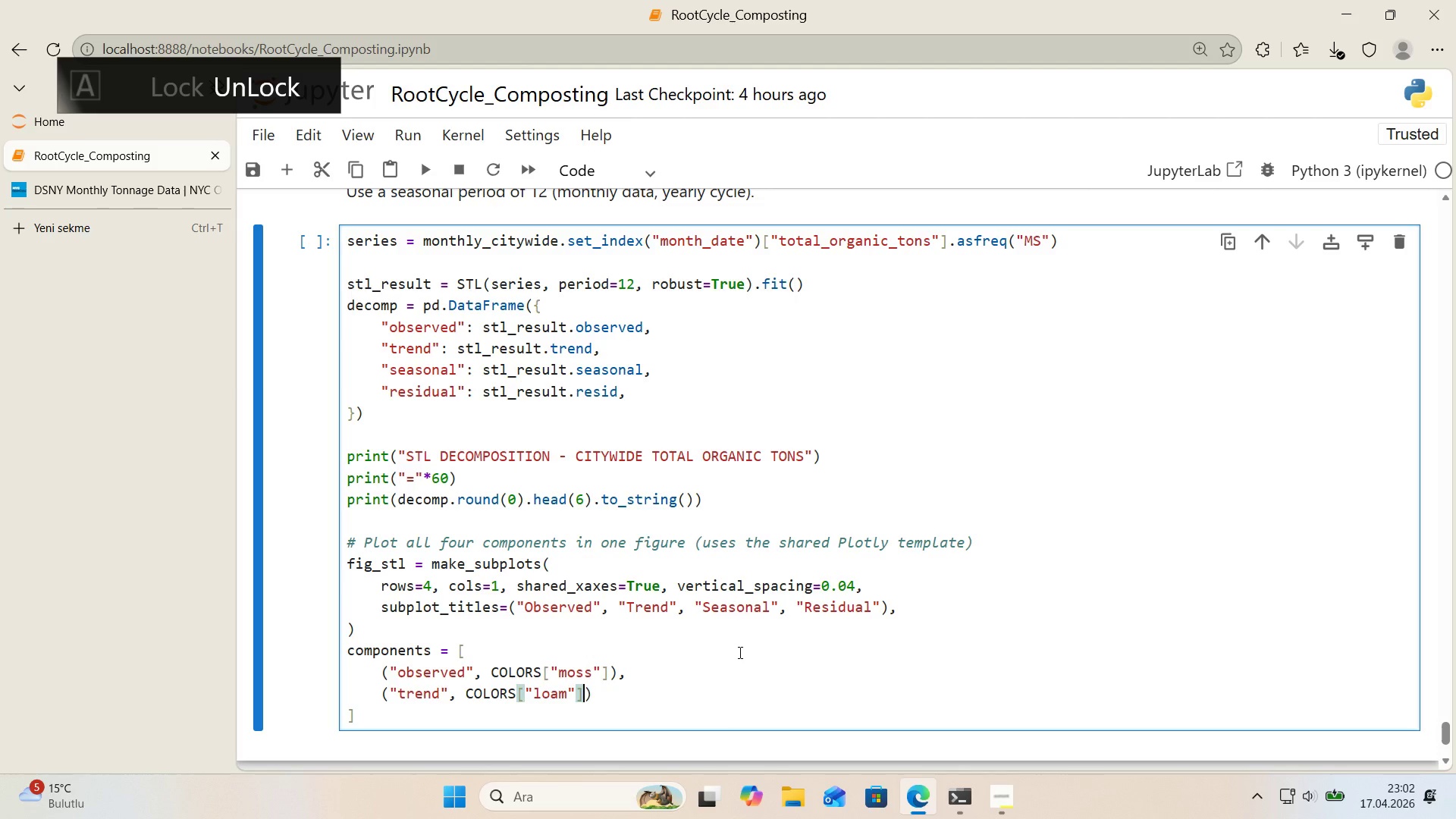 
key(ArrowRight)
 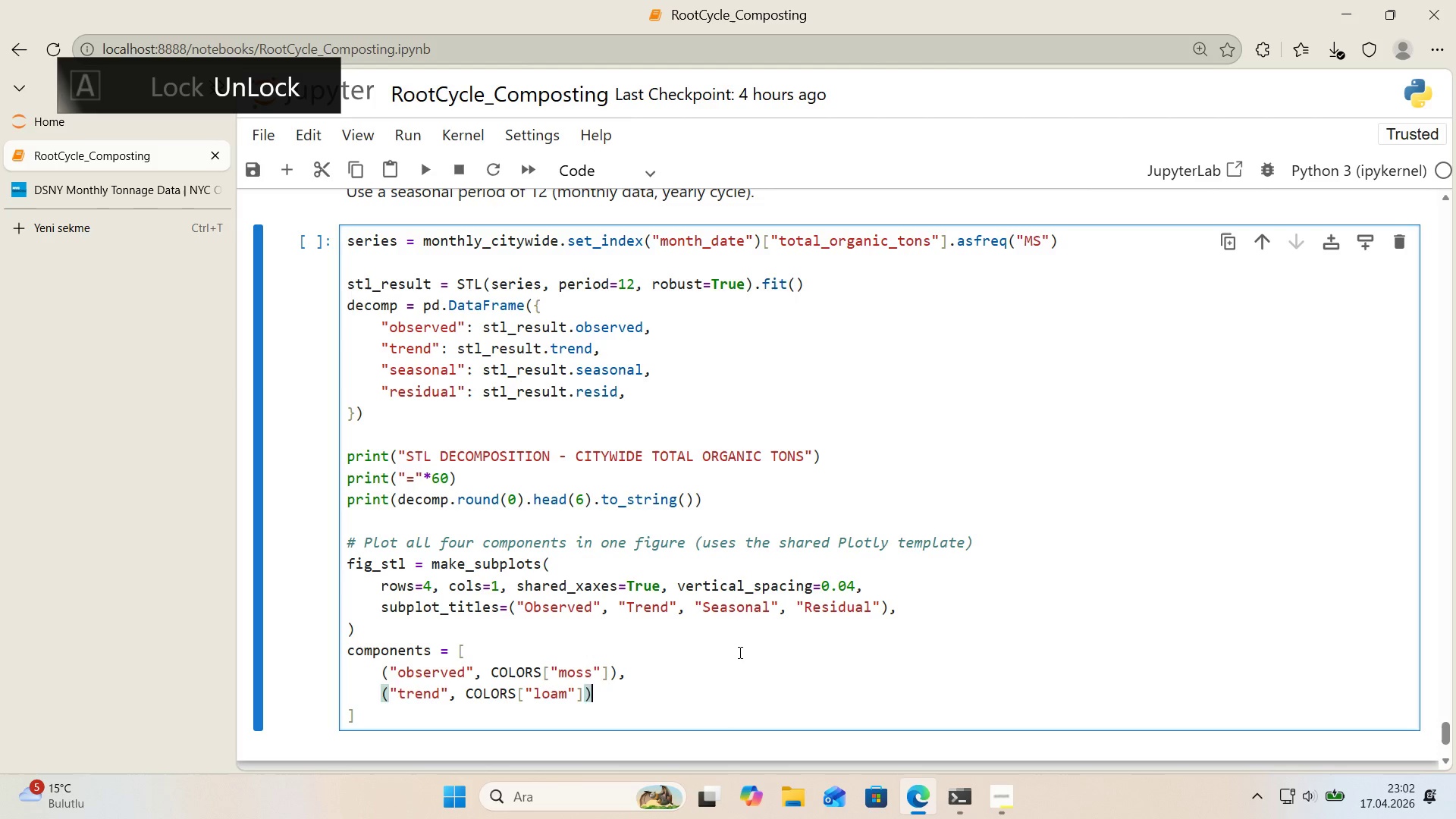 
key(Comma)
 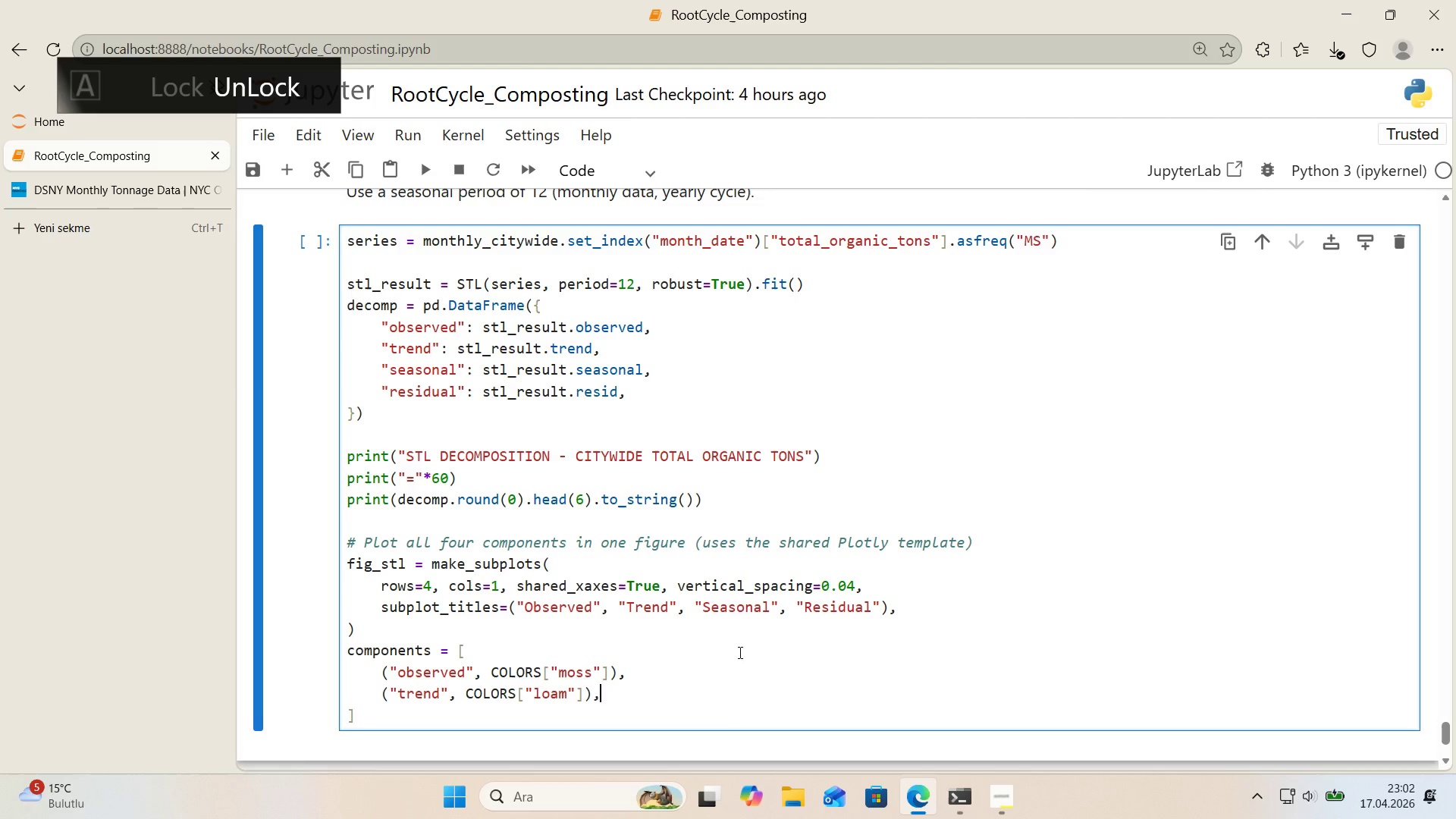 
key(Enter)
 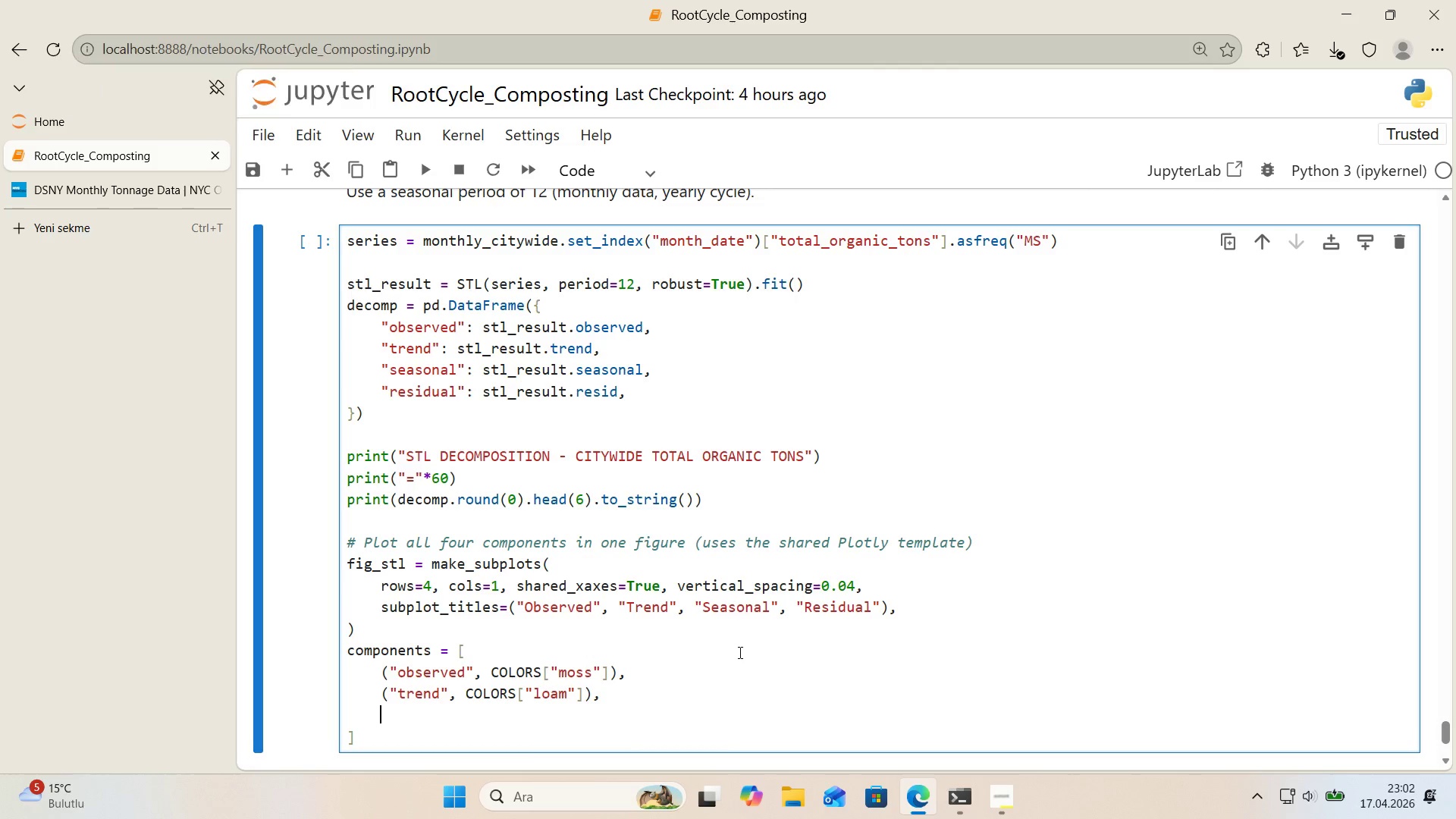 
type(*()
 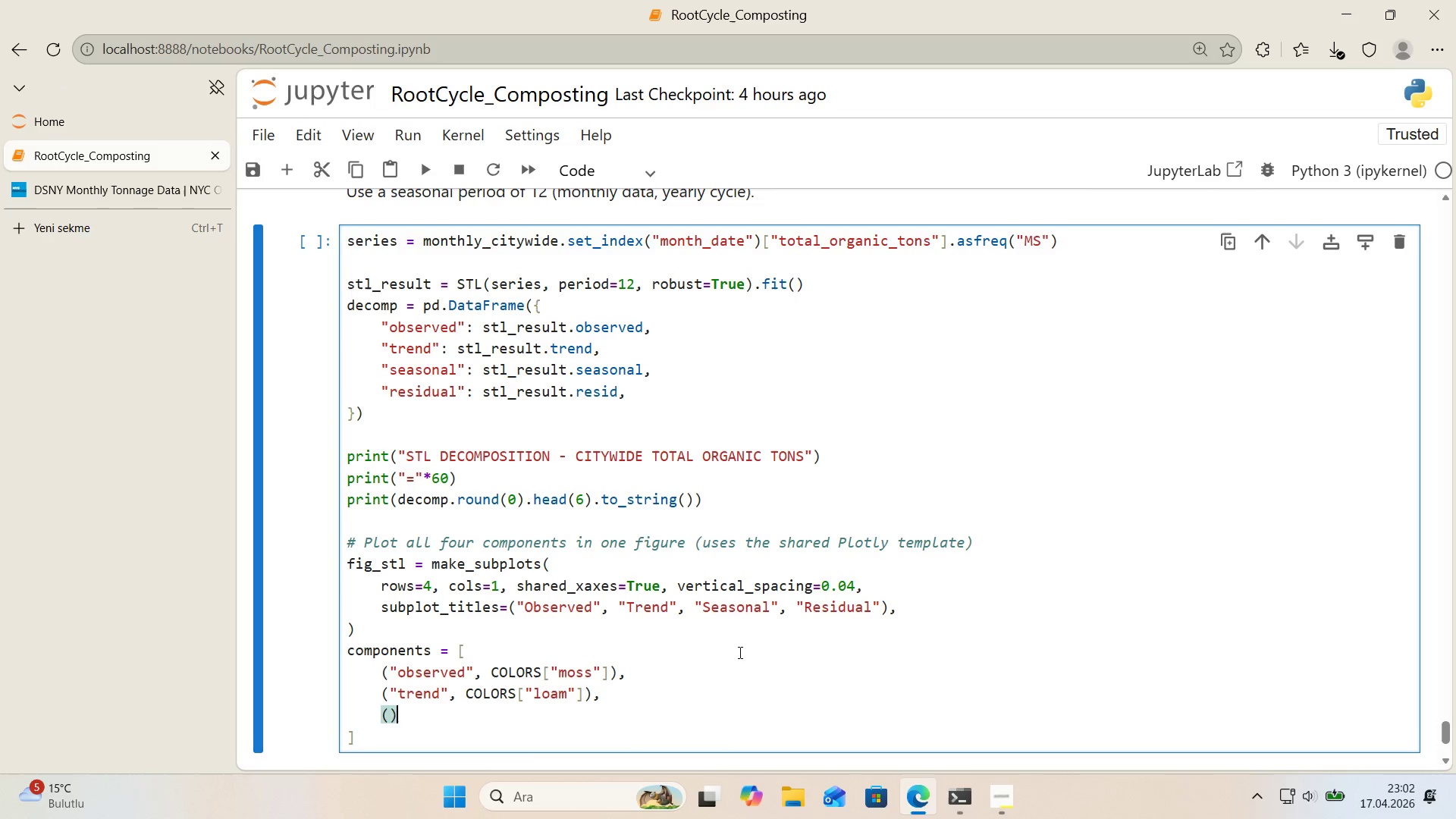 
key(ArrowLeft)
 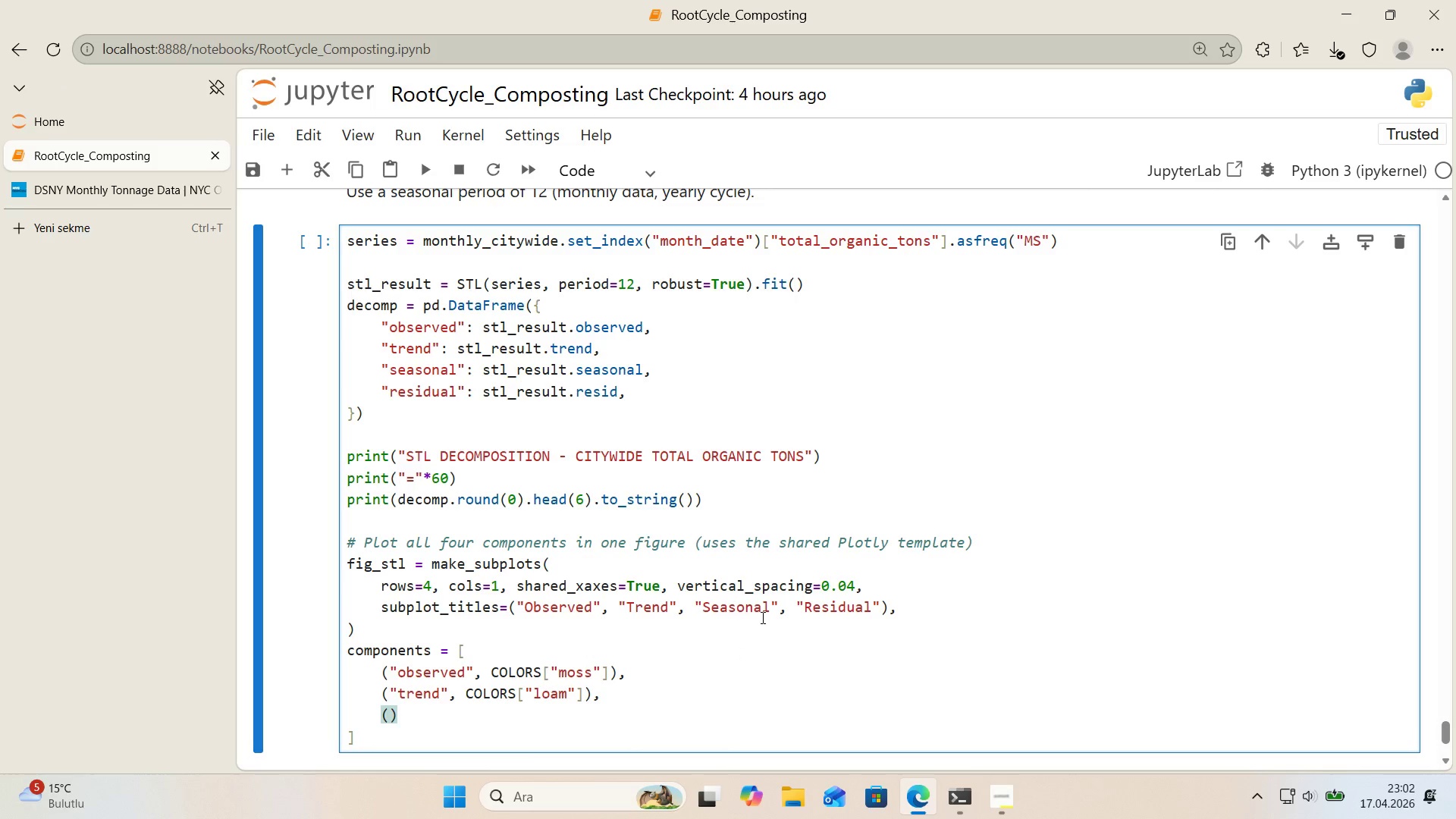 
scroll: coordinate [761, 617], scroll_direction: down, amount: 1.0
 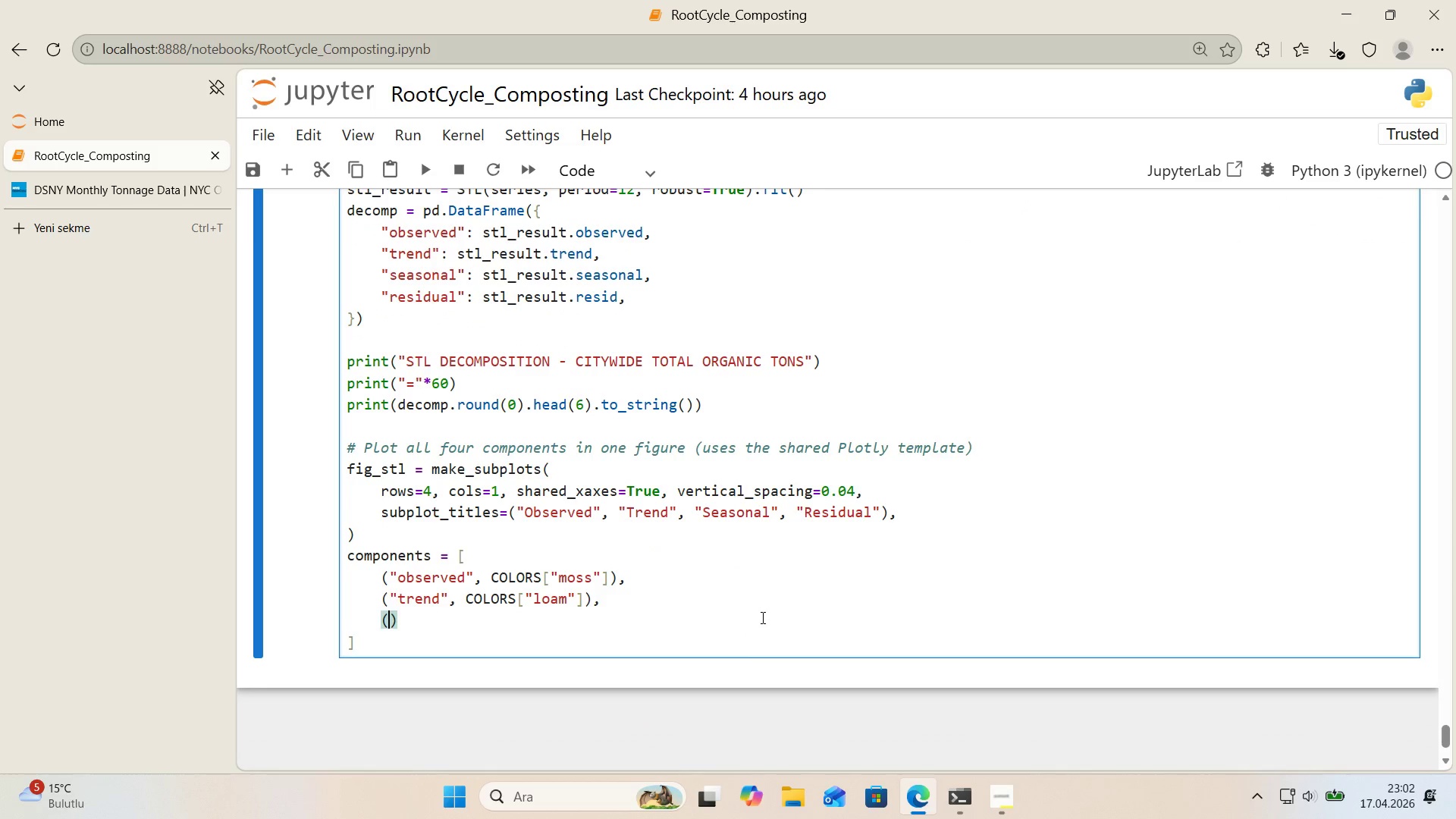 
key(Backquote)
 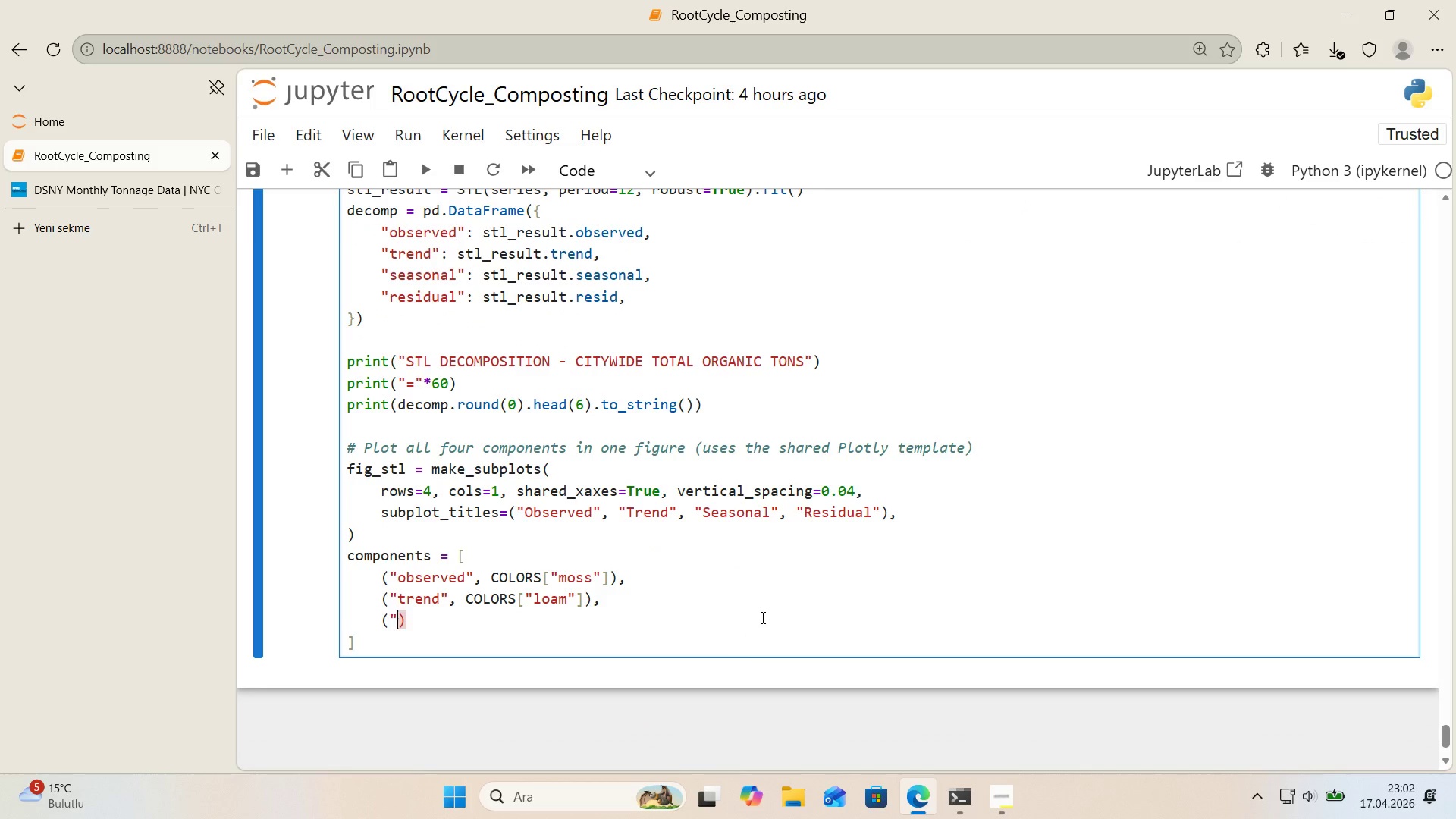 
key(Backquote)
 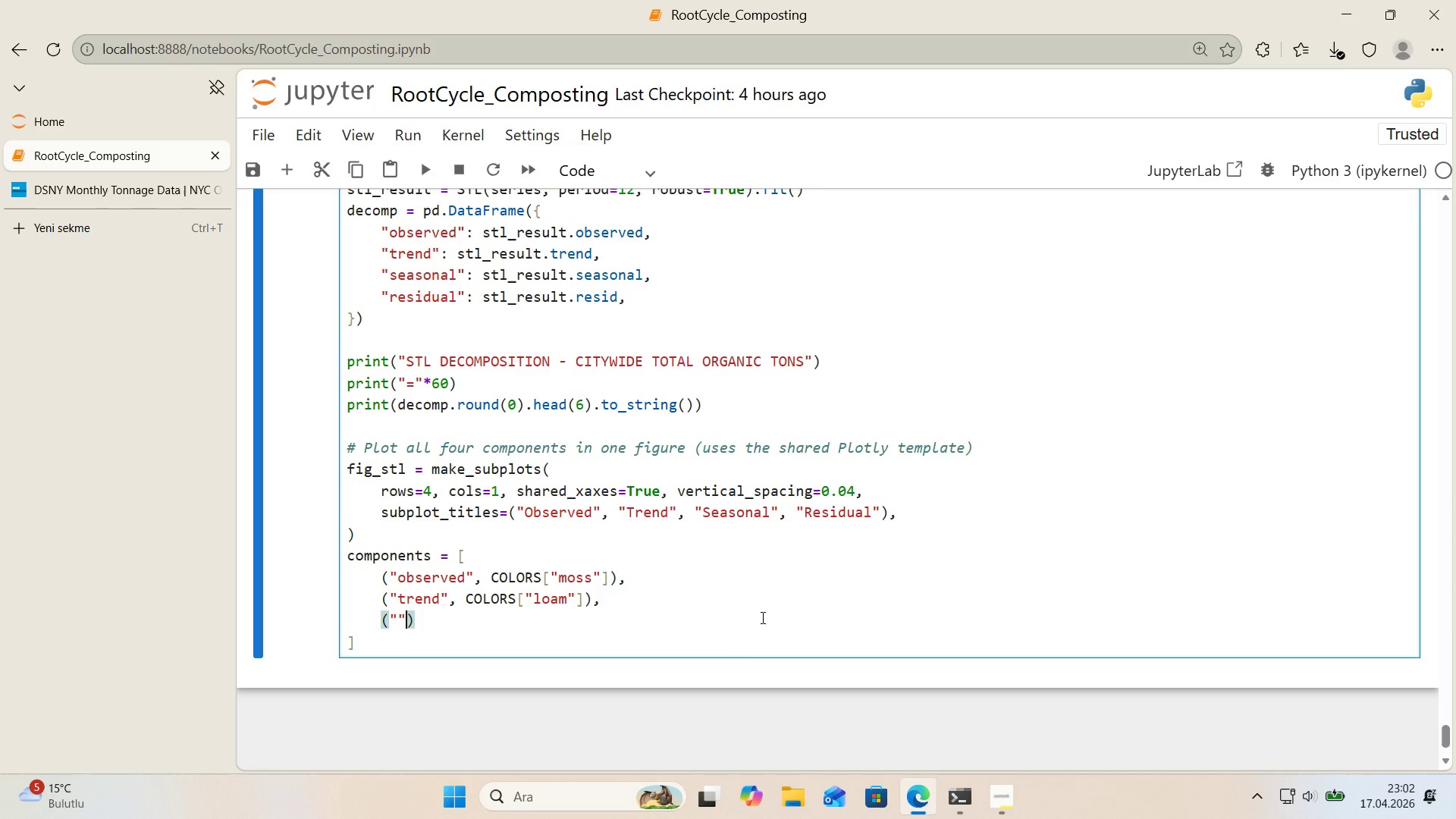 
key(Control+ControlRight)
 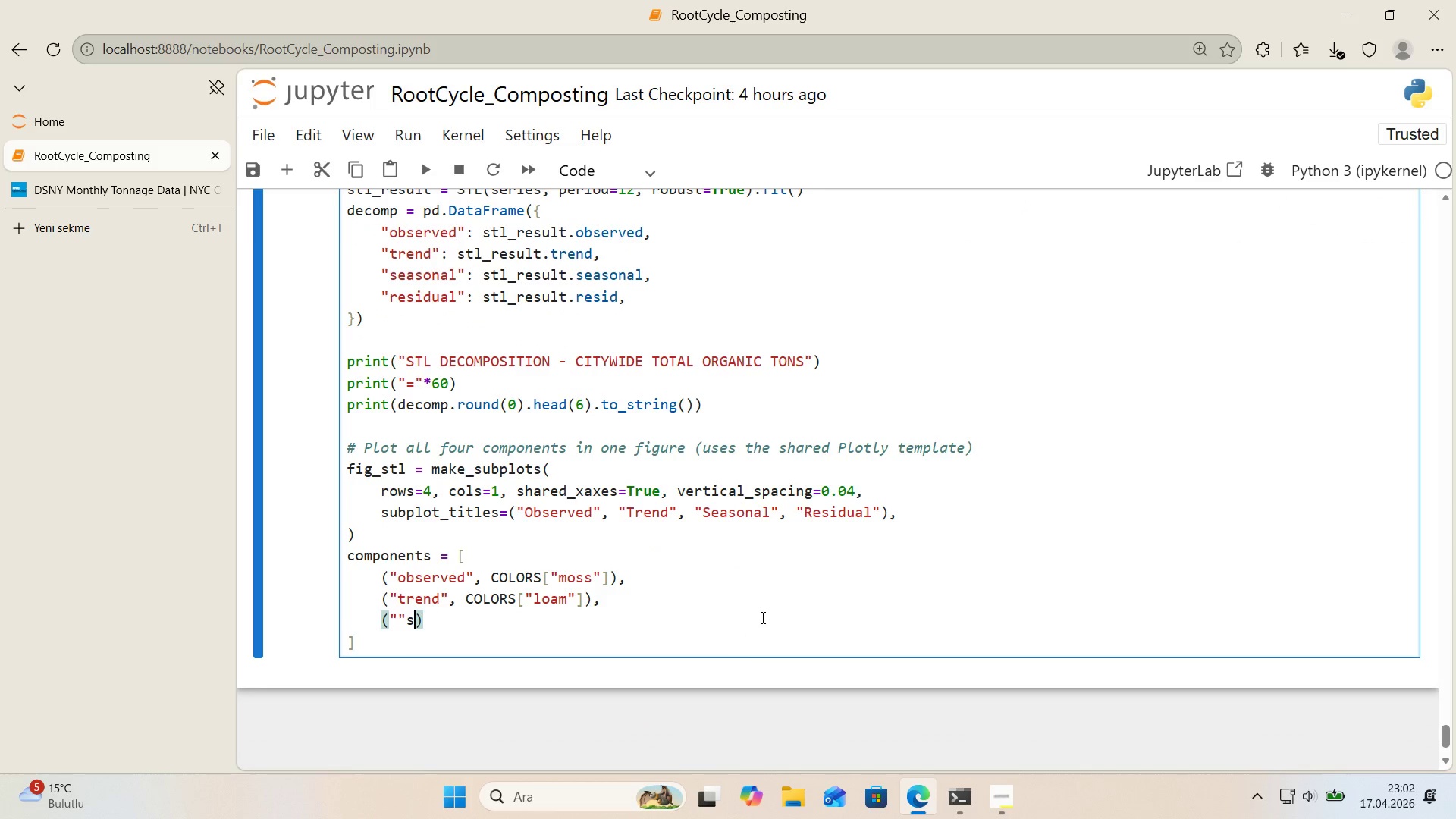 
key(S)
 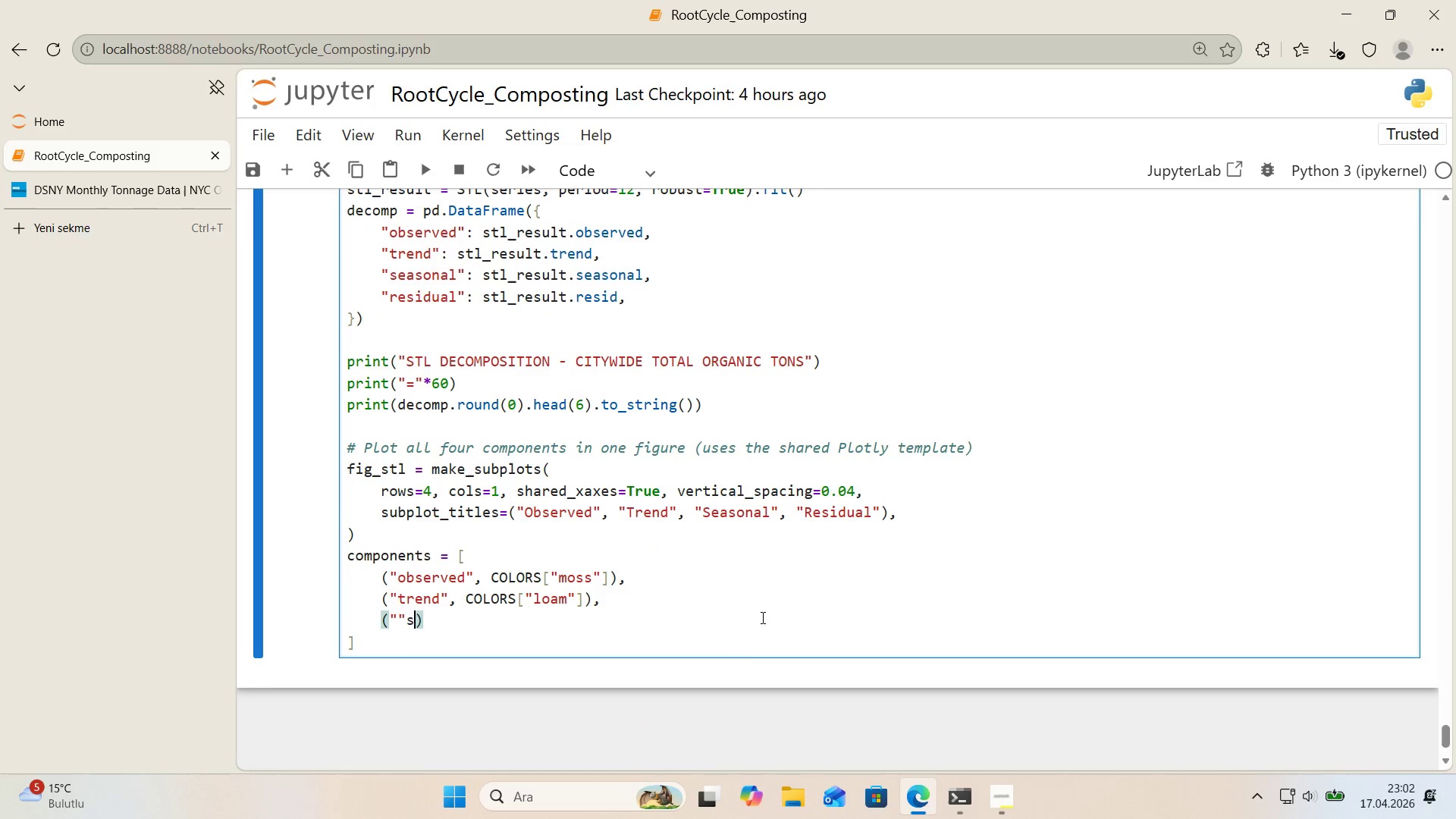 
key(Backspace)
 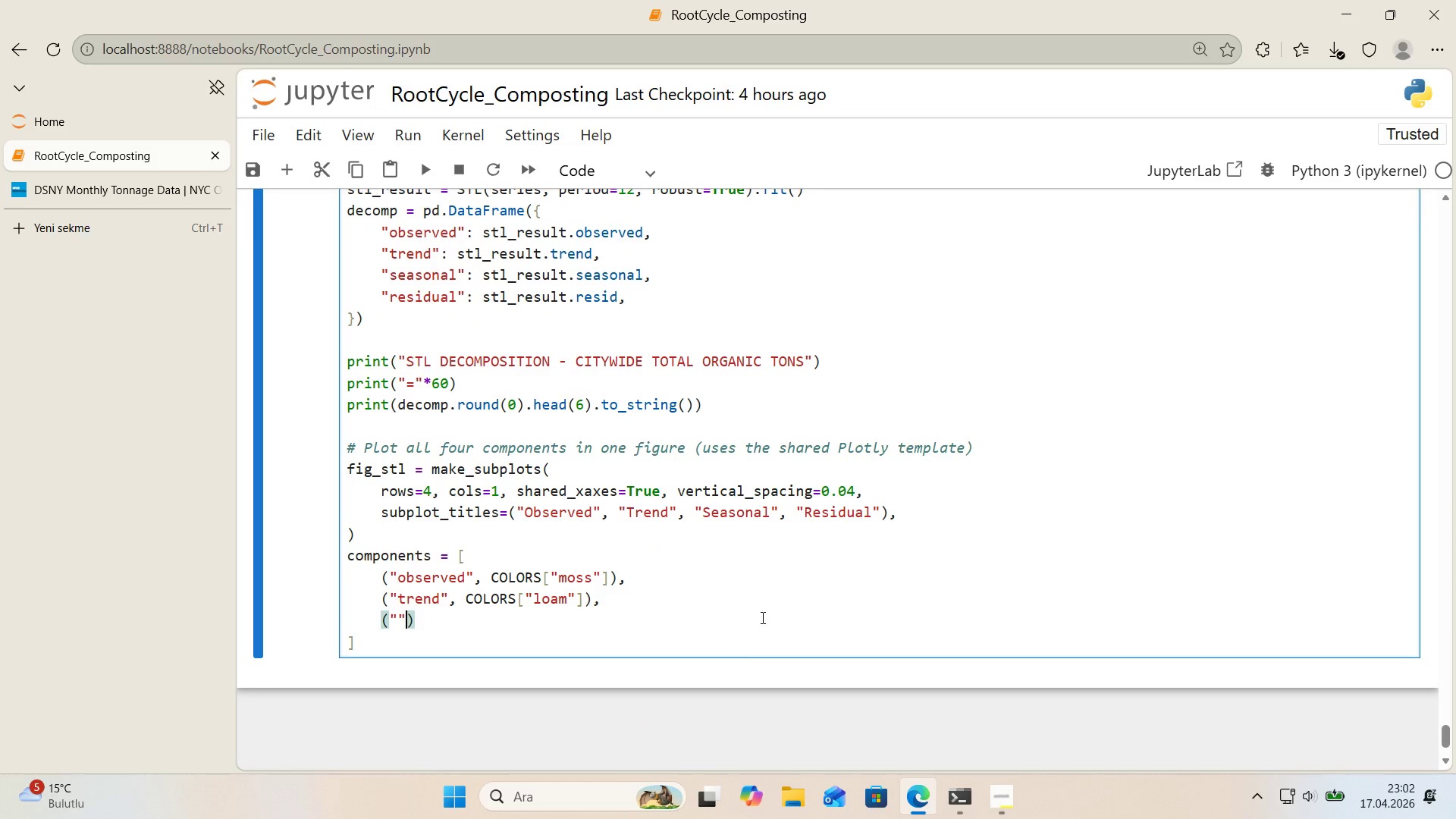 
key(Control+ControlRight)
 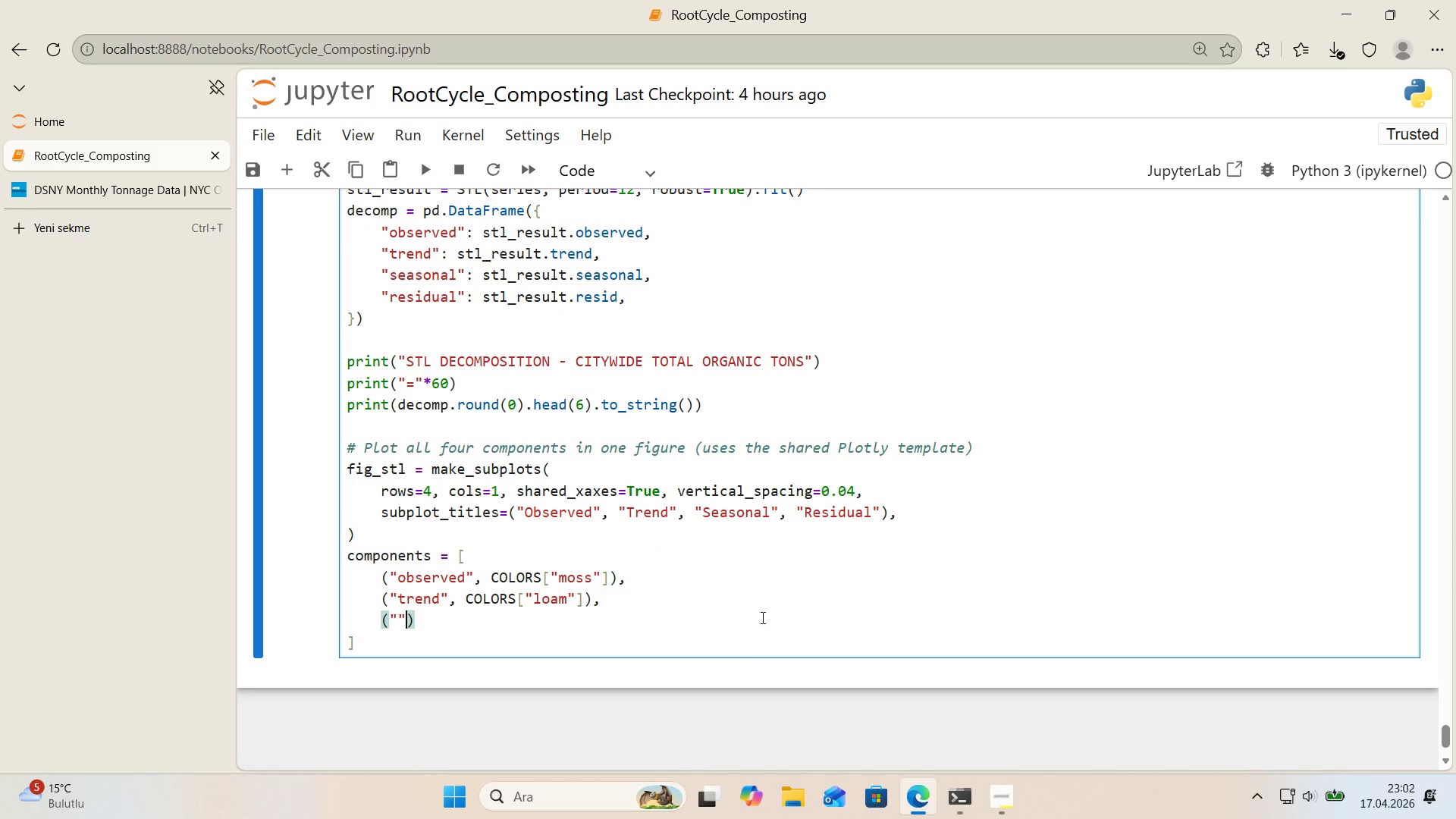 
key(ArrowLeft)
 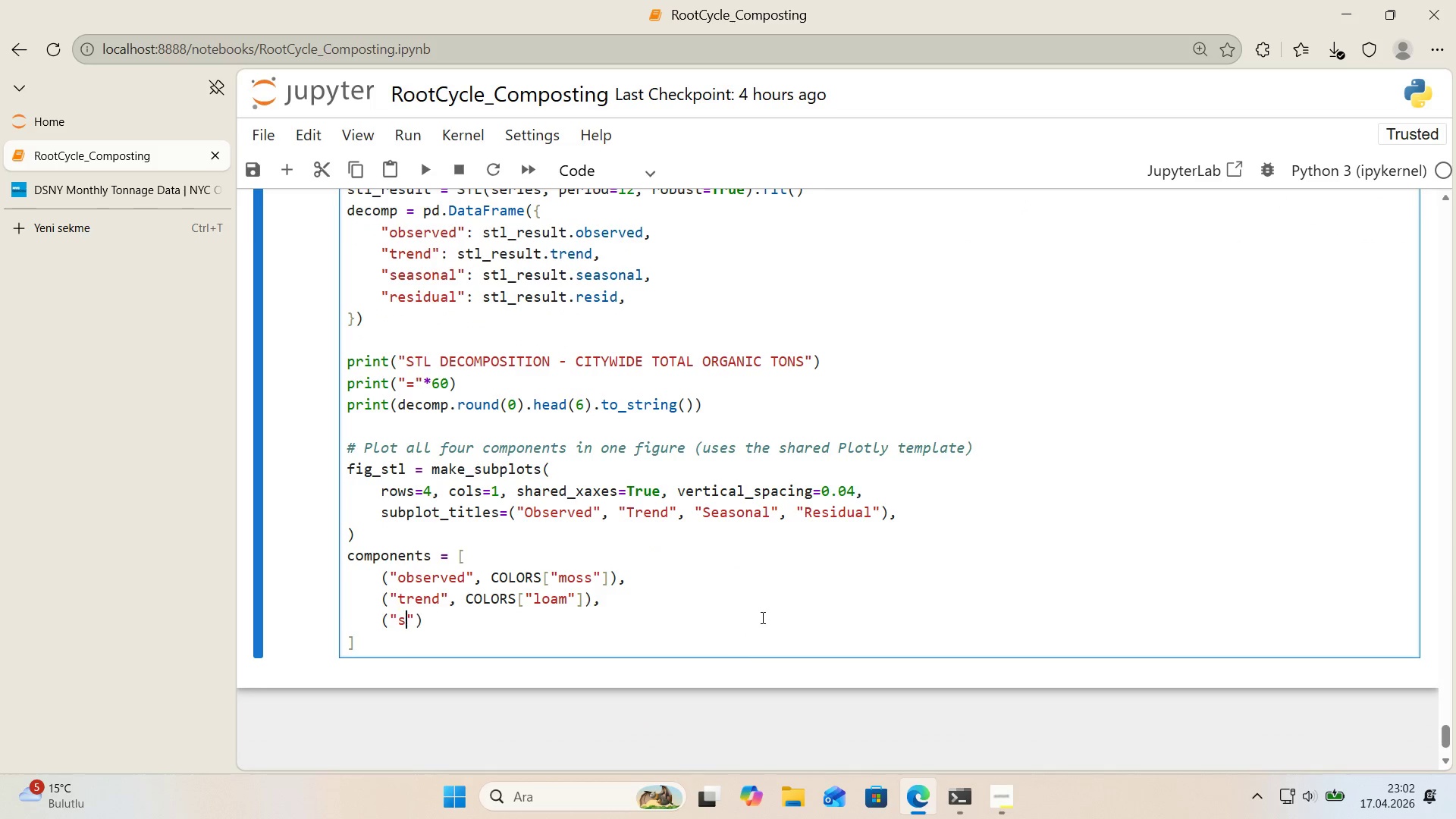 
type(seasonal)
 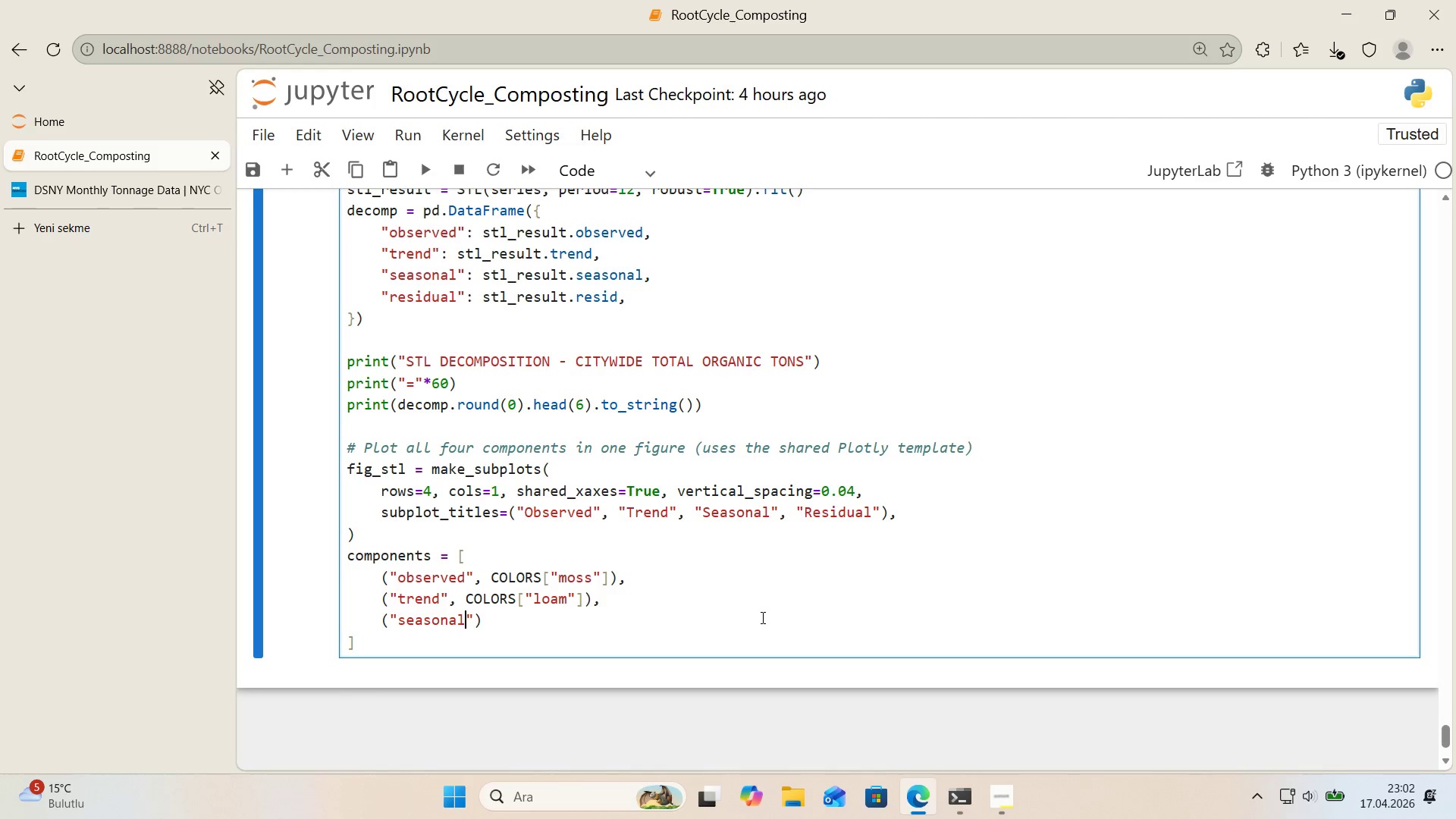 
key(ArrowRight)
 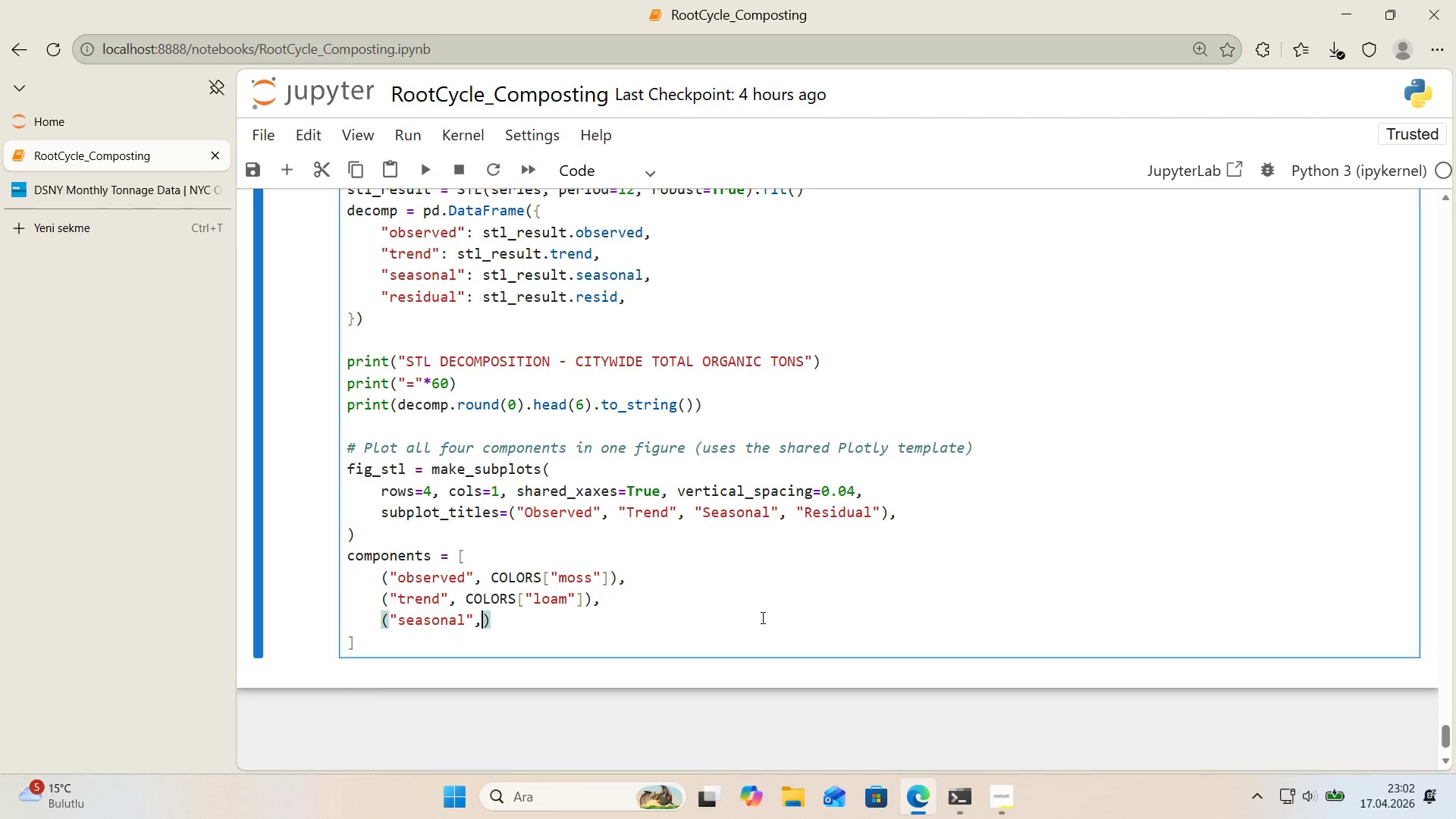 
type(, COLORS)
 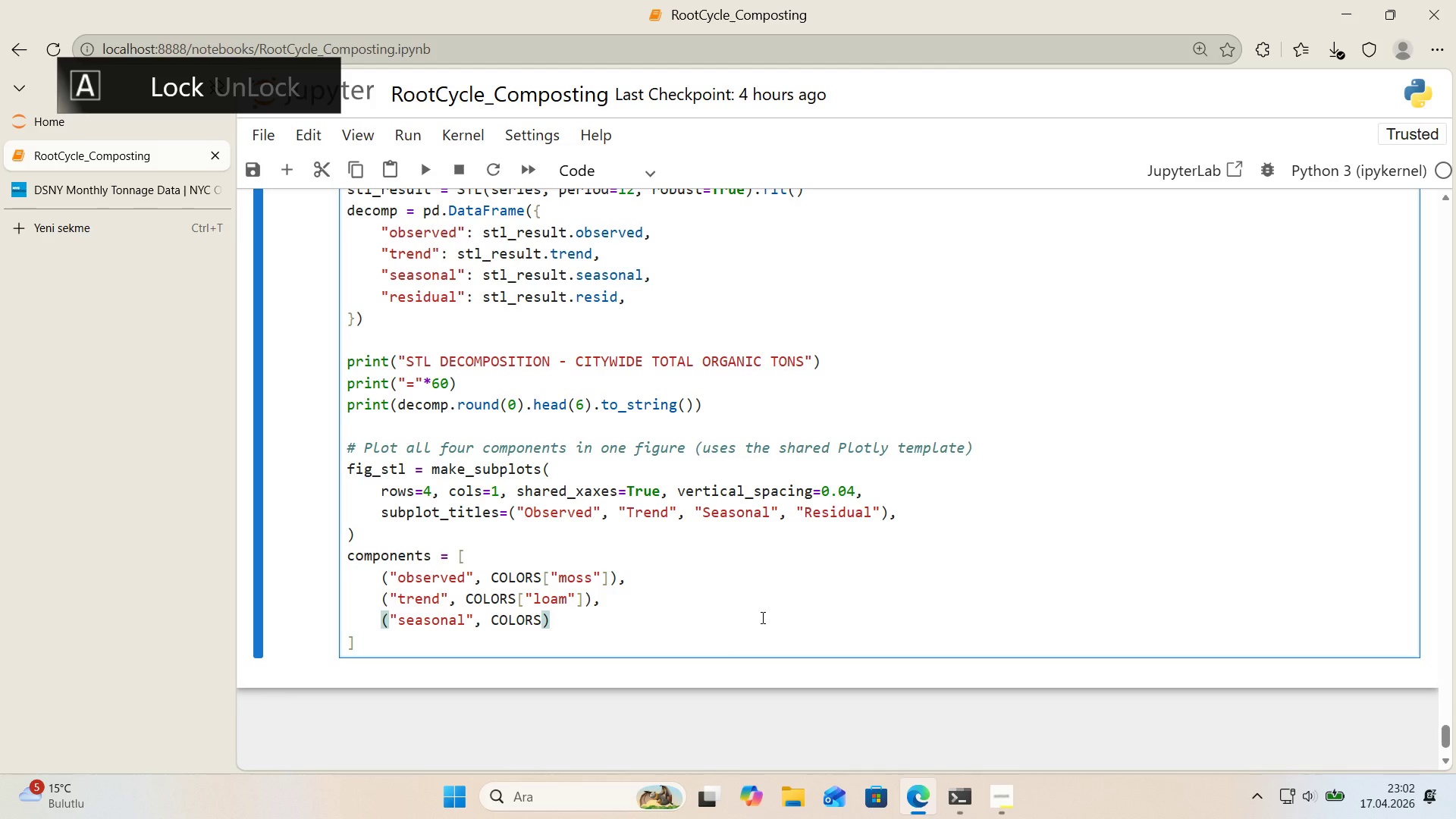 
key(Alt+Control+8)
 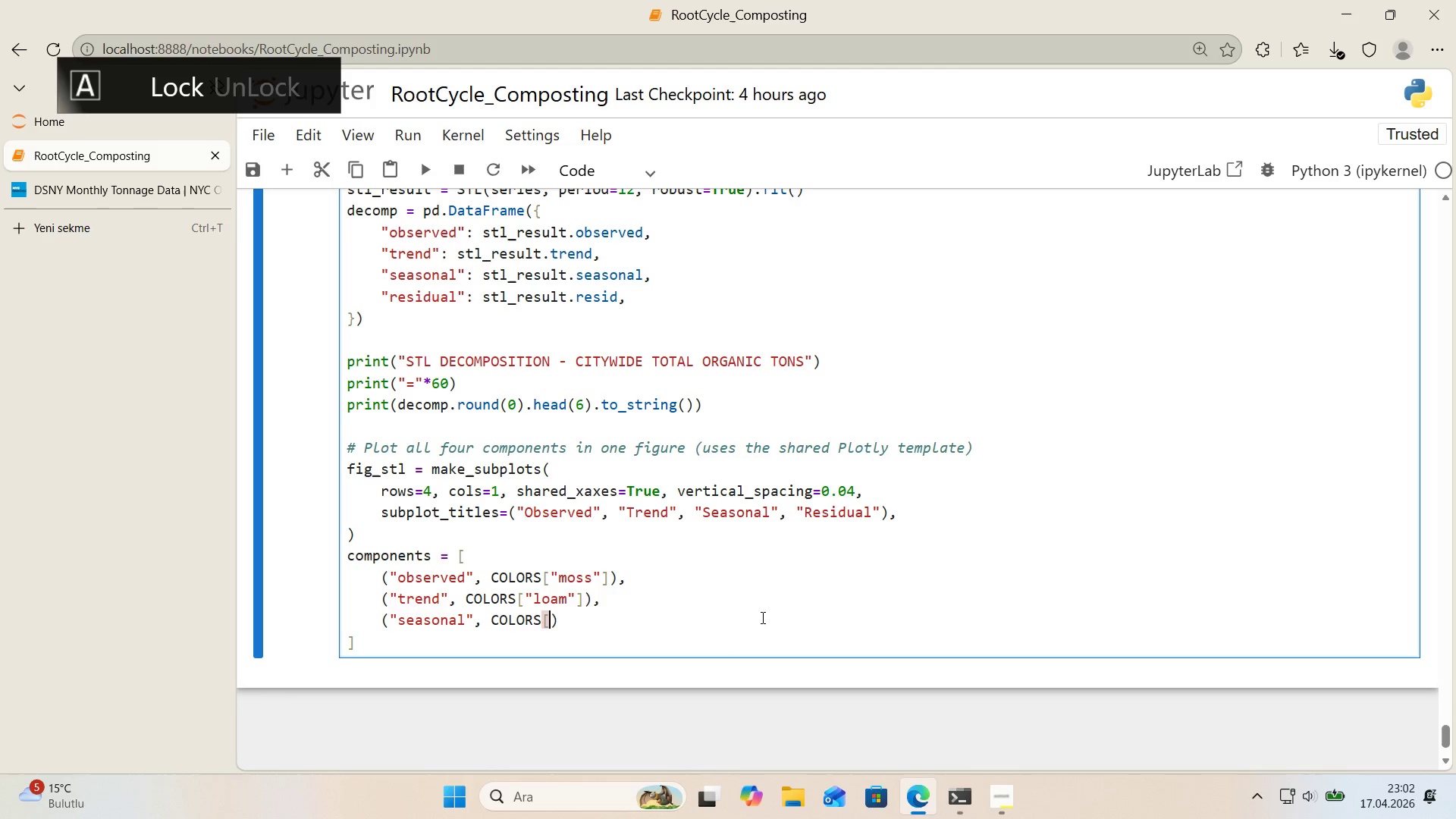 
key(Alt+Control+9)
 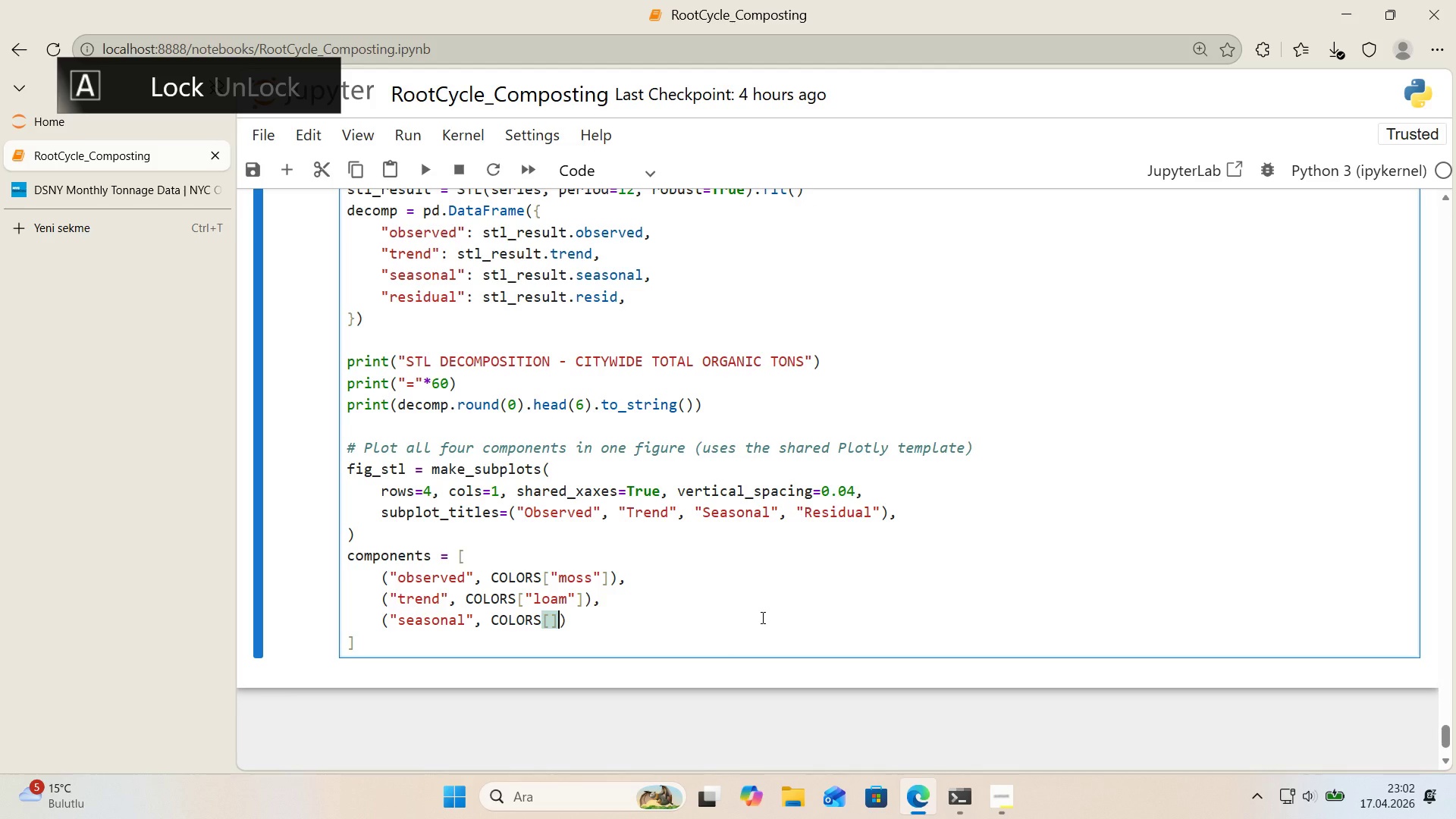 
key(CapsLock)
 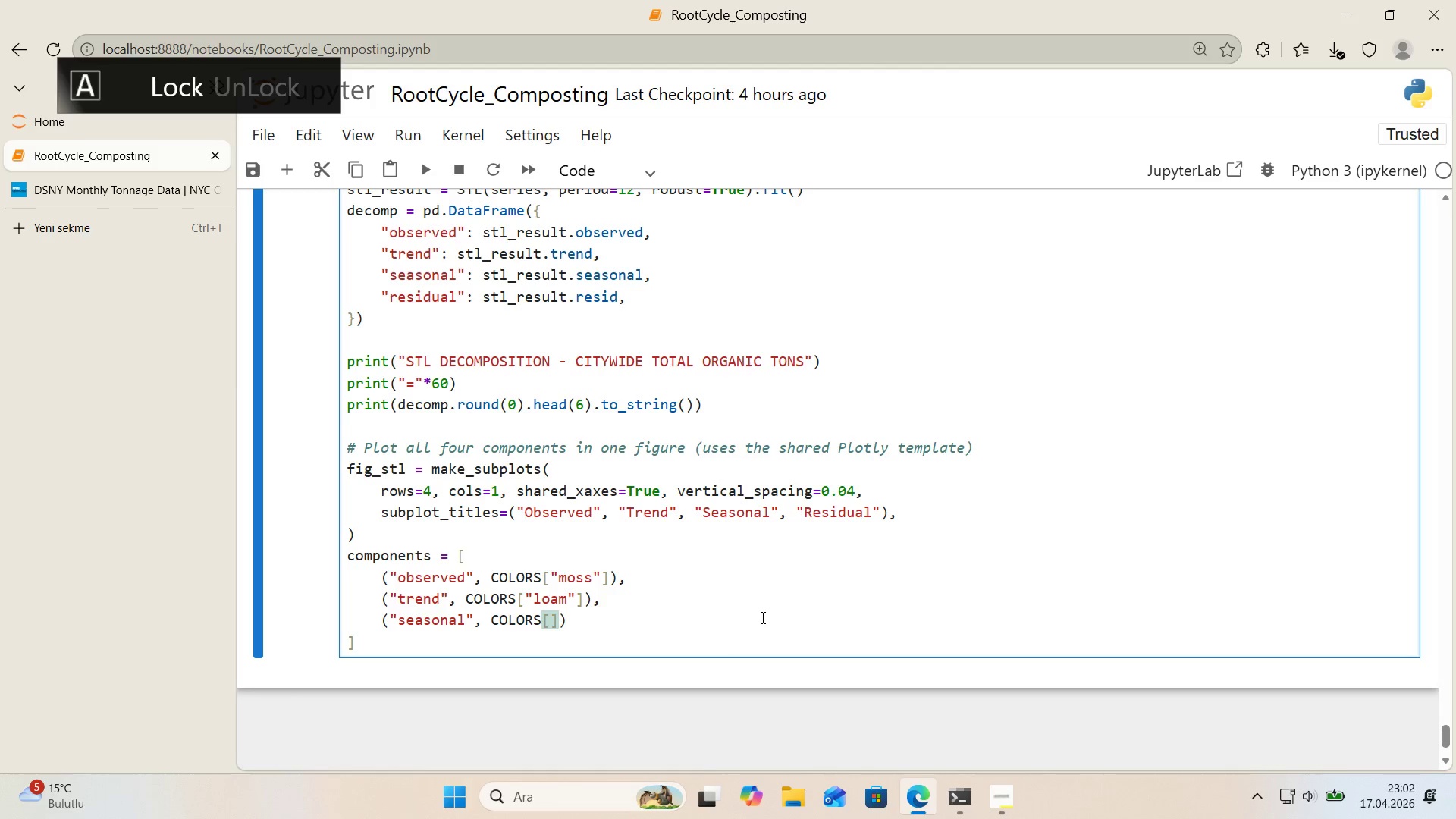 
key(ArrowLeft)
 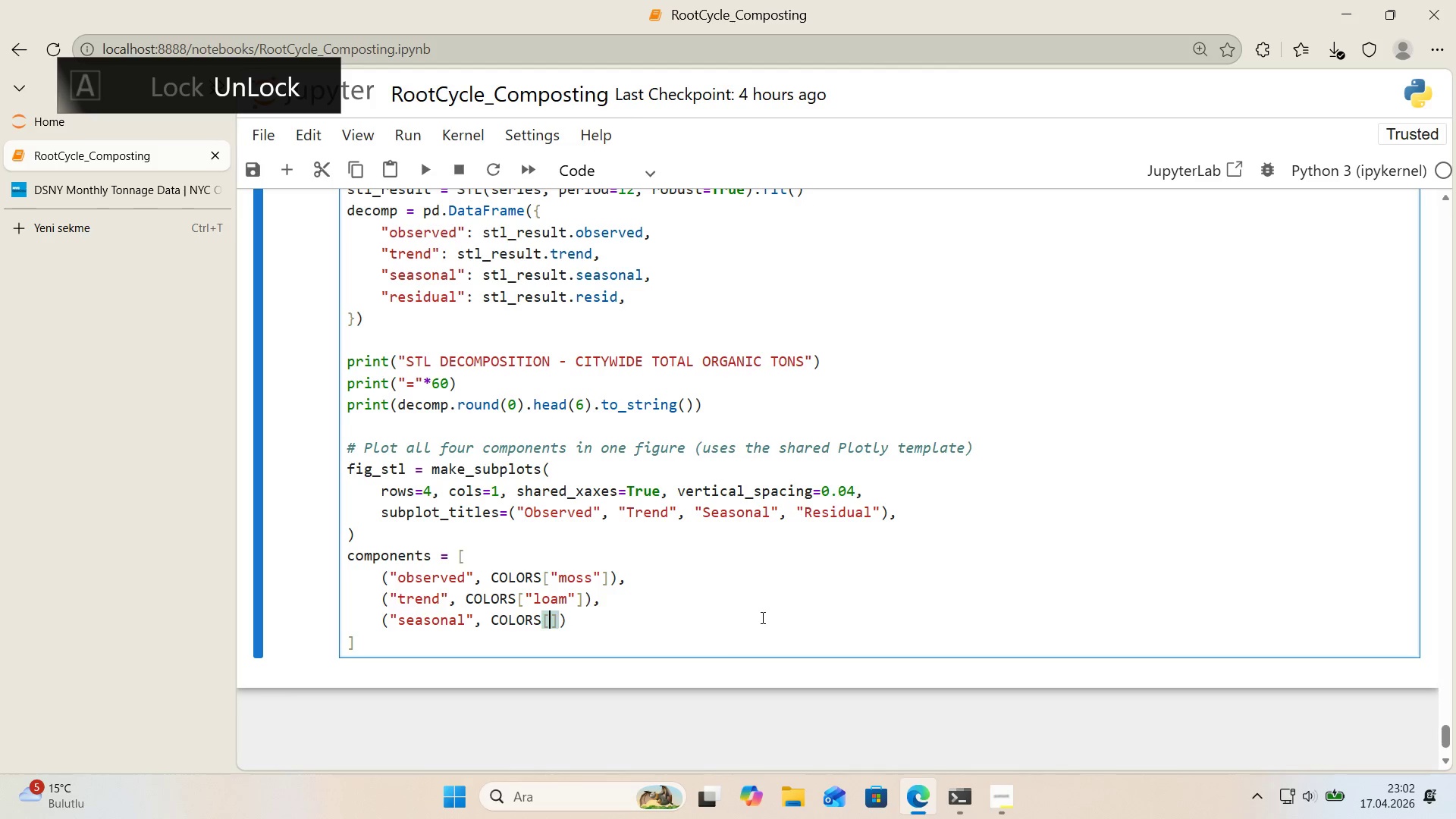 
key(Backquote)
 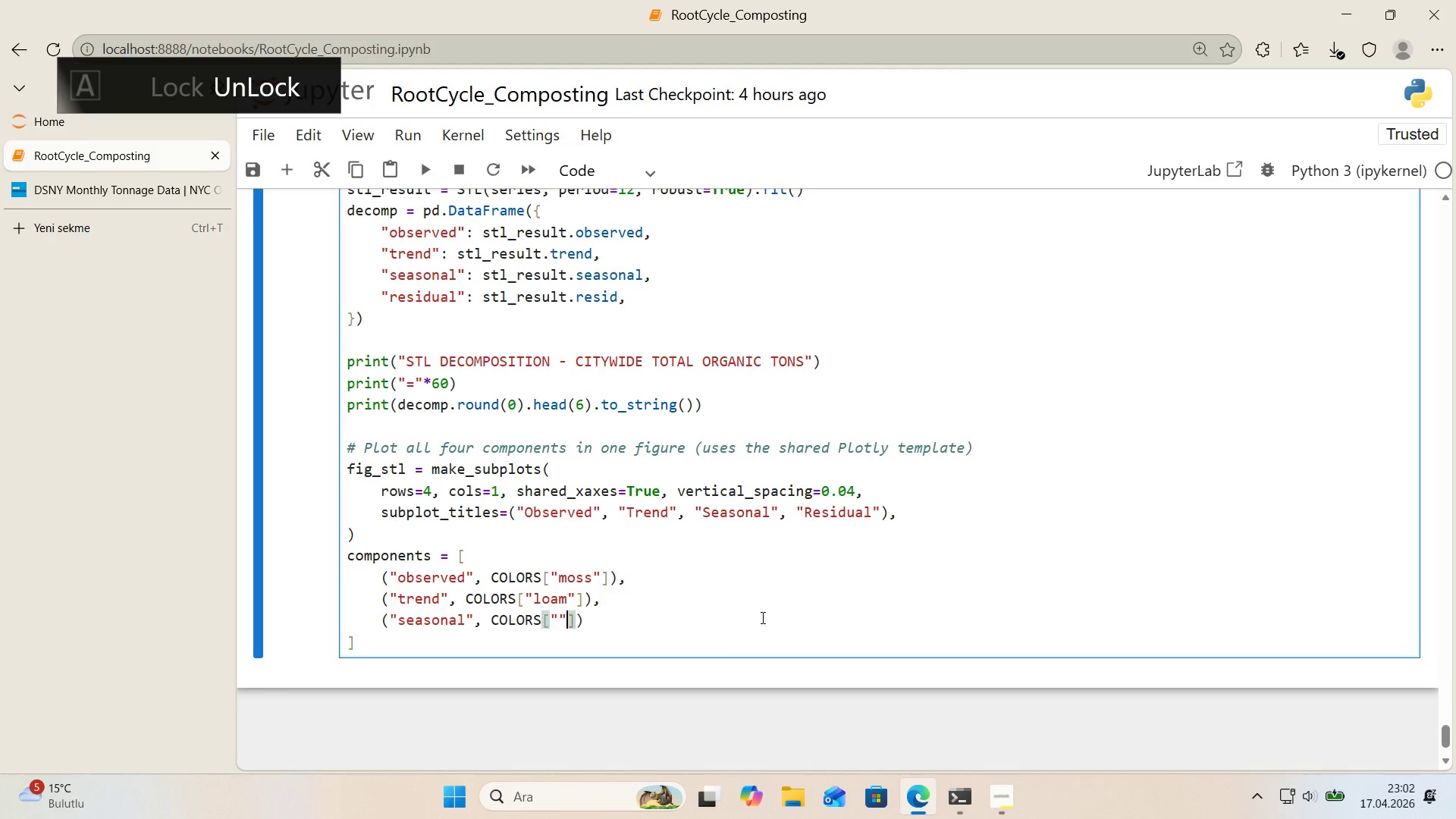 
key(Backquote)
 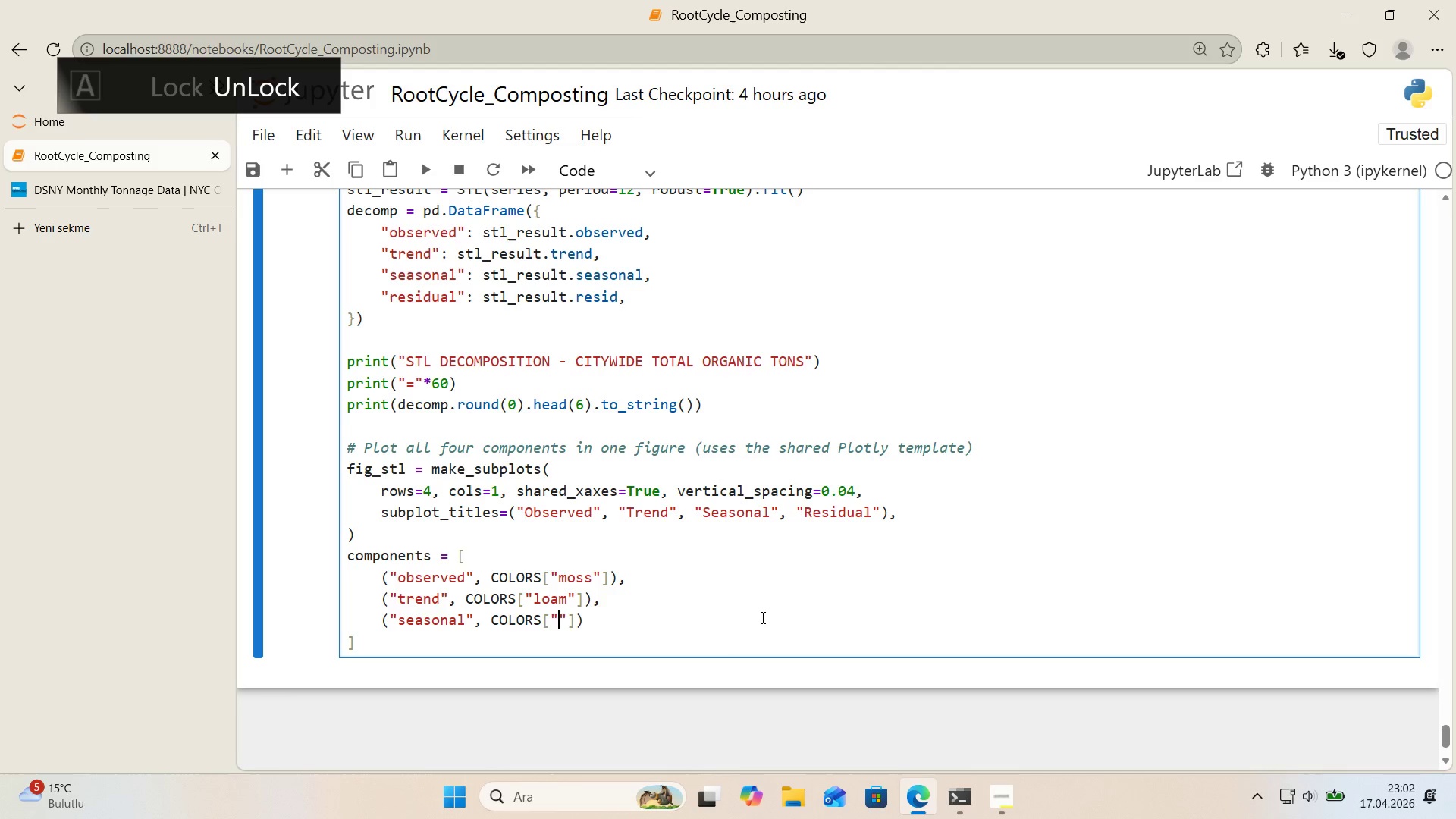 
key(ArrowLeft)
 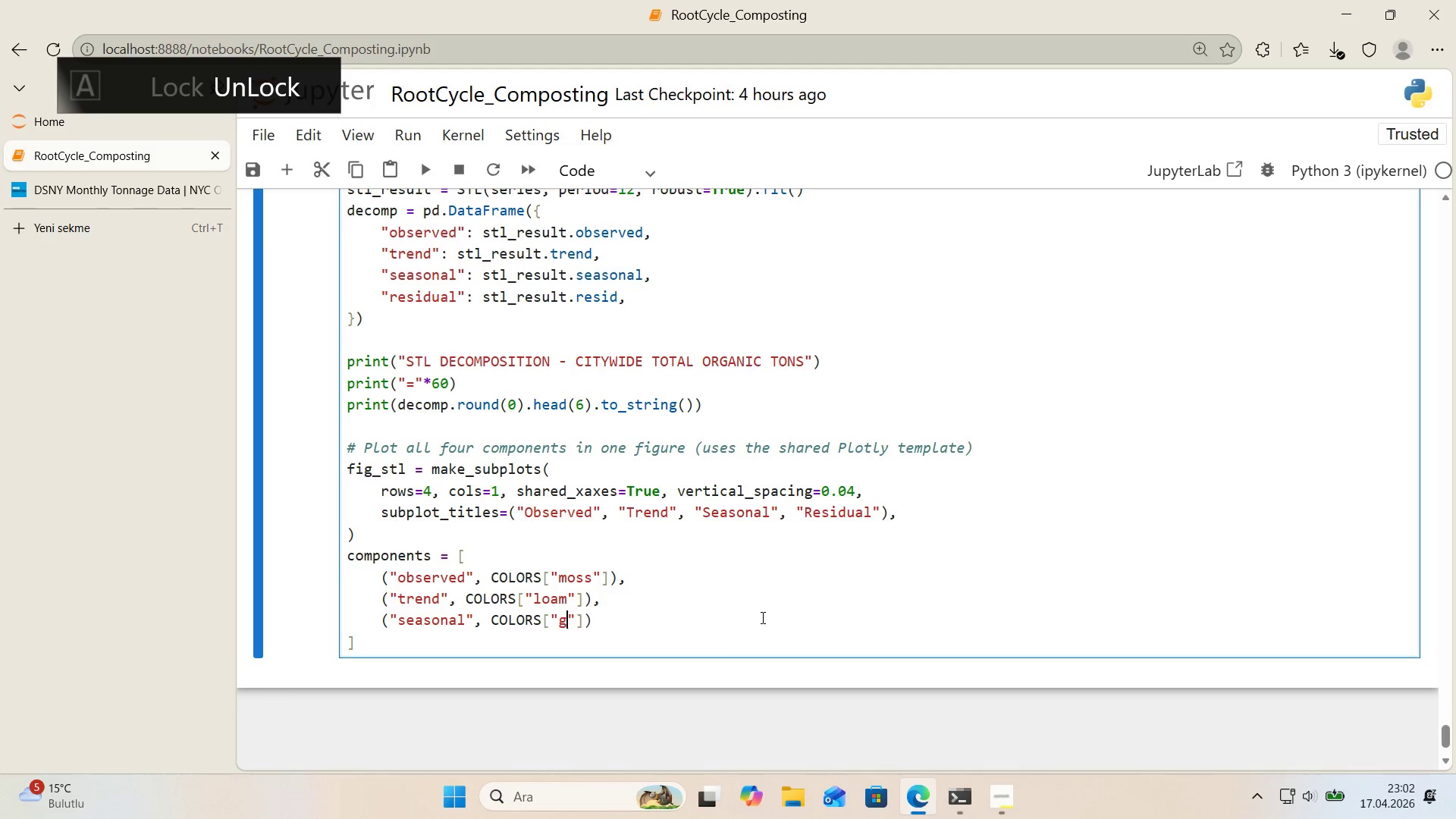 
type(gold)
 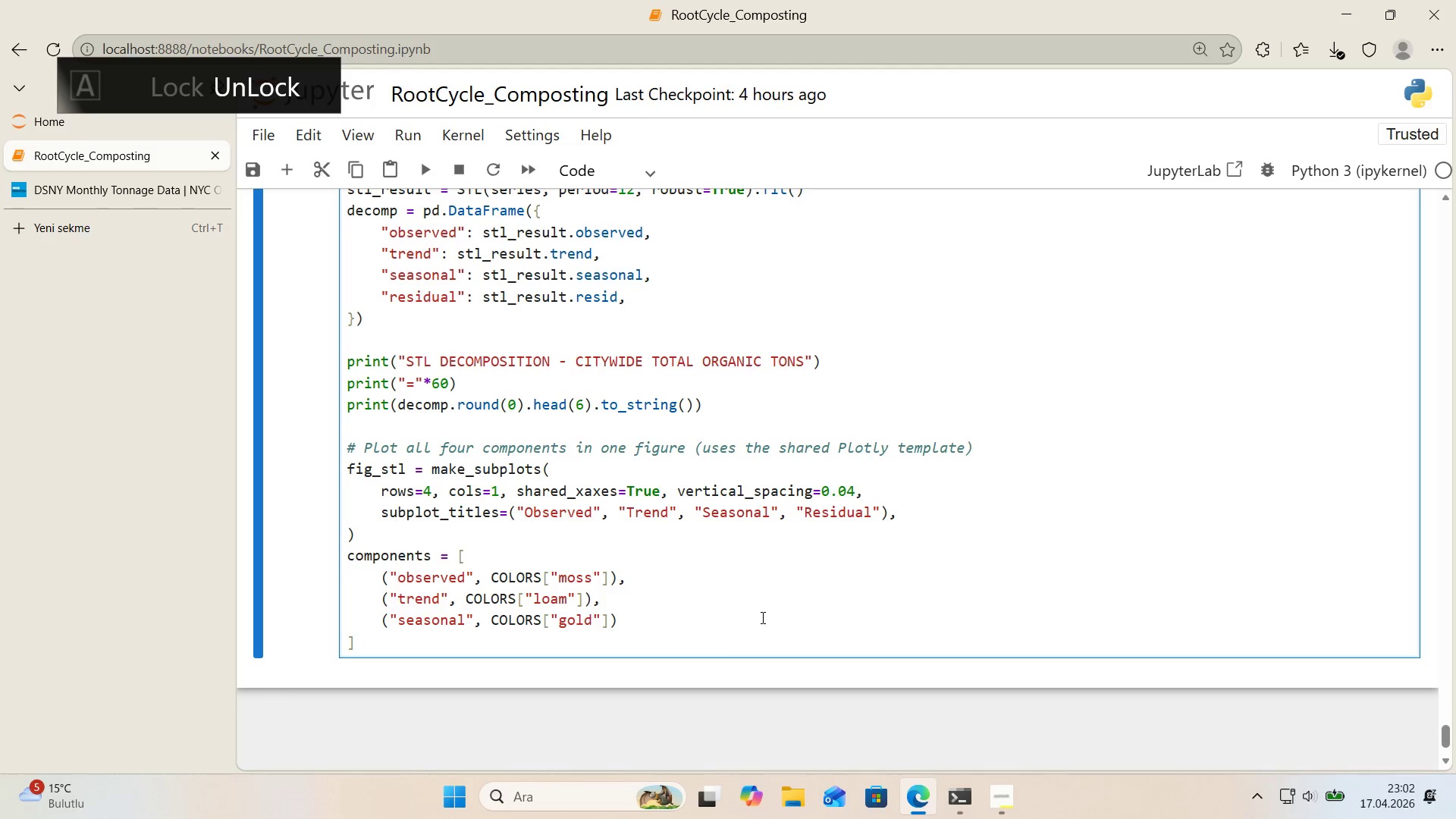 
key(ArrowRight)
 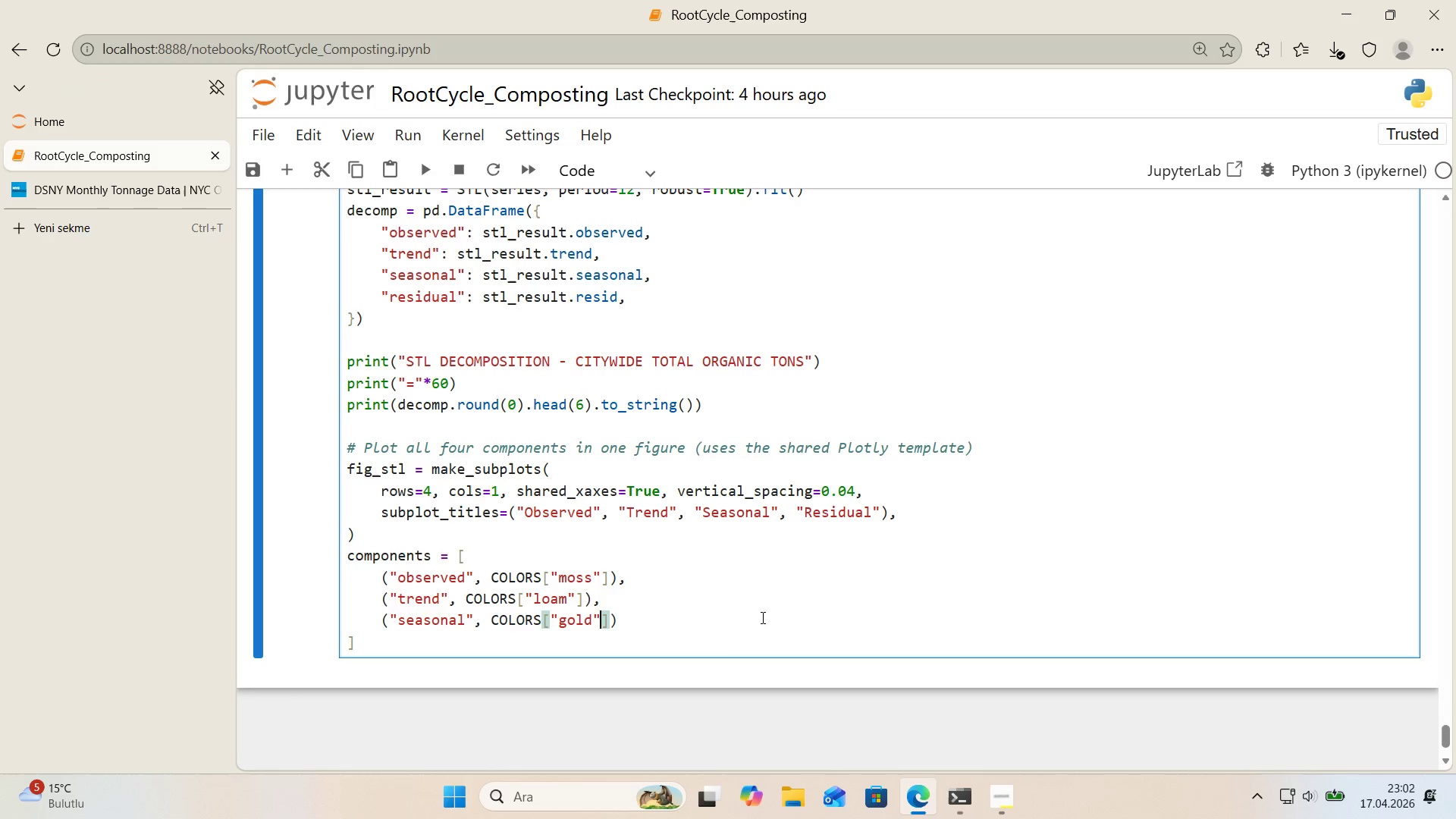 
key(ArrowRight)
 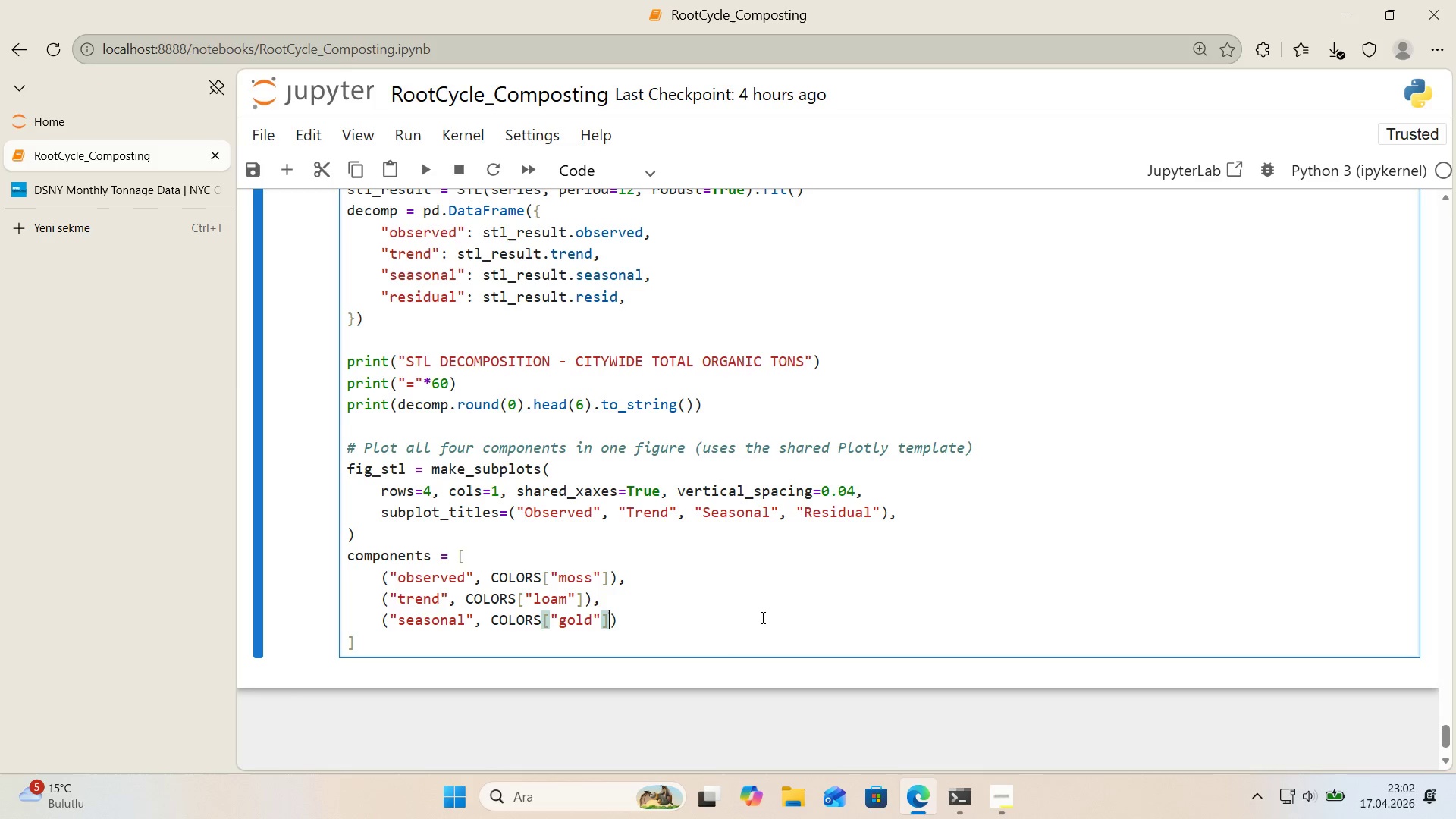 
key(Comma)
 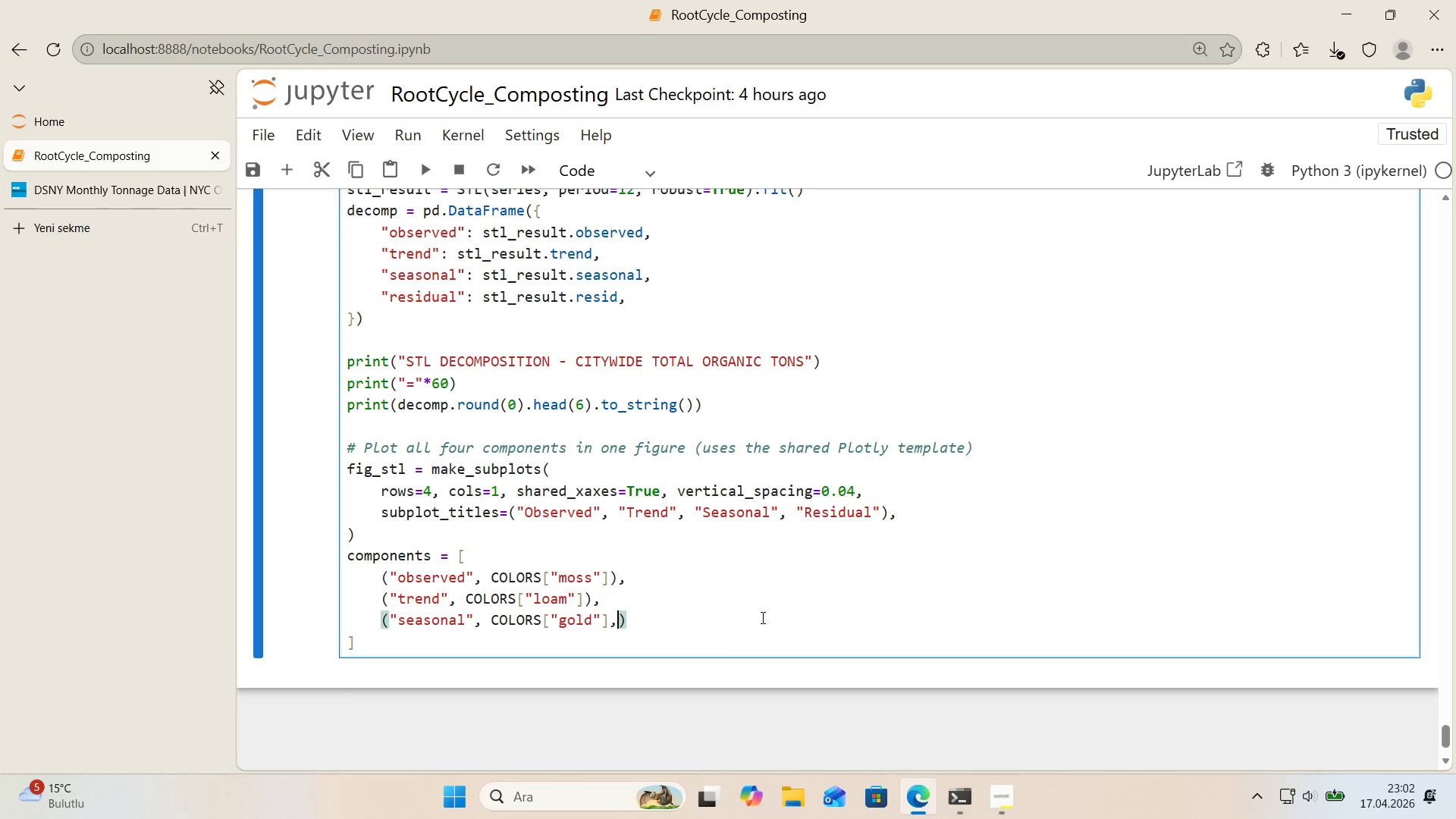 
key(Backspace)
 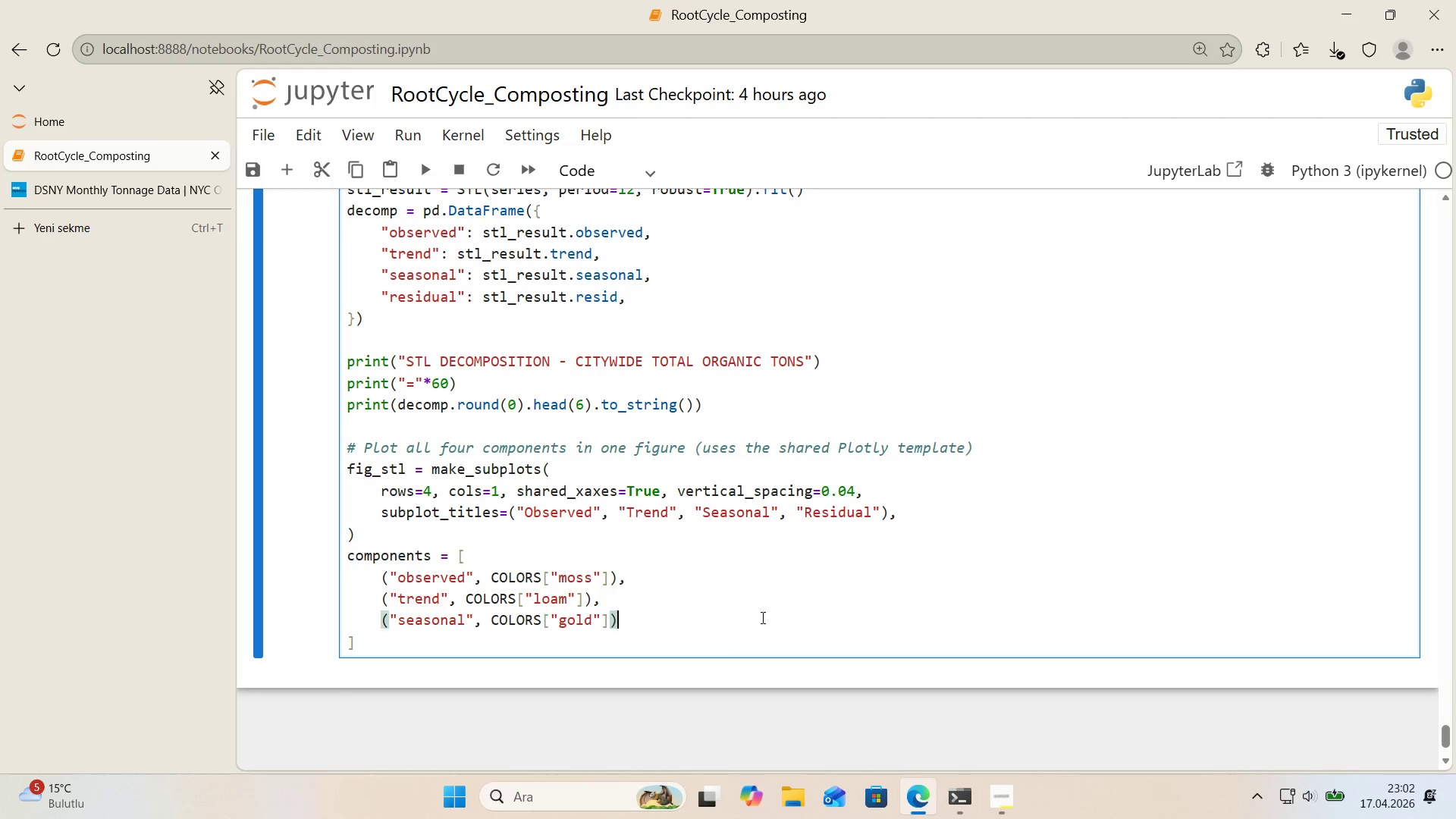 
key(ArrowRight)
 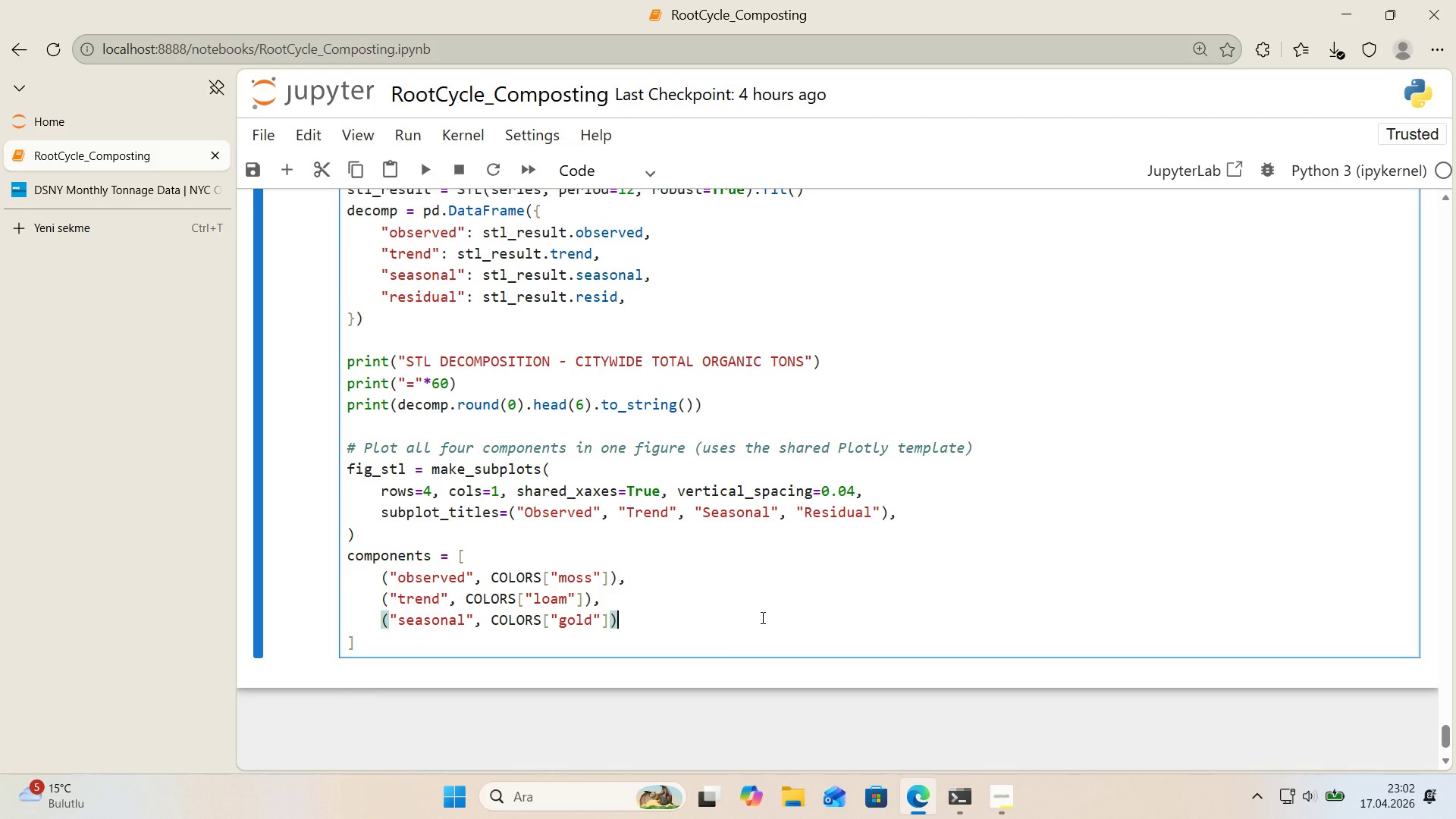 
key(Comma)
 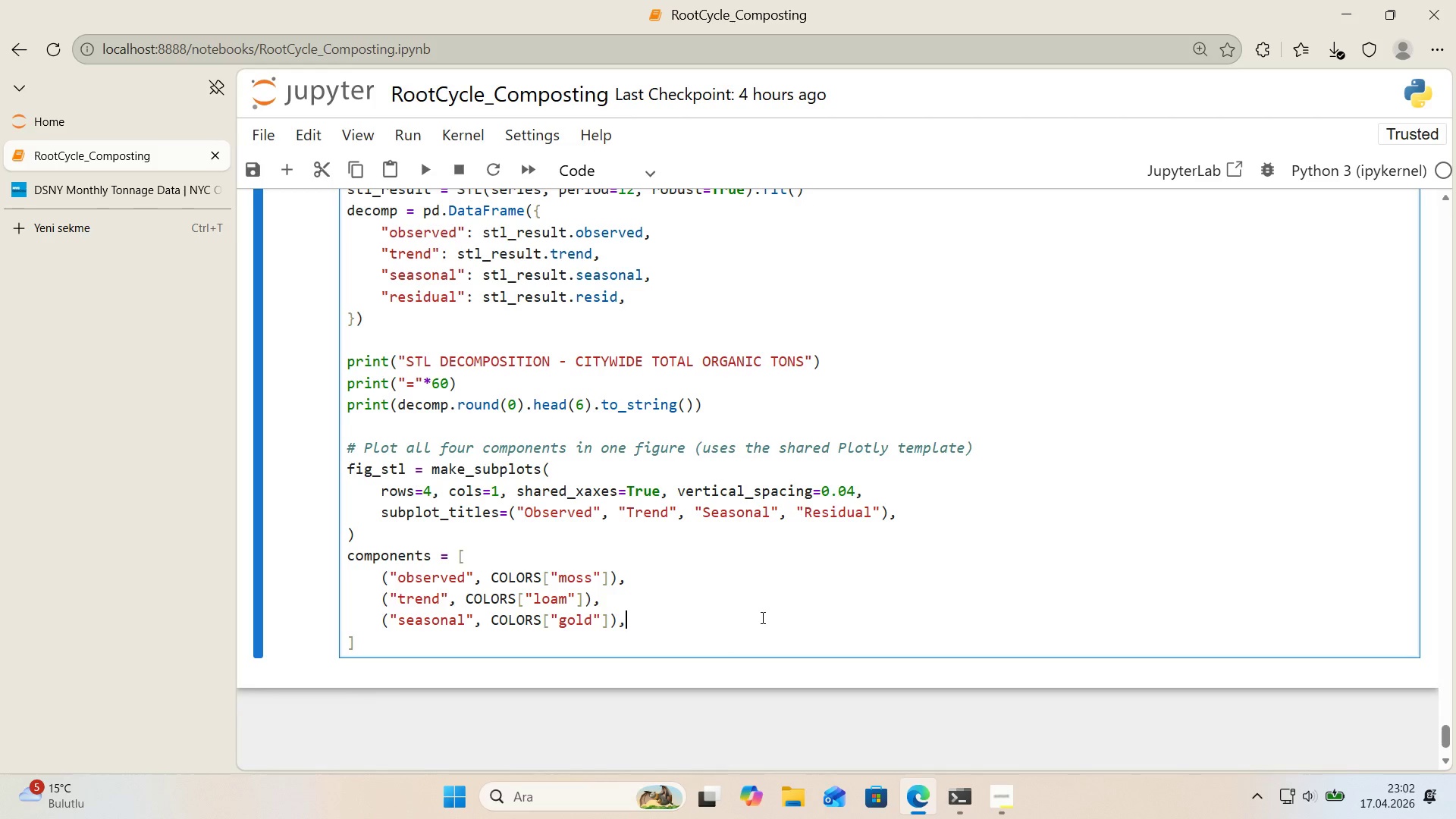 
key(Enter)
 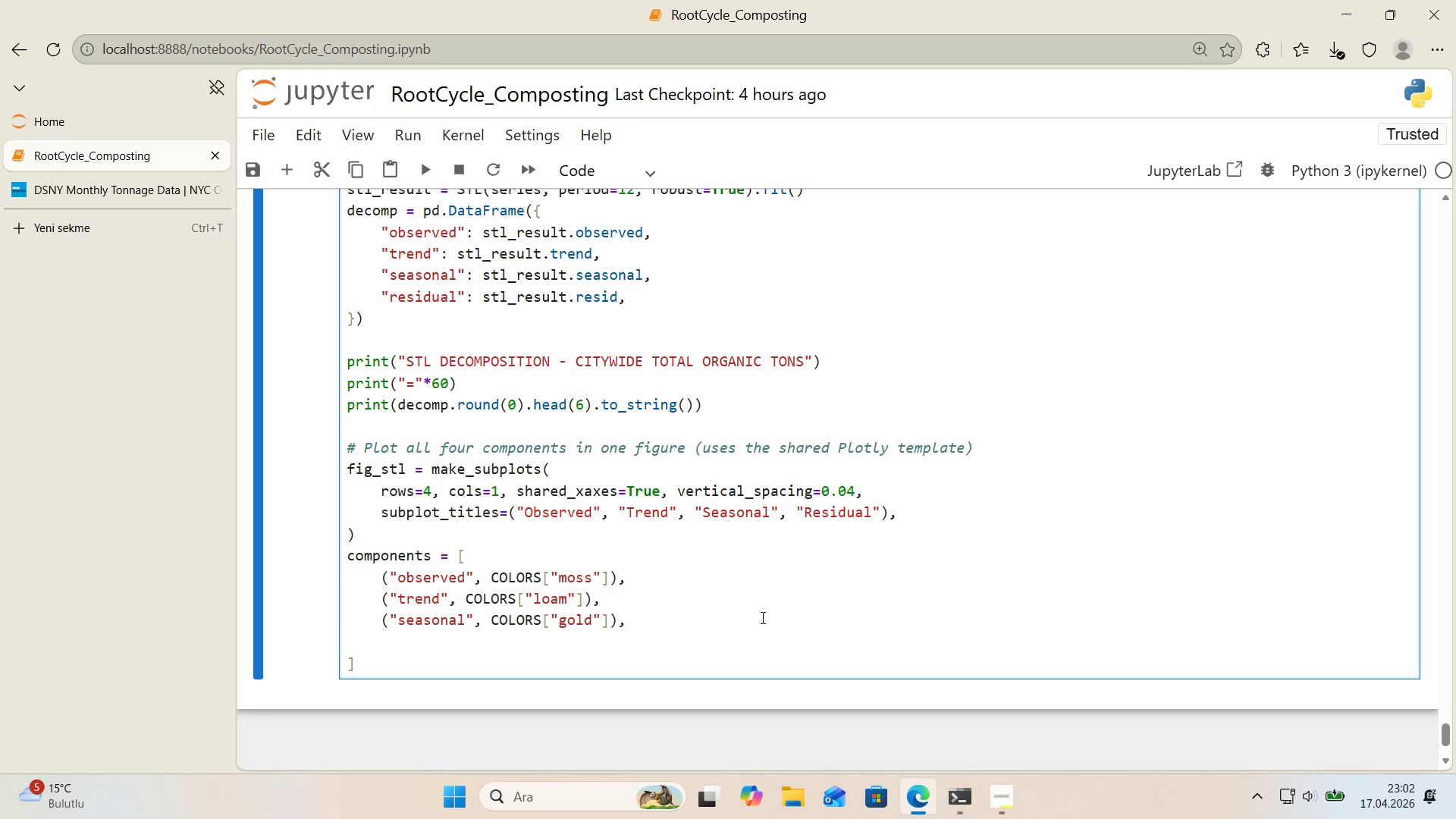 
type(*()
 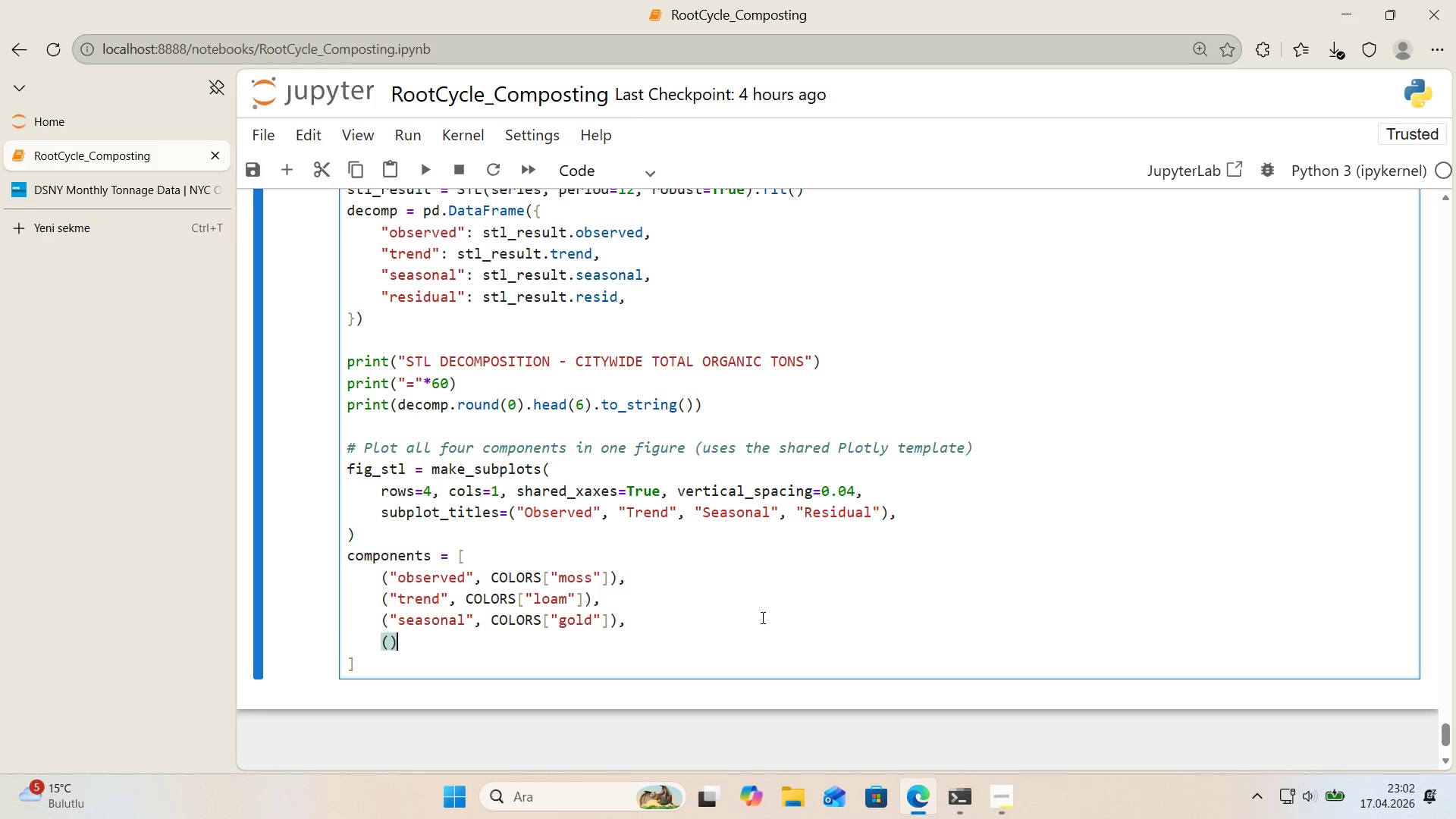 
key(ArrowLeft)
 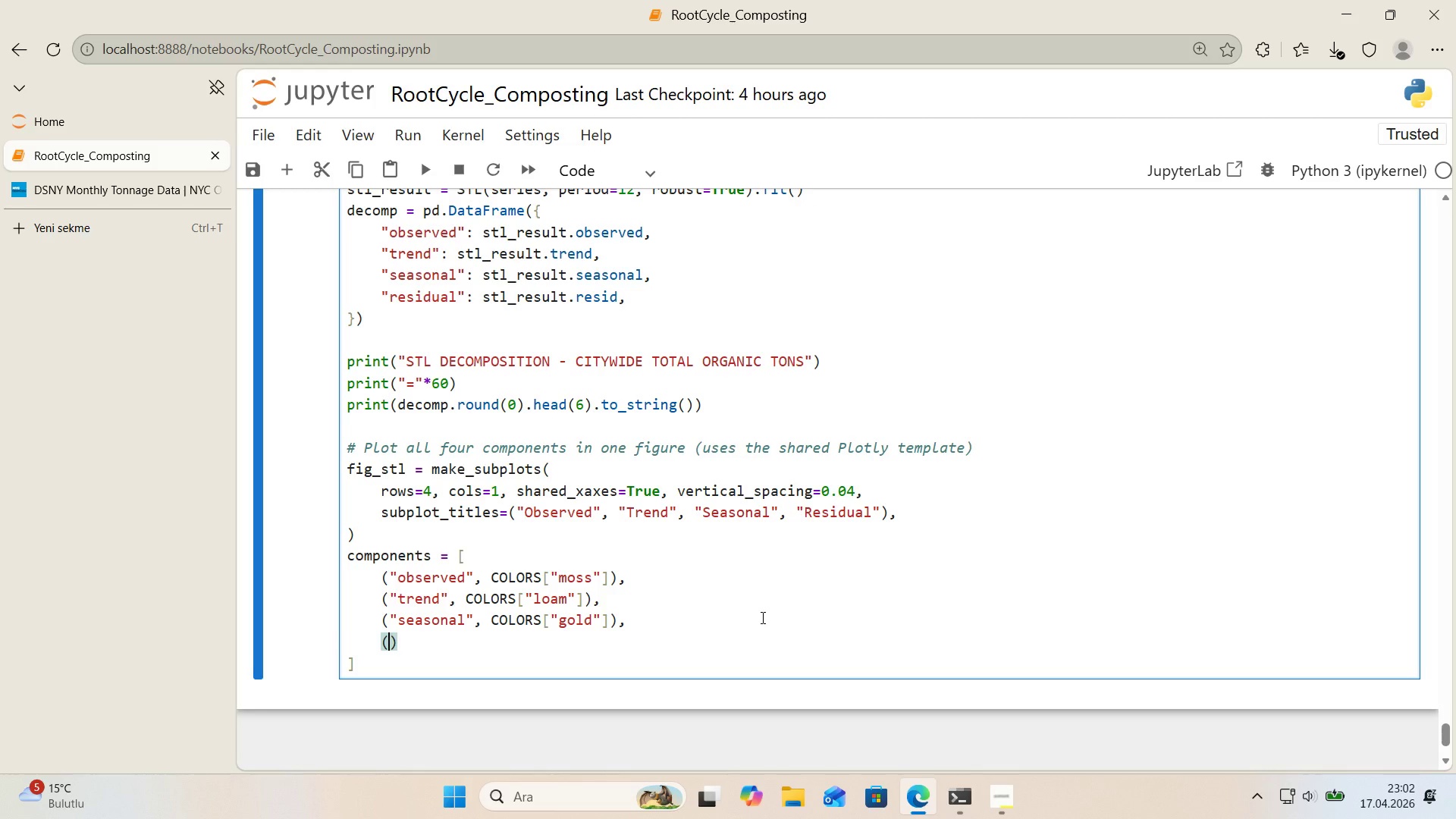 
key(Backquote)
 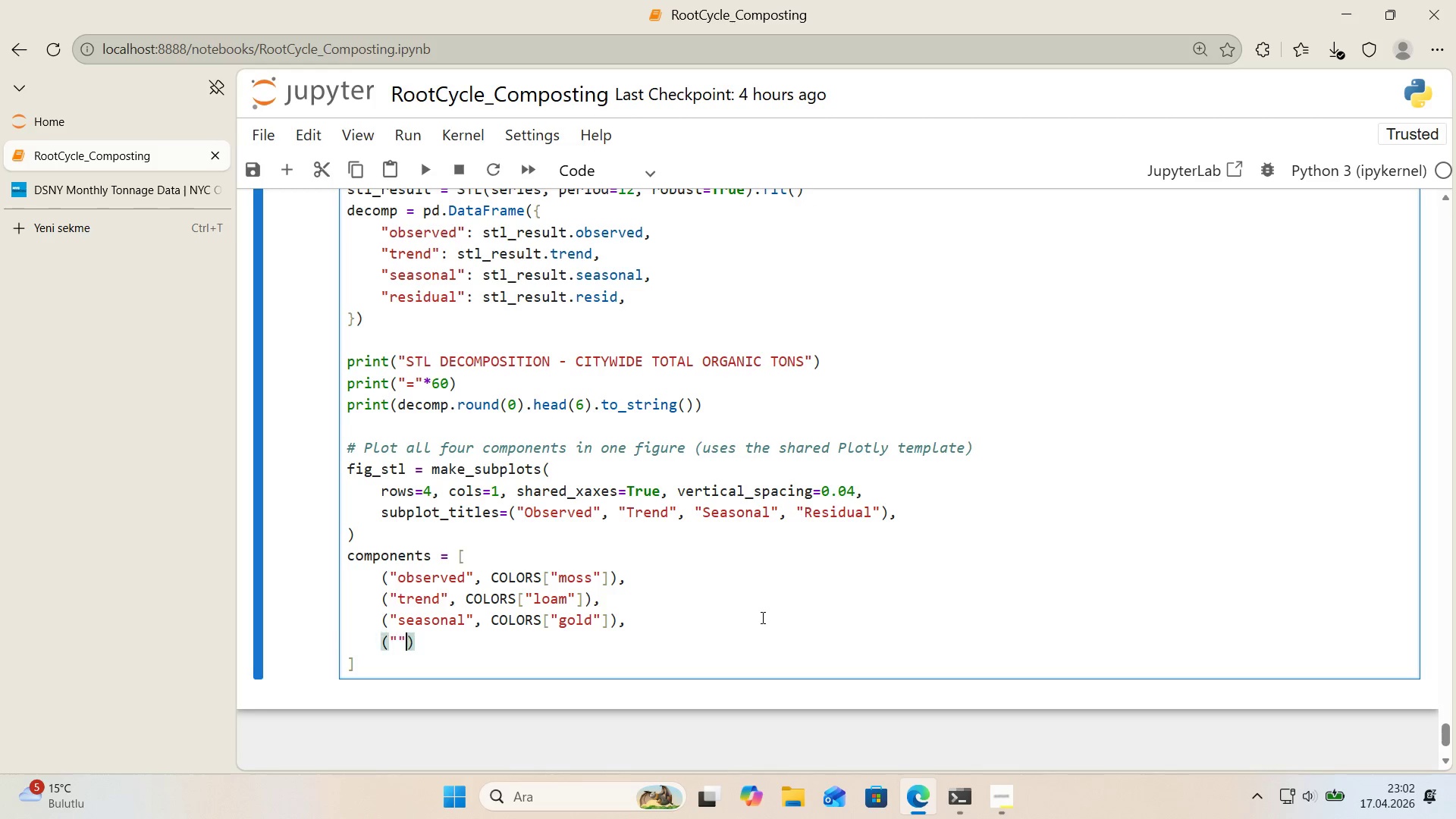 
key(Backquote)
 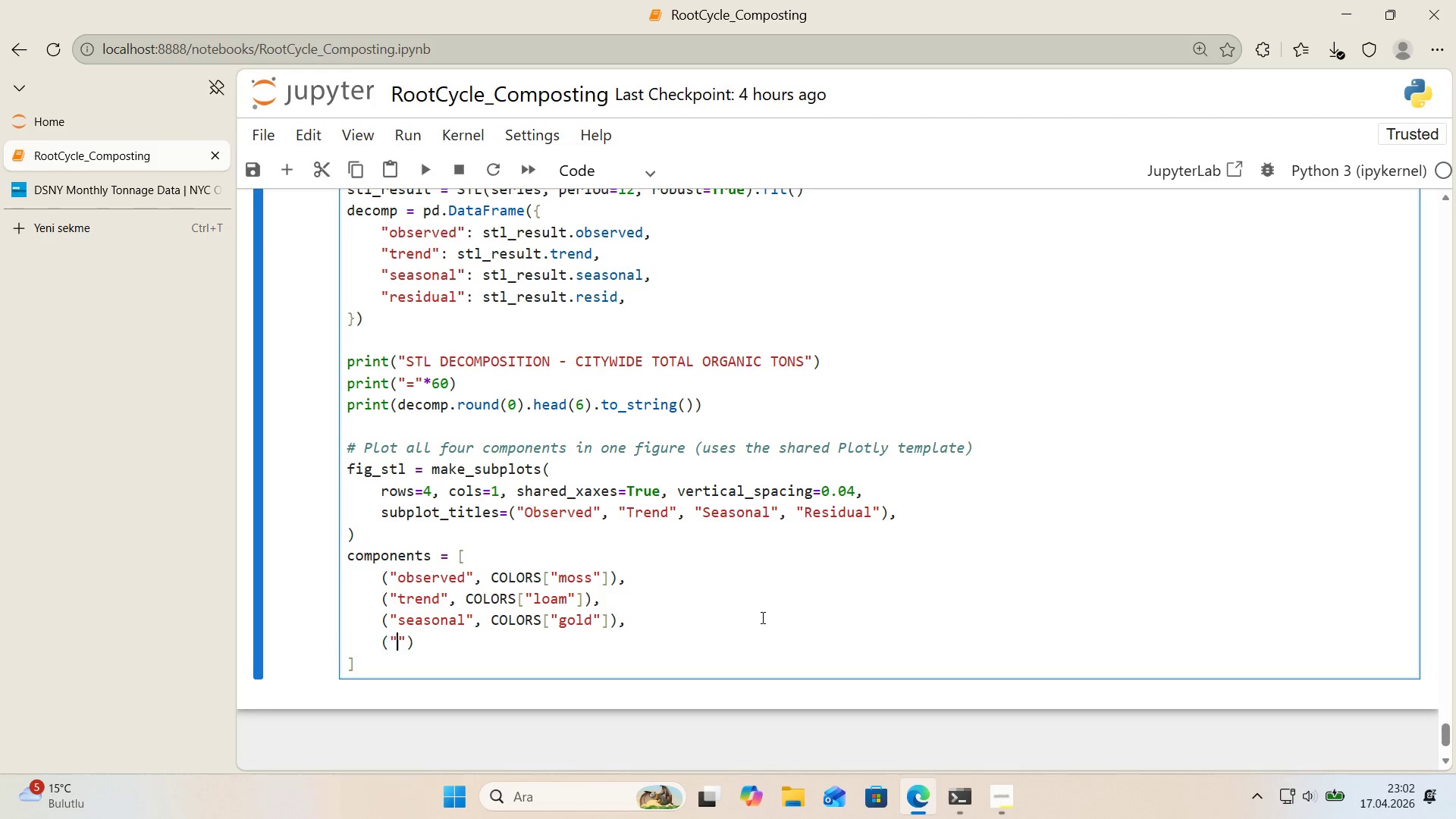 
key(ArrowLeft)
 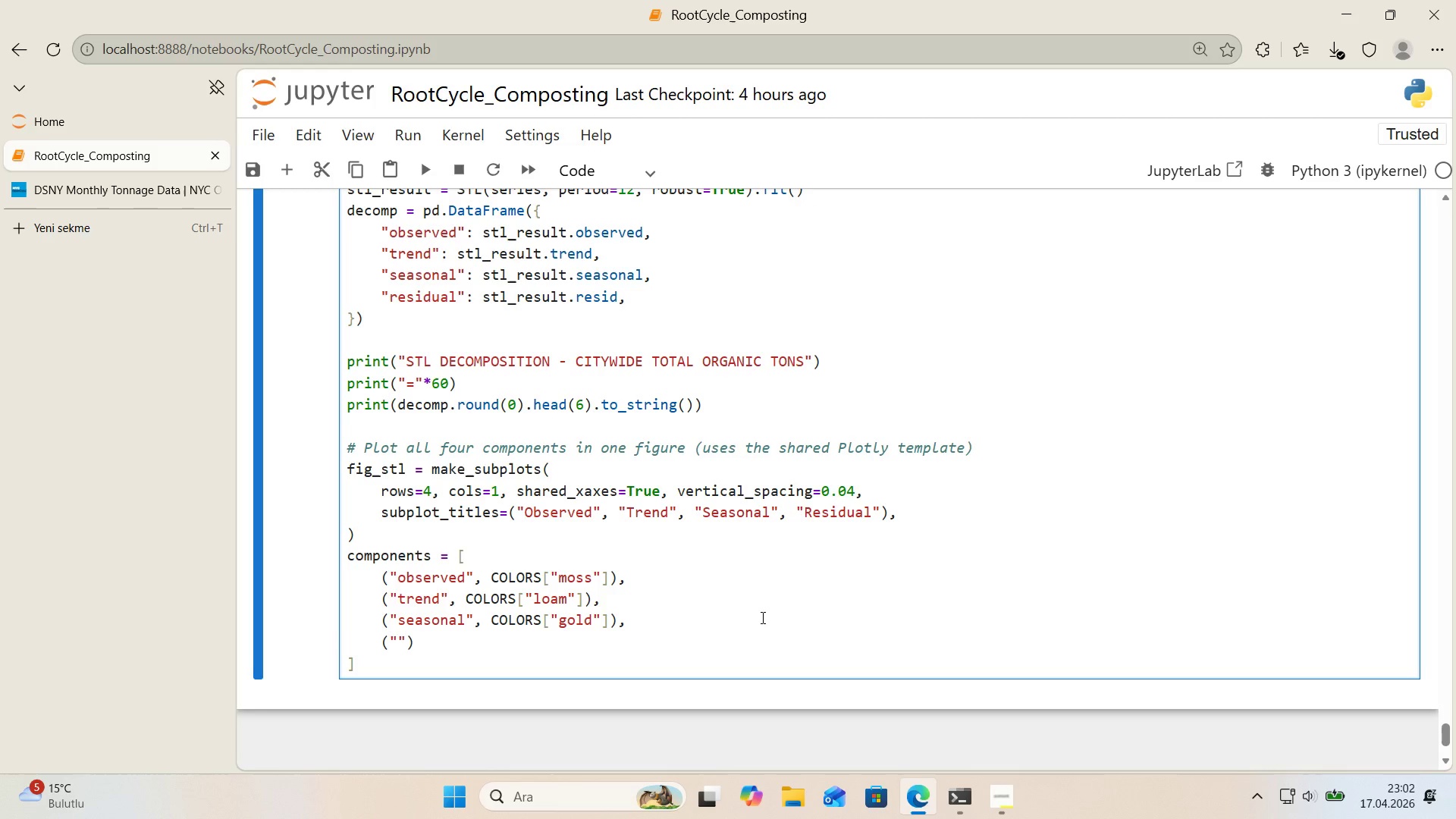 
type(res'dual)
 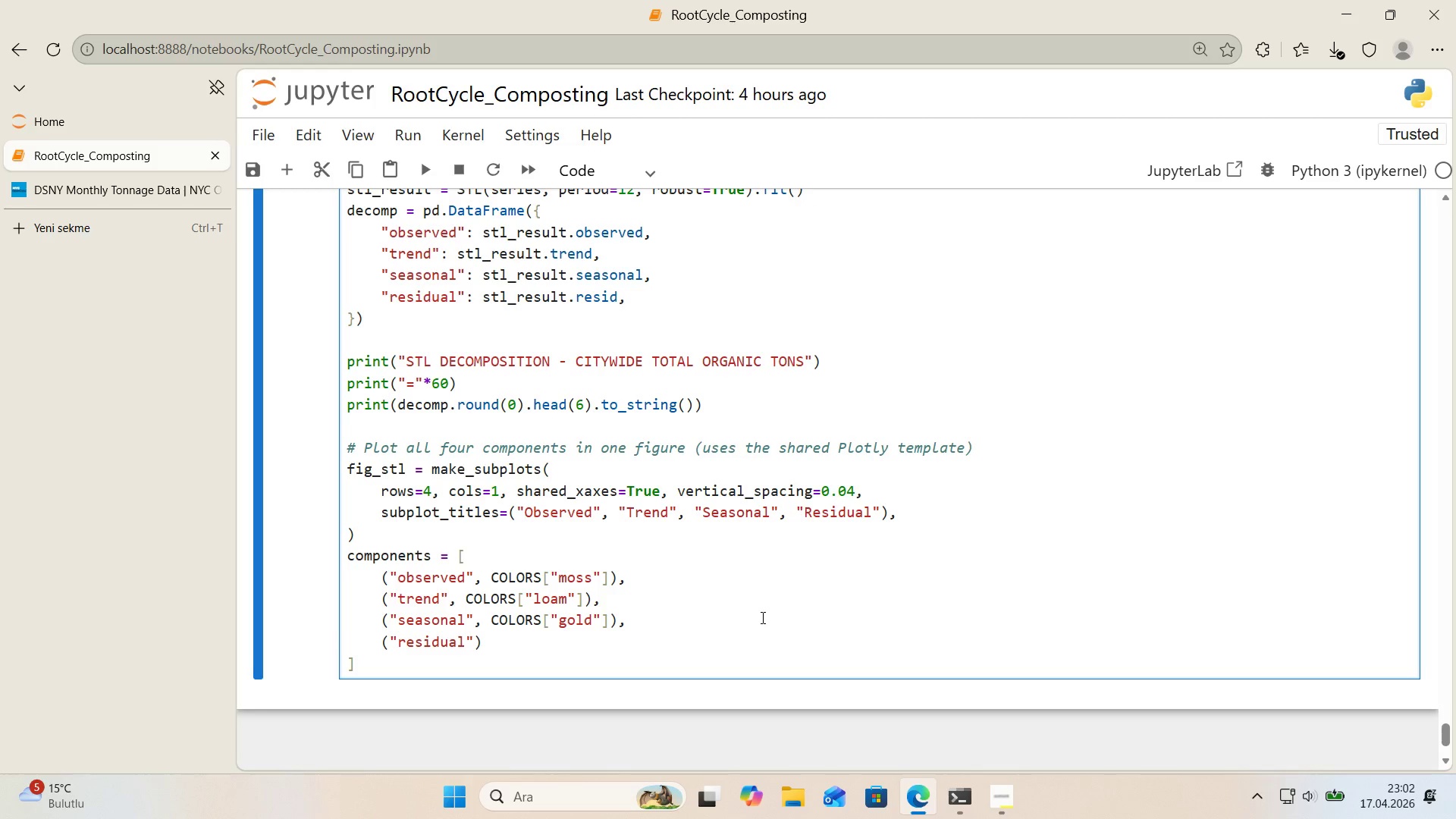 
key(ArrowRight)
 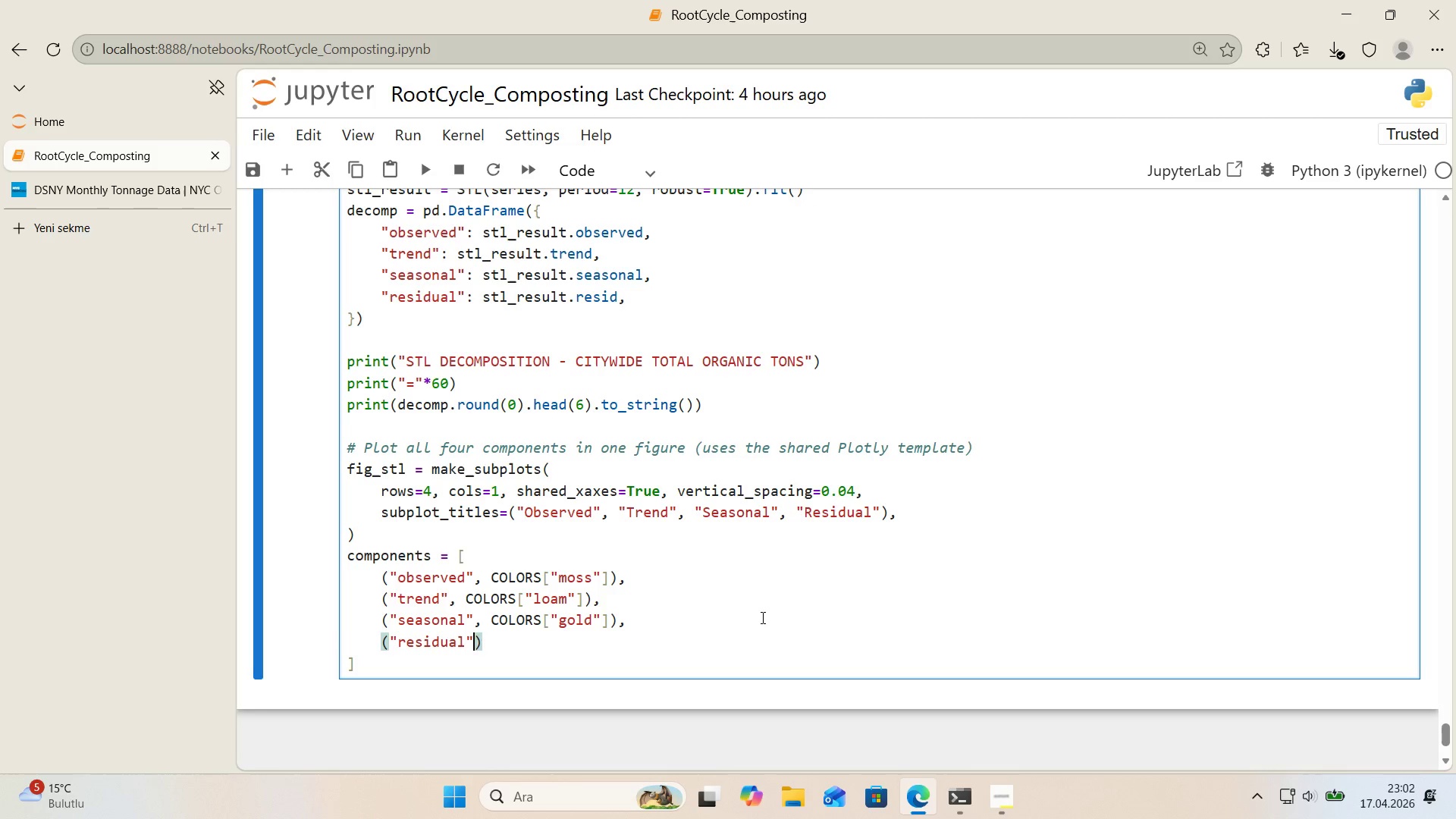 
type(, COLORS)
 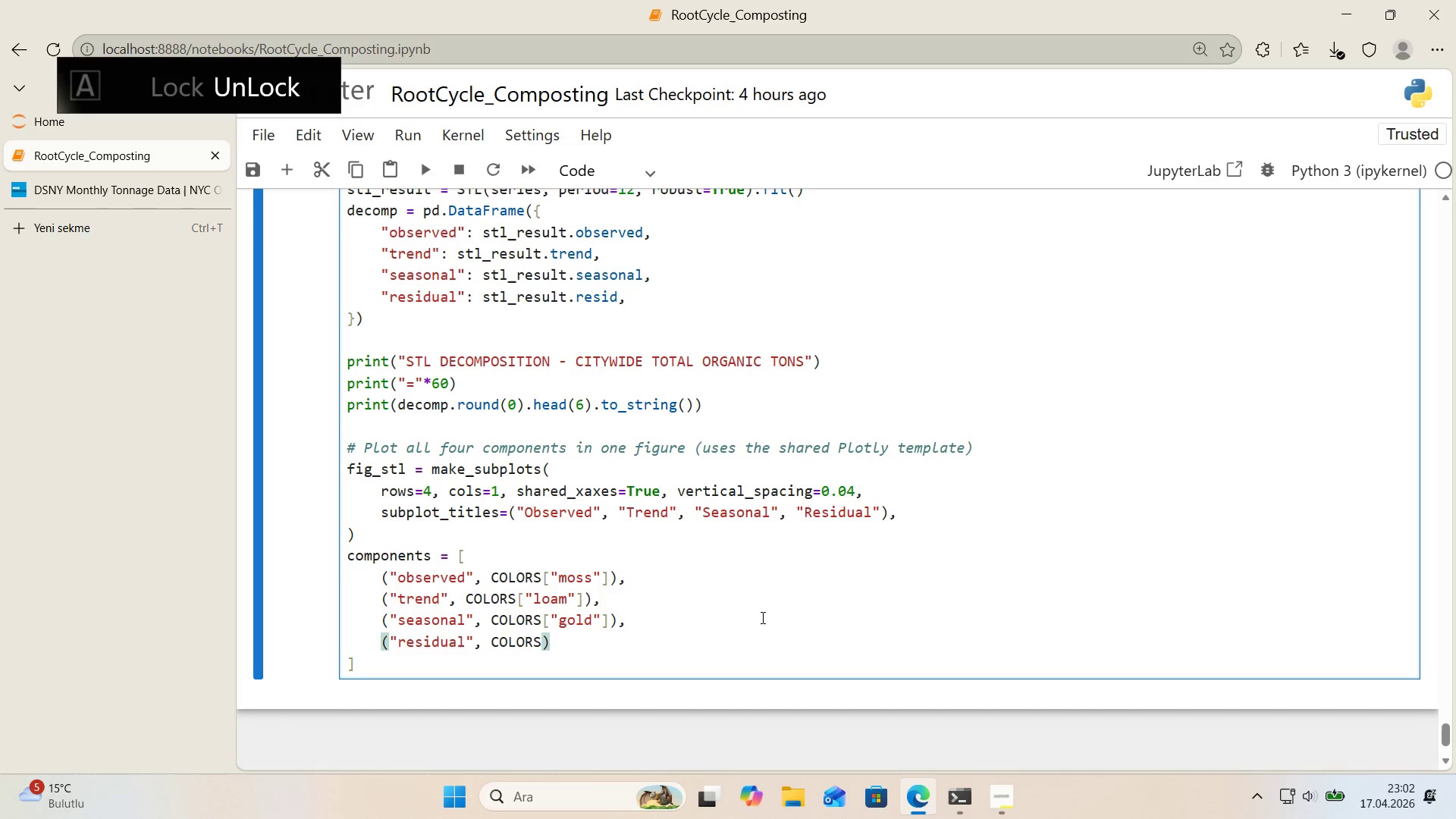 
key(Alt+Control+8)
 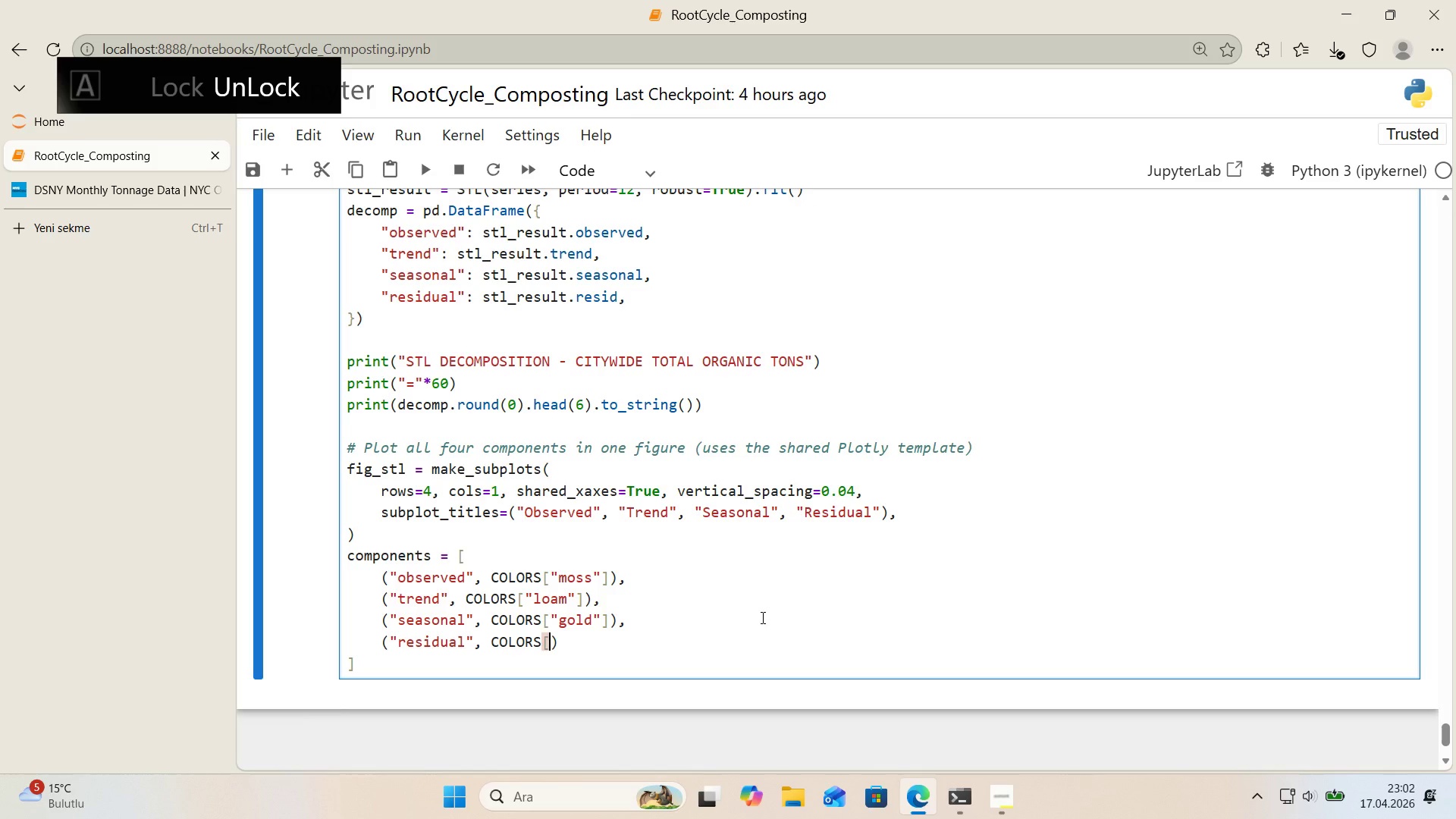 
key(Alt+Control+9)
 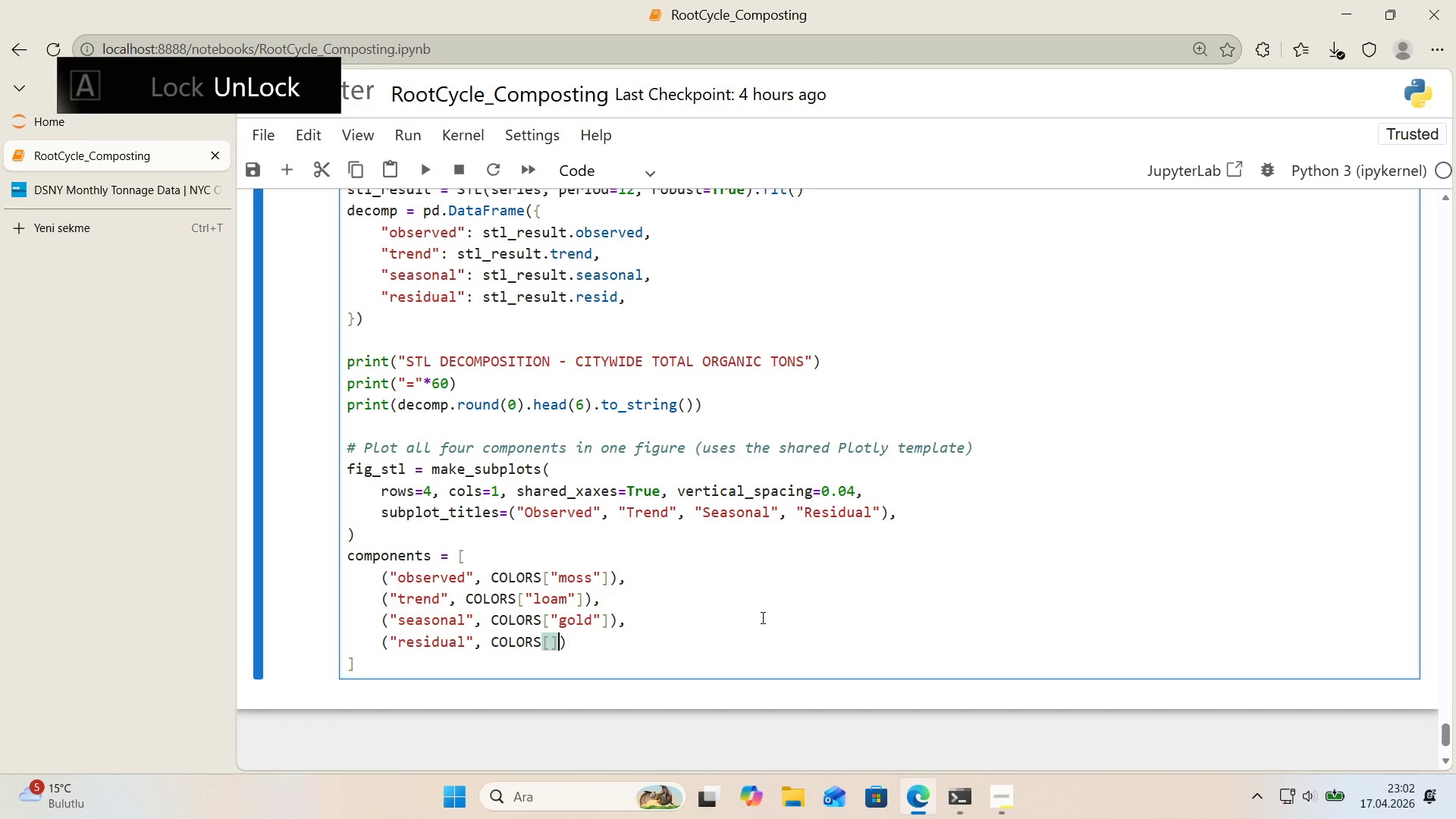 
key(ArrowLeft)
 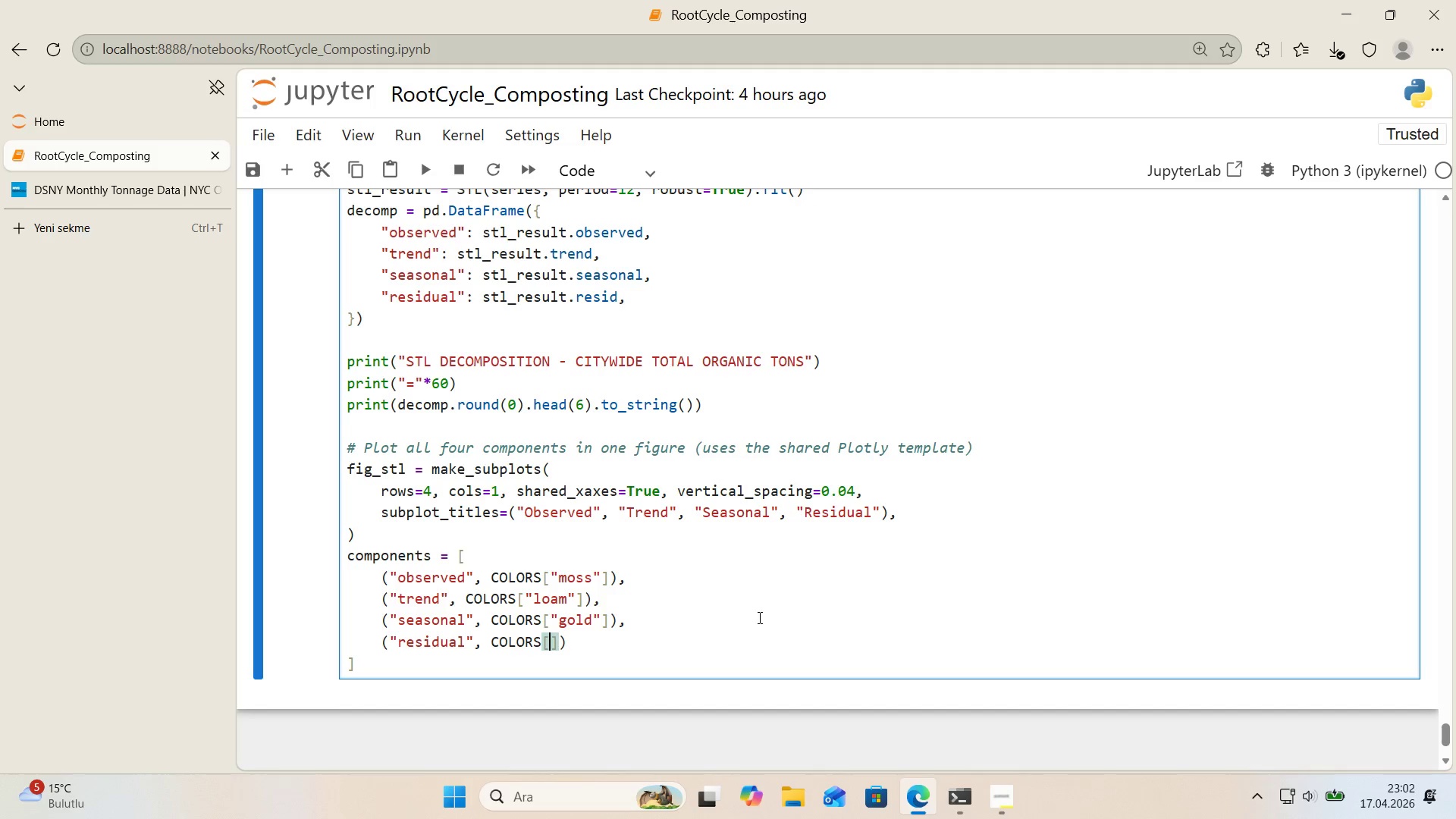 
left_click_drag(start_coordinate=[556, 617], to_coordinate=[551, 619])
 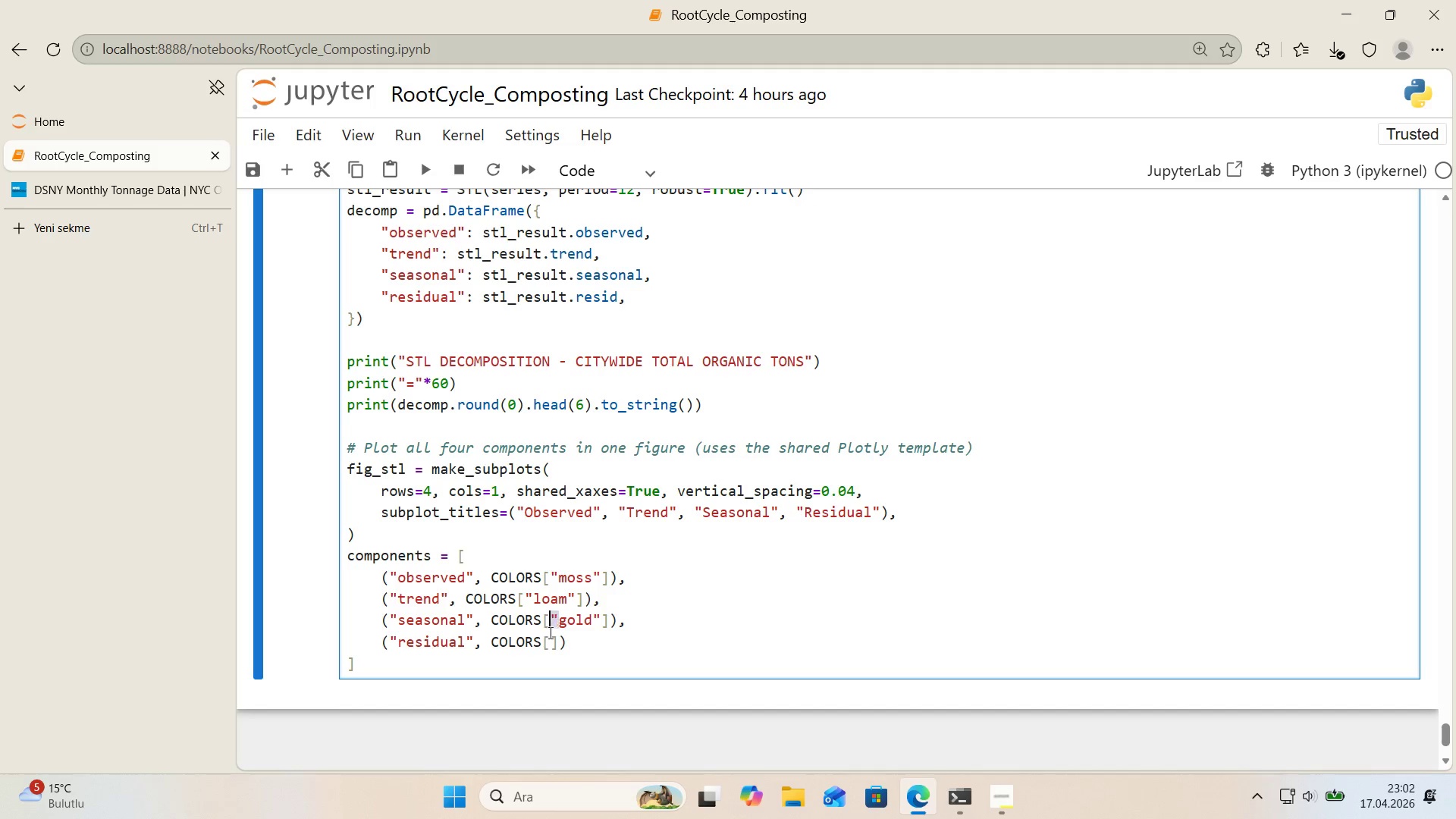 
key(Control+ControlLeft)
 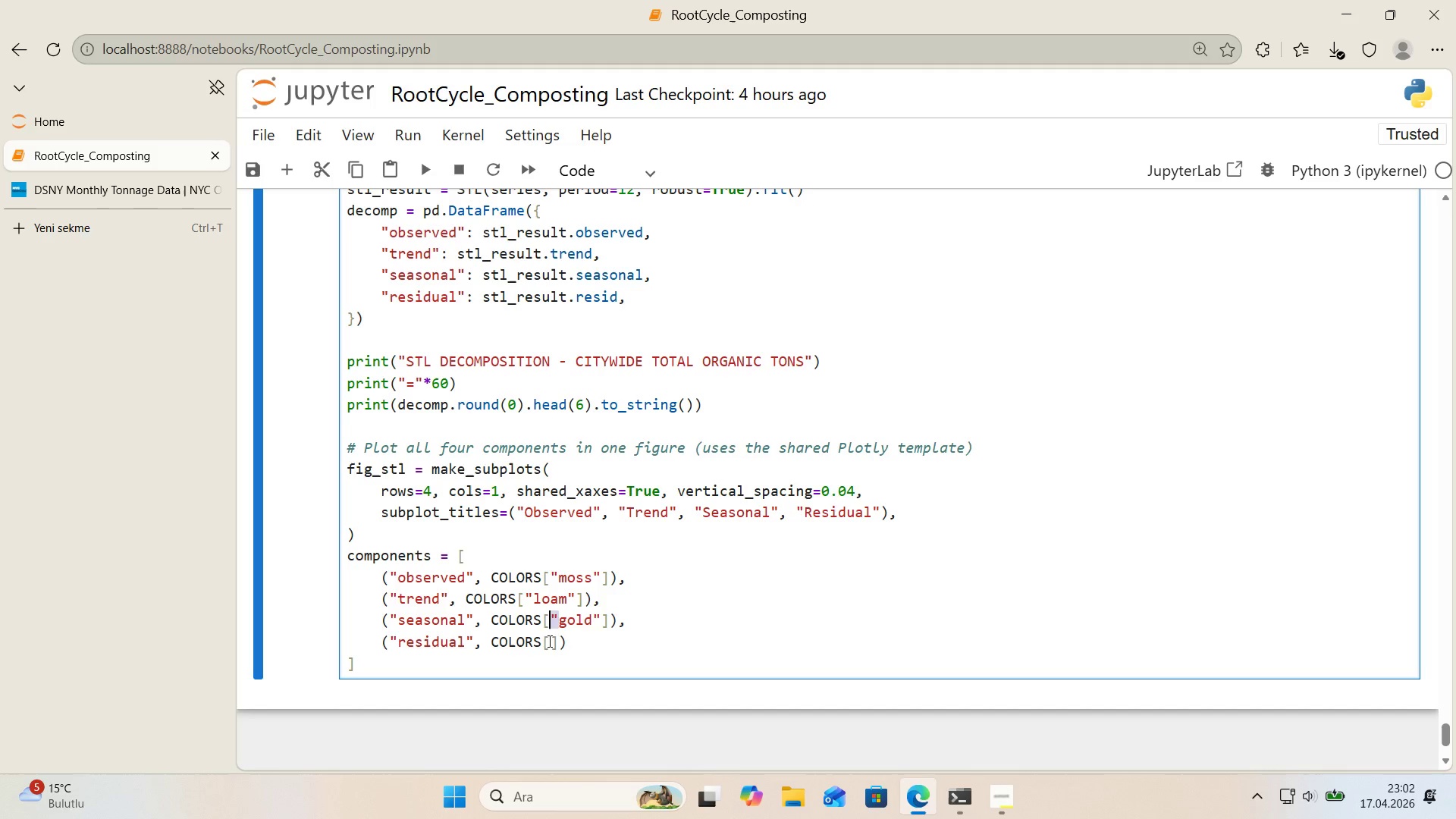 
key(Control+C)
 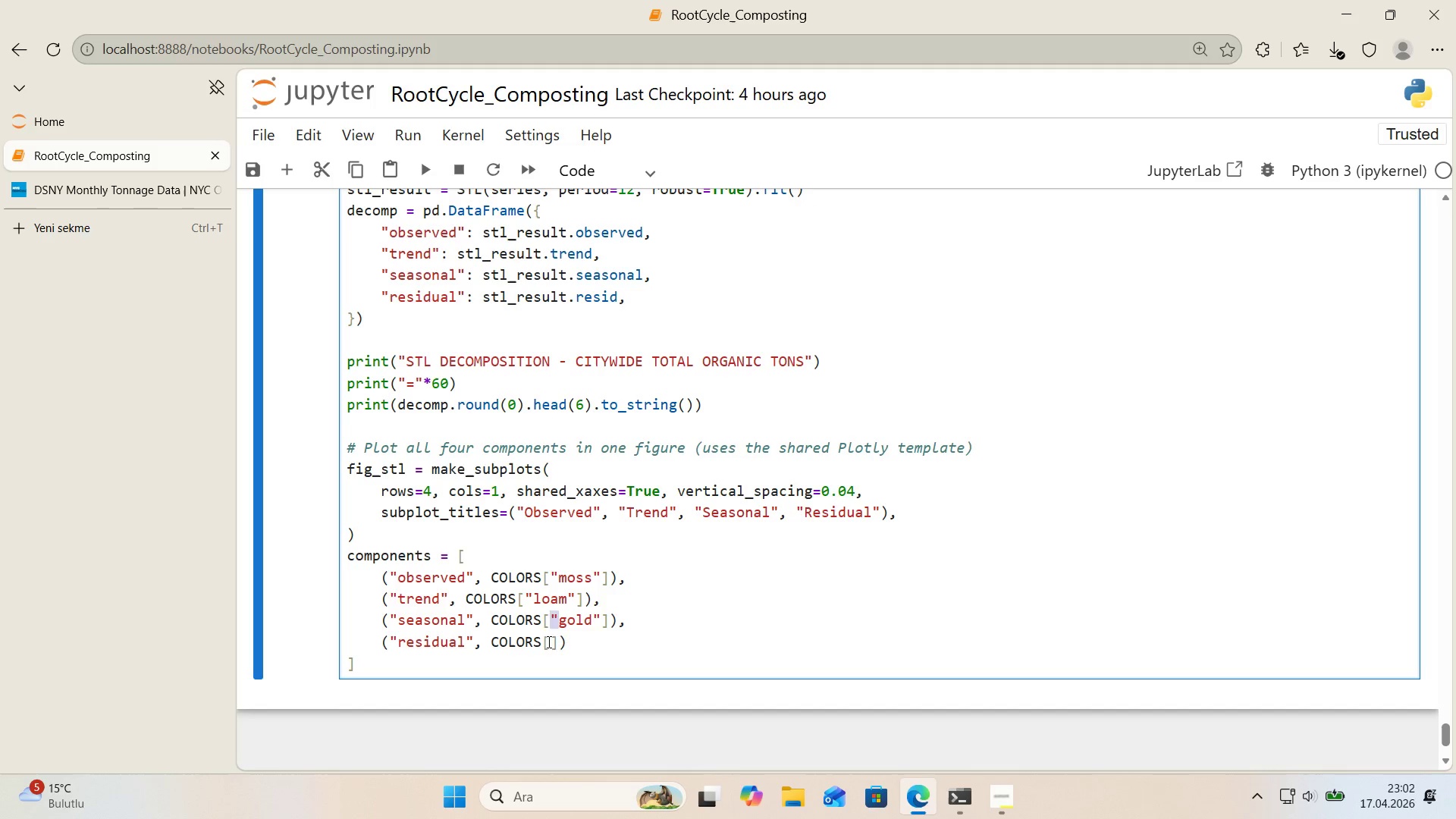 
left_click([548, 642])
 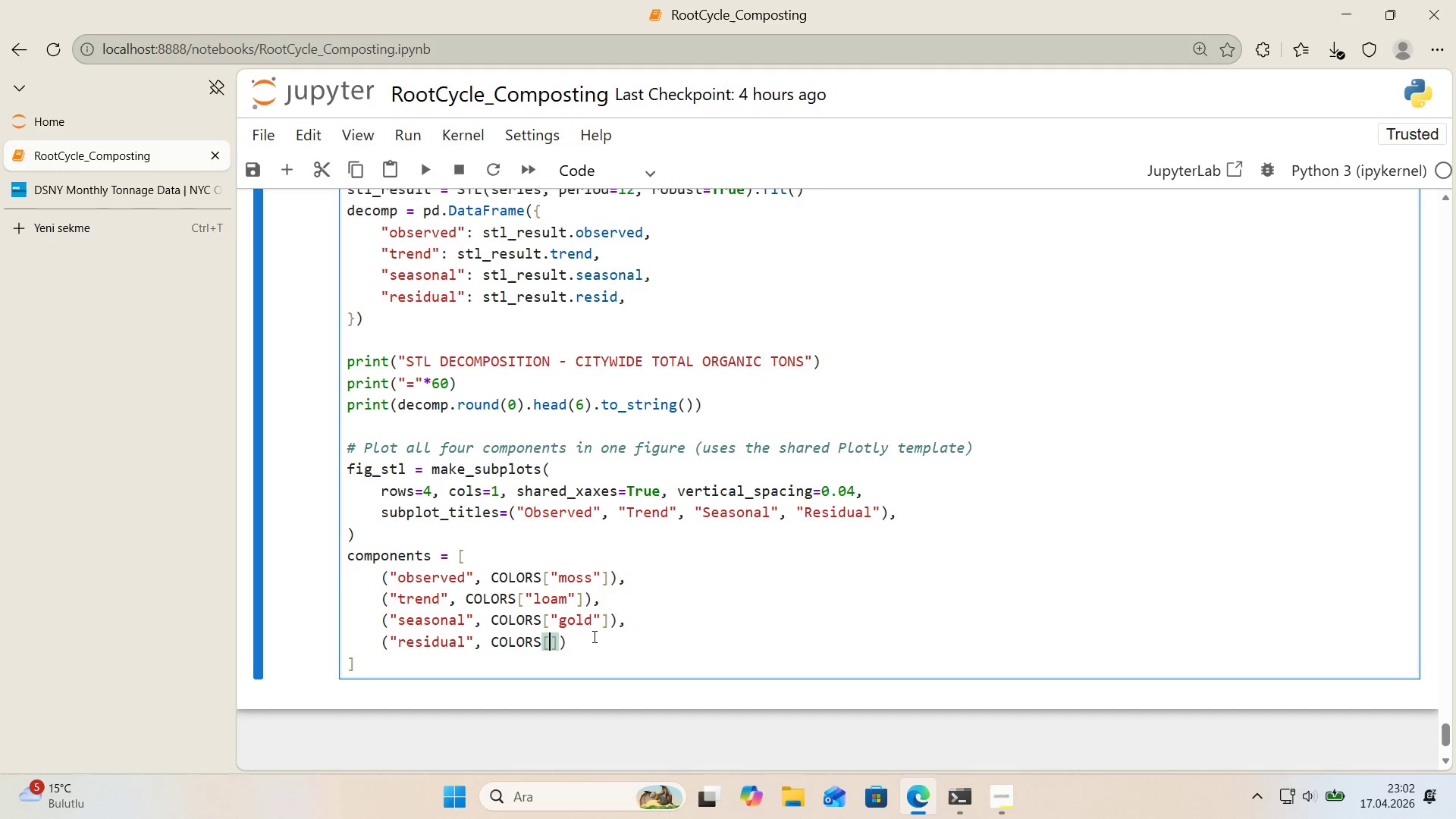 
key(Control+V)
 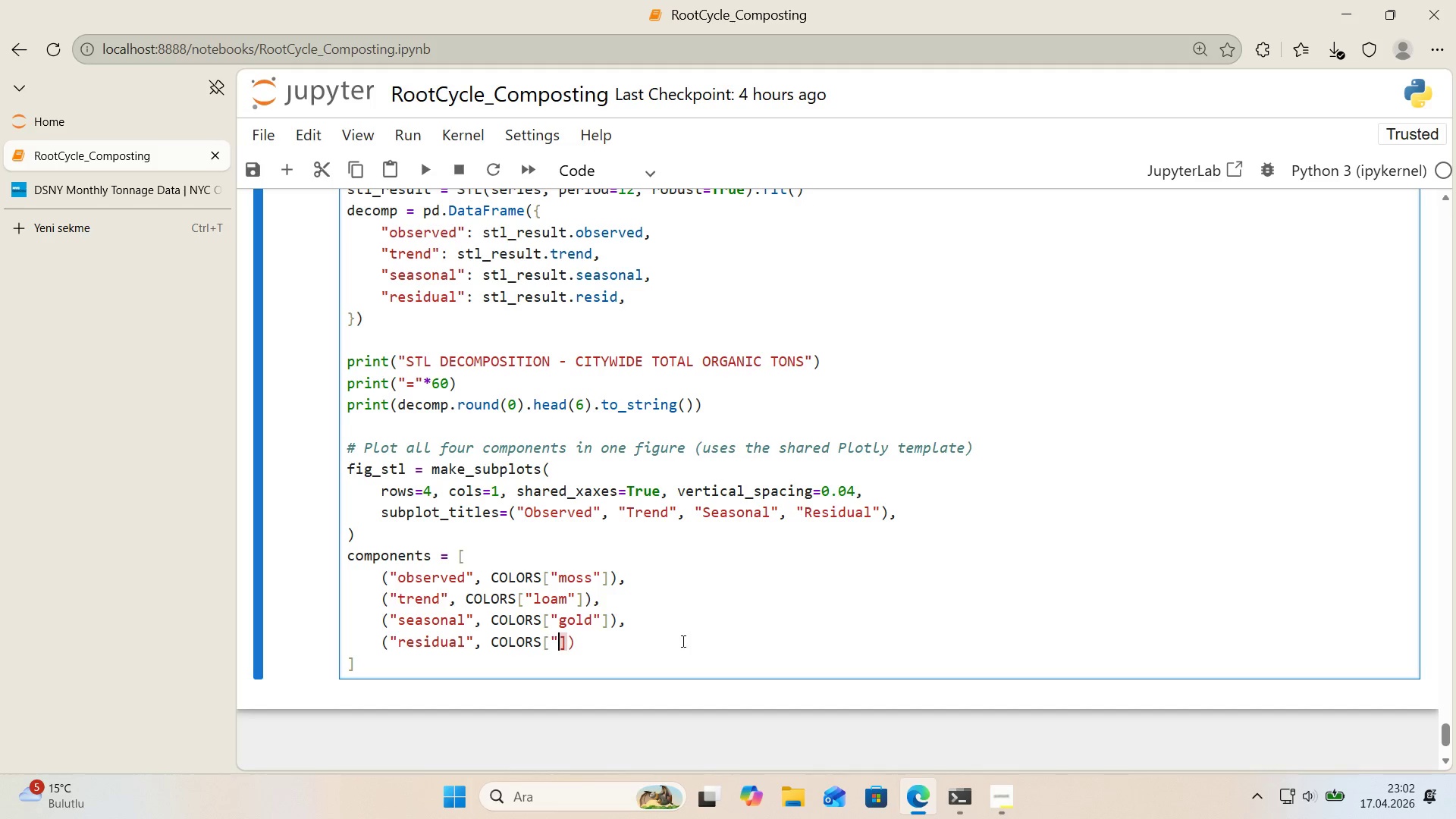 
key(Control+V)
 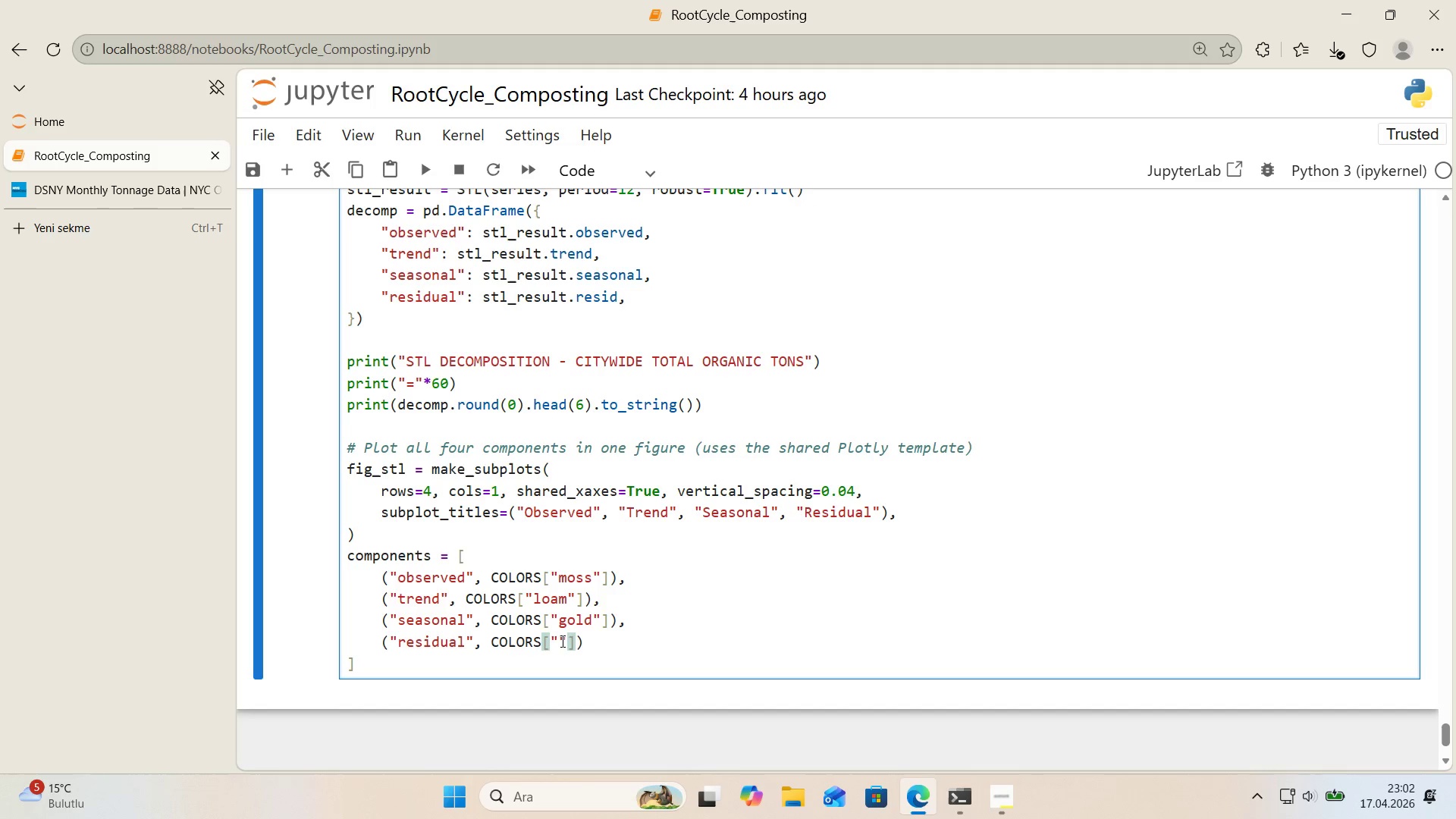 
left_click([560, 641])
 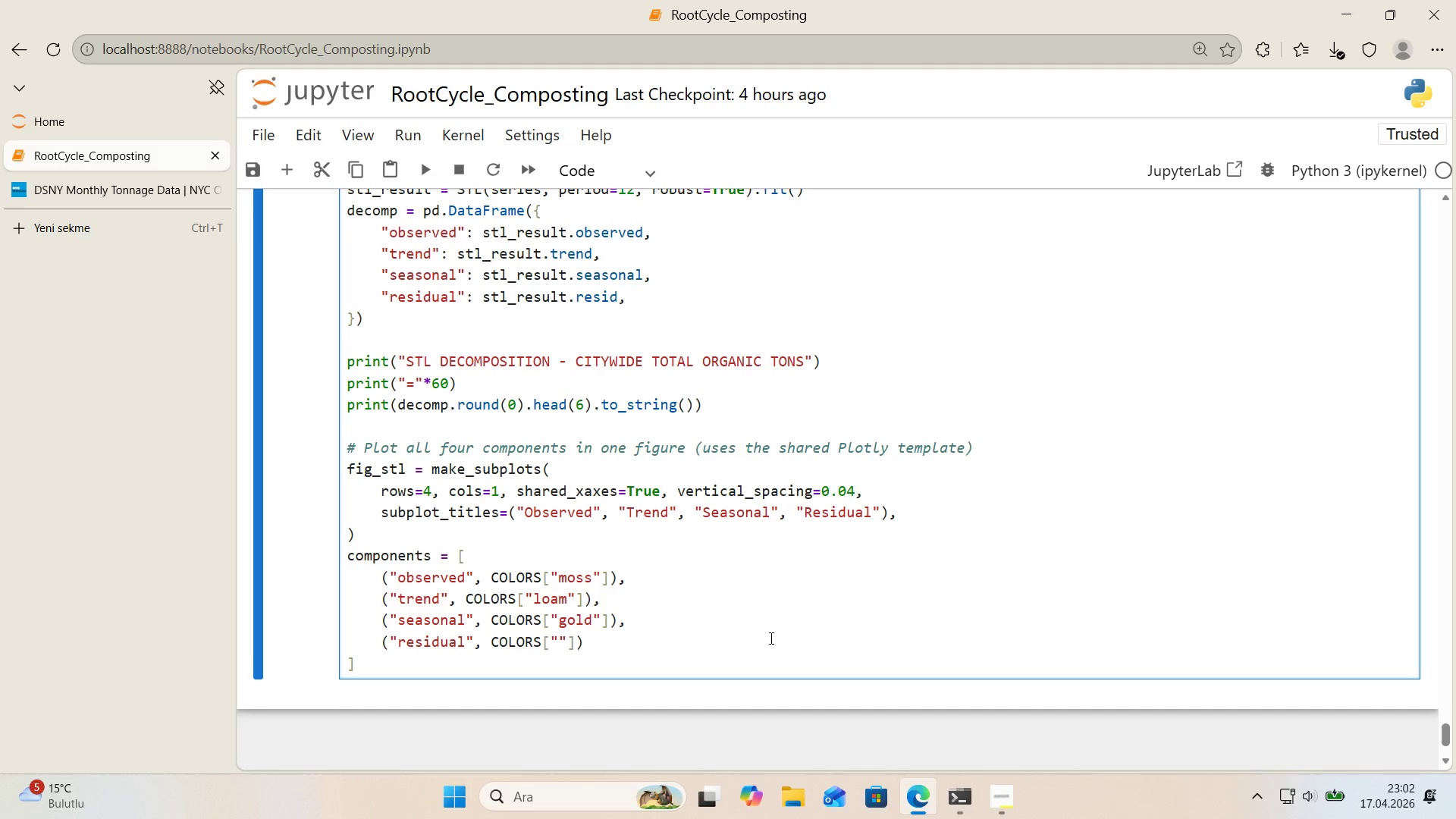 
type(terracotta)
 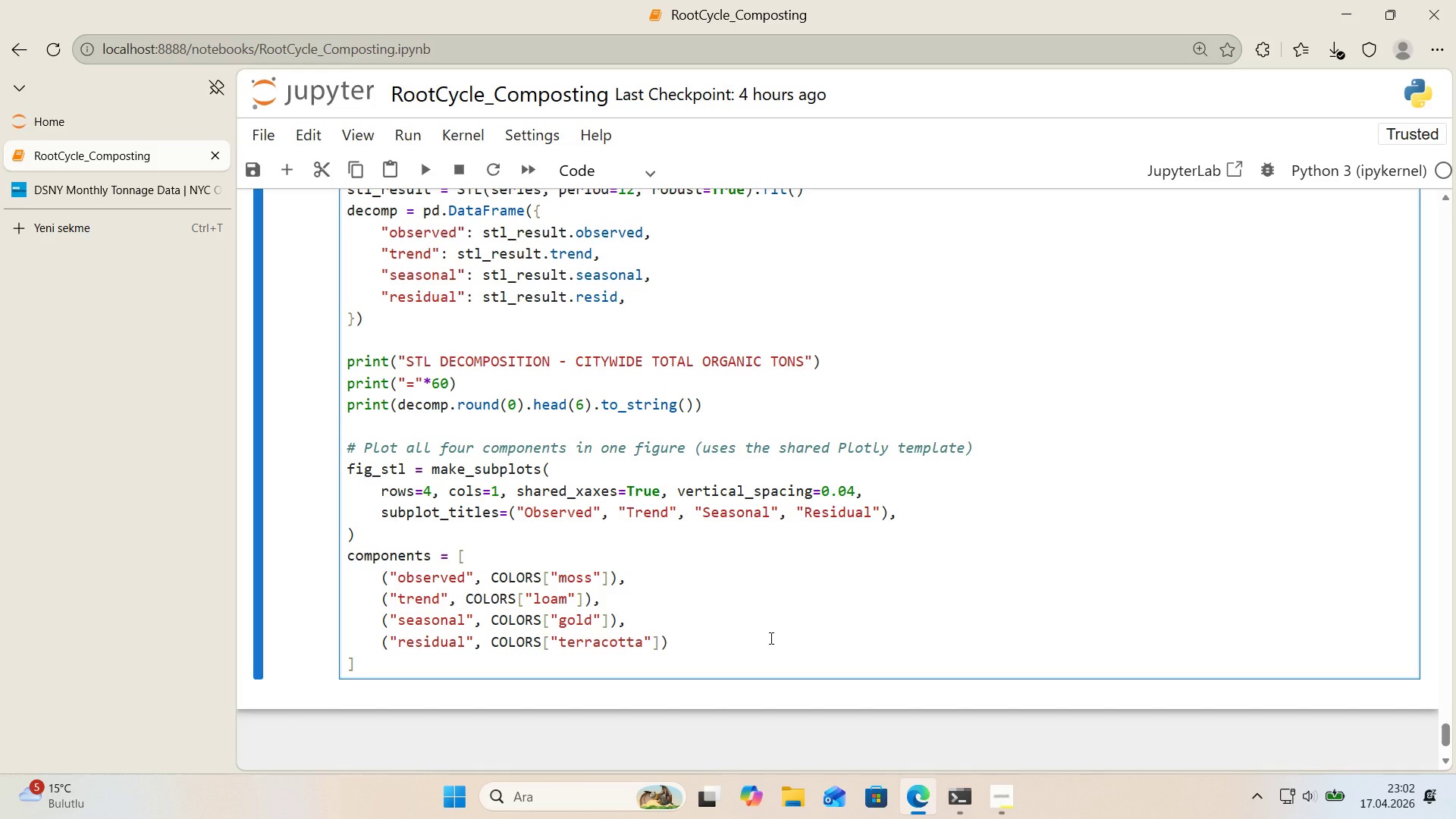 
key(ArrowRight)
 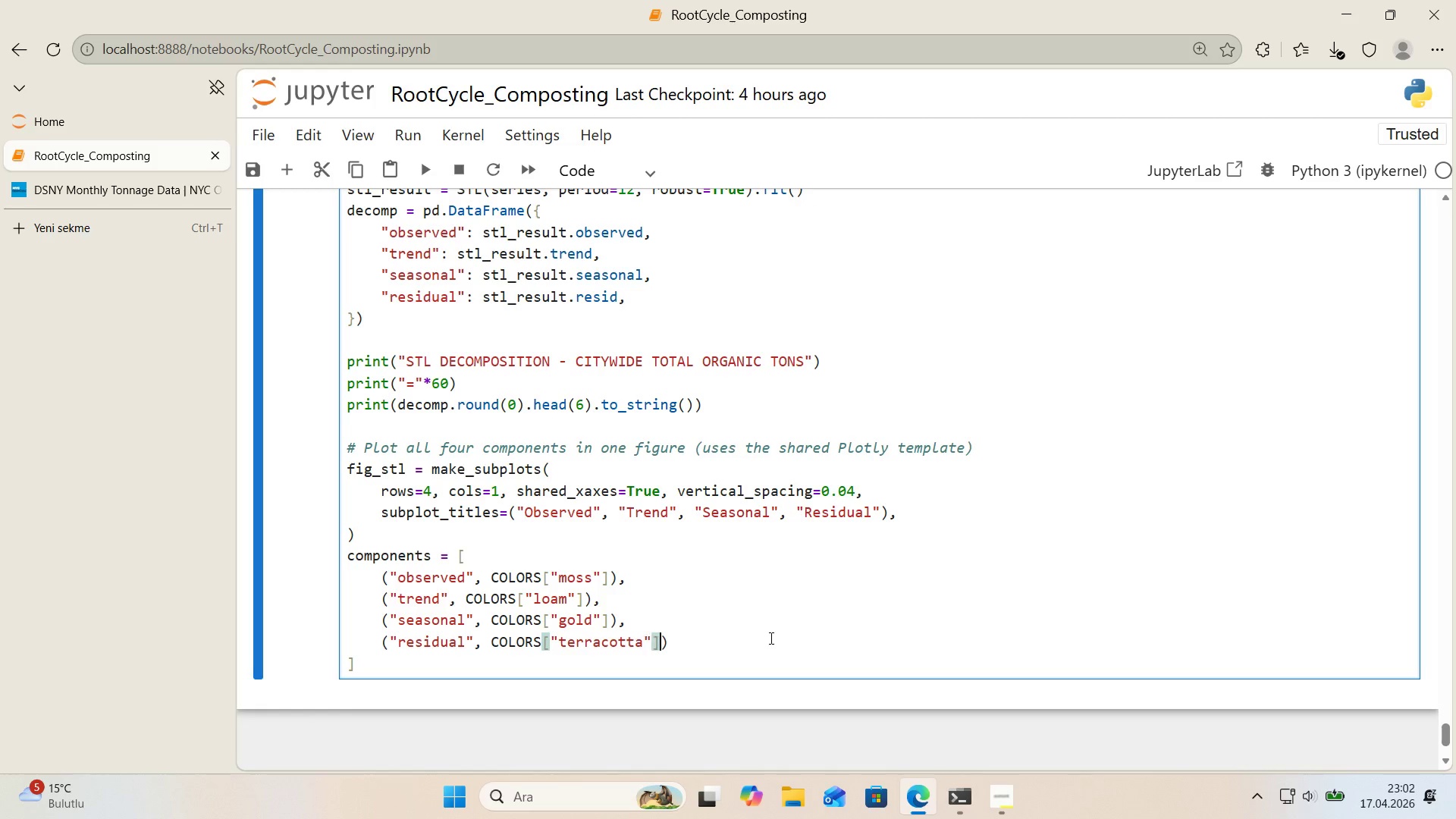 
key(ArrowRight)
 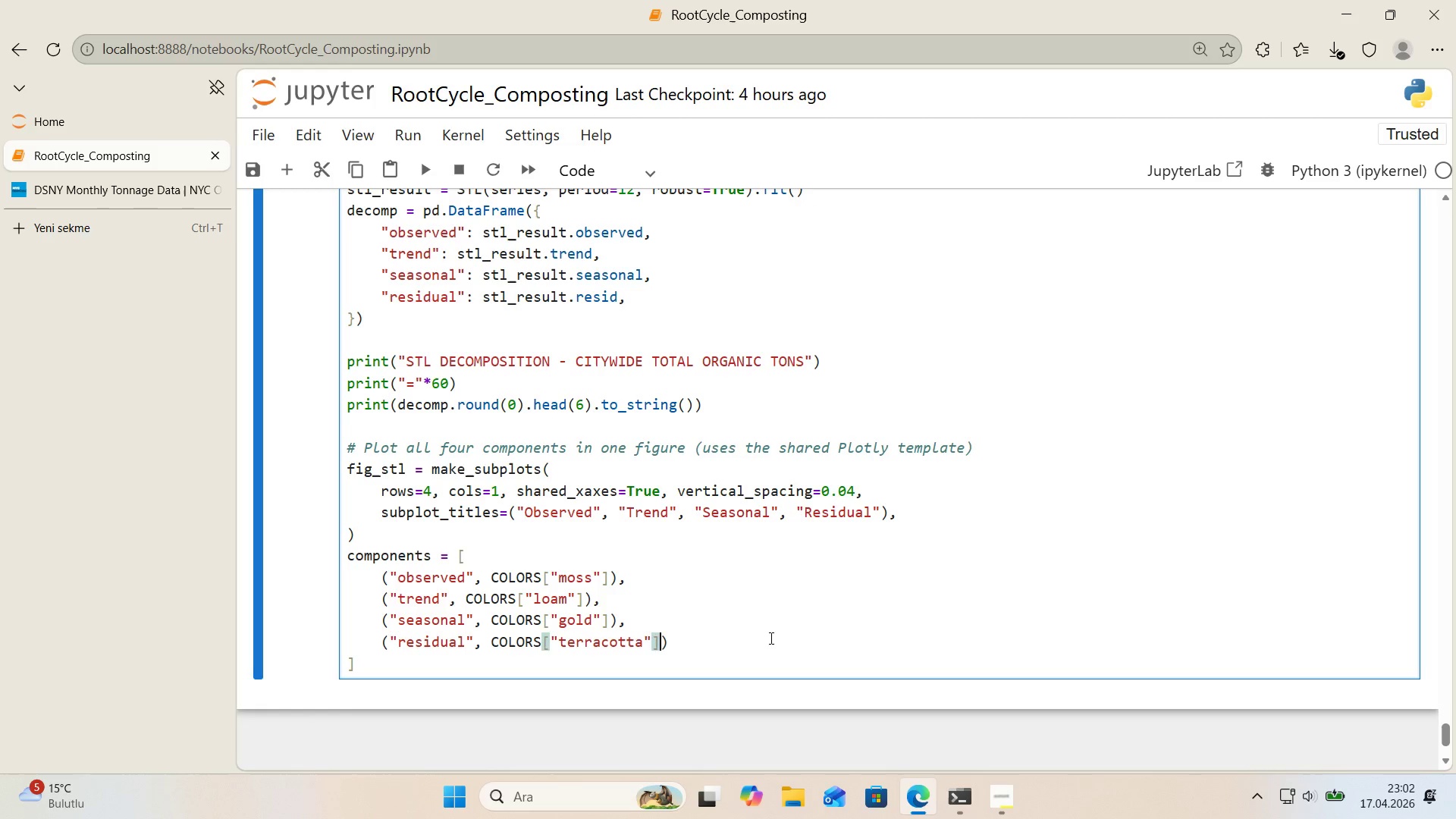 
key(ArrowRight)
 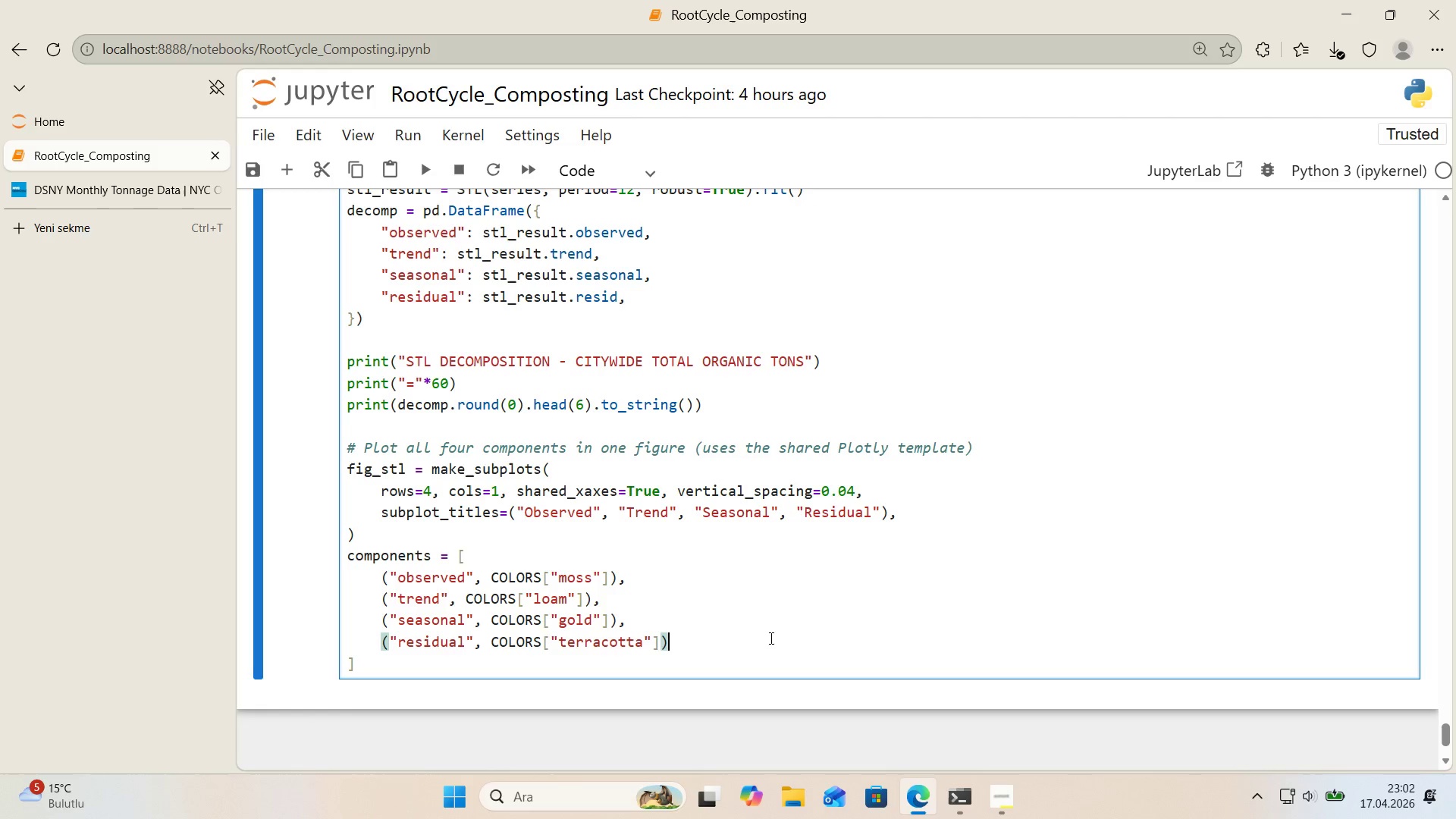 
key(Comma)
 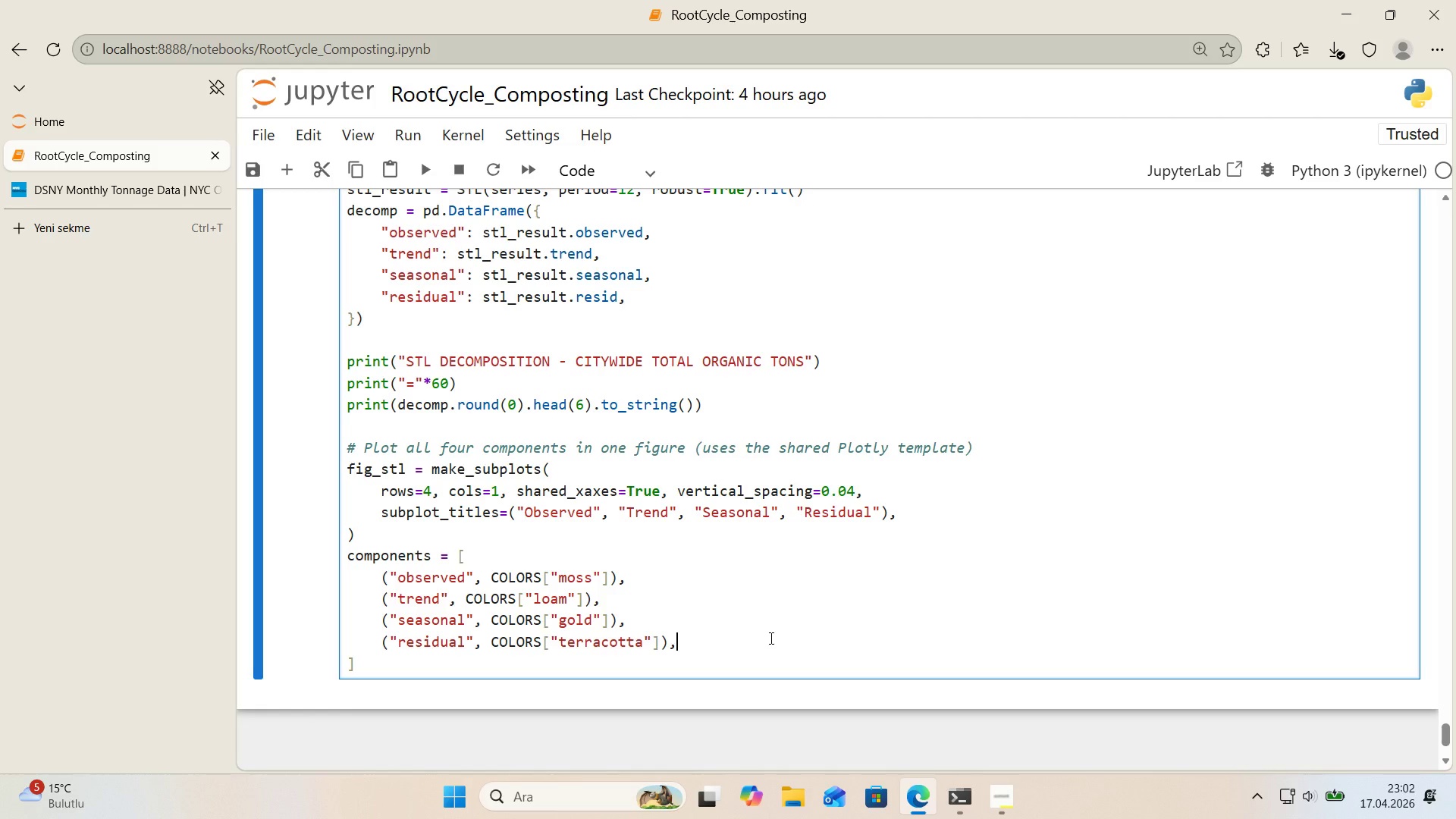 
key(ArrowDown)
 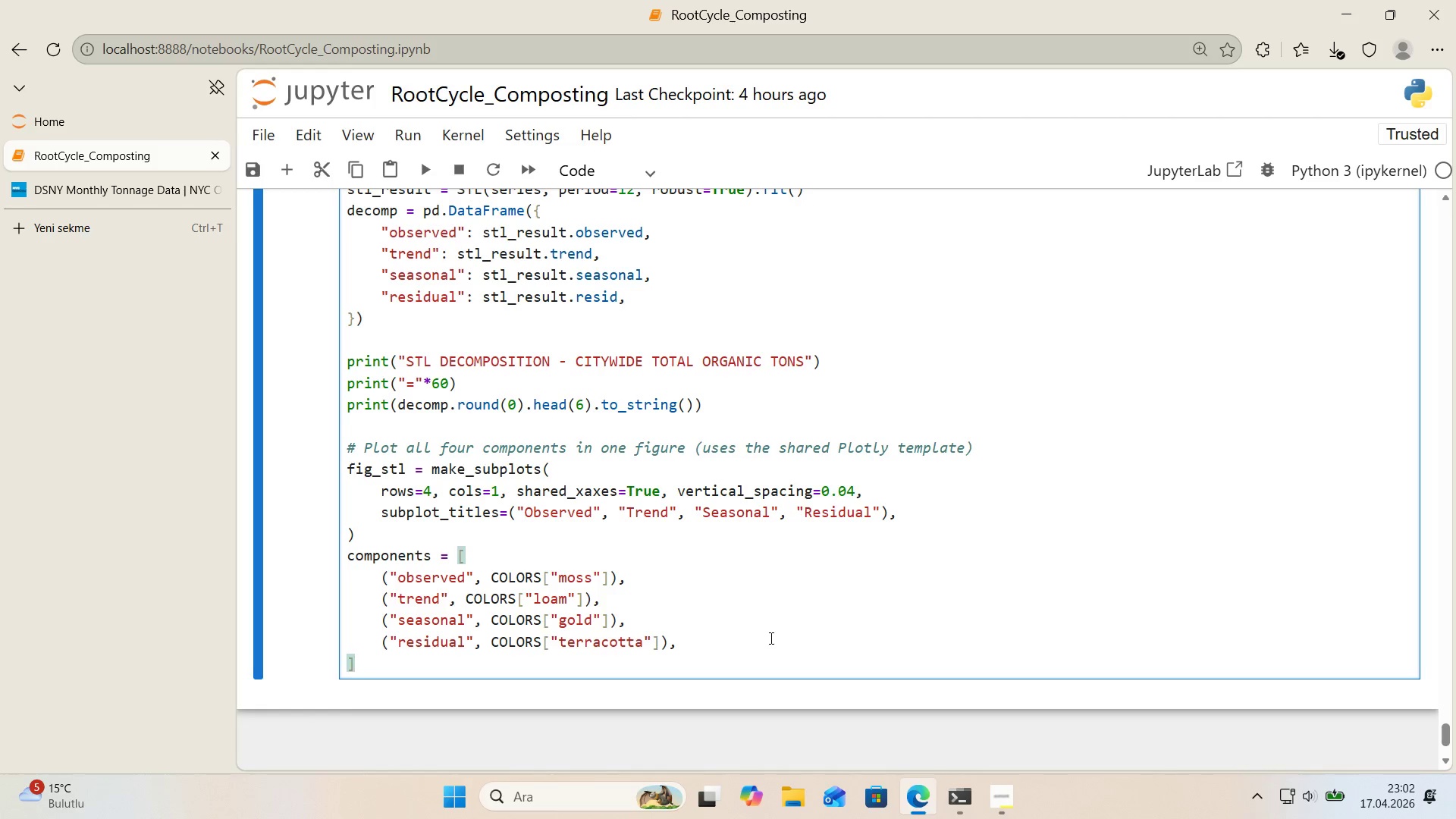 
key(Enter)
 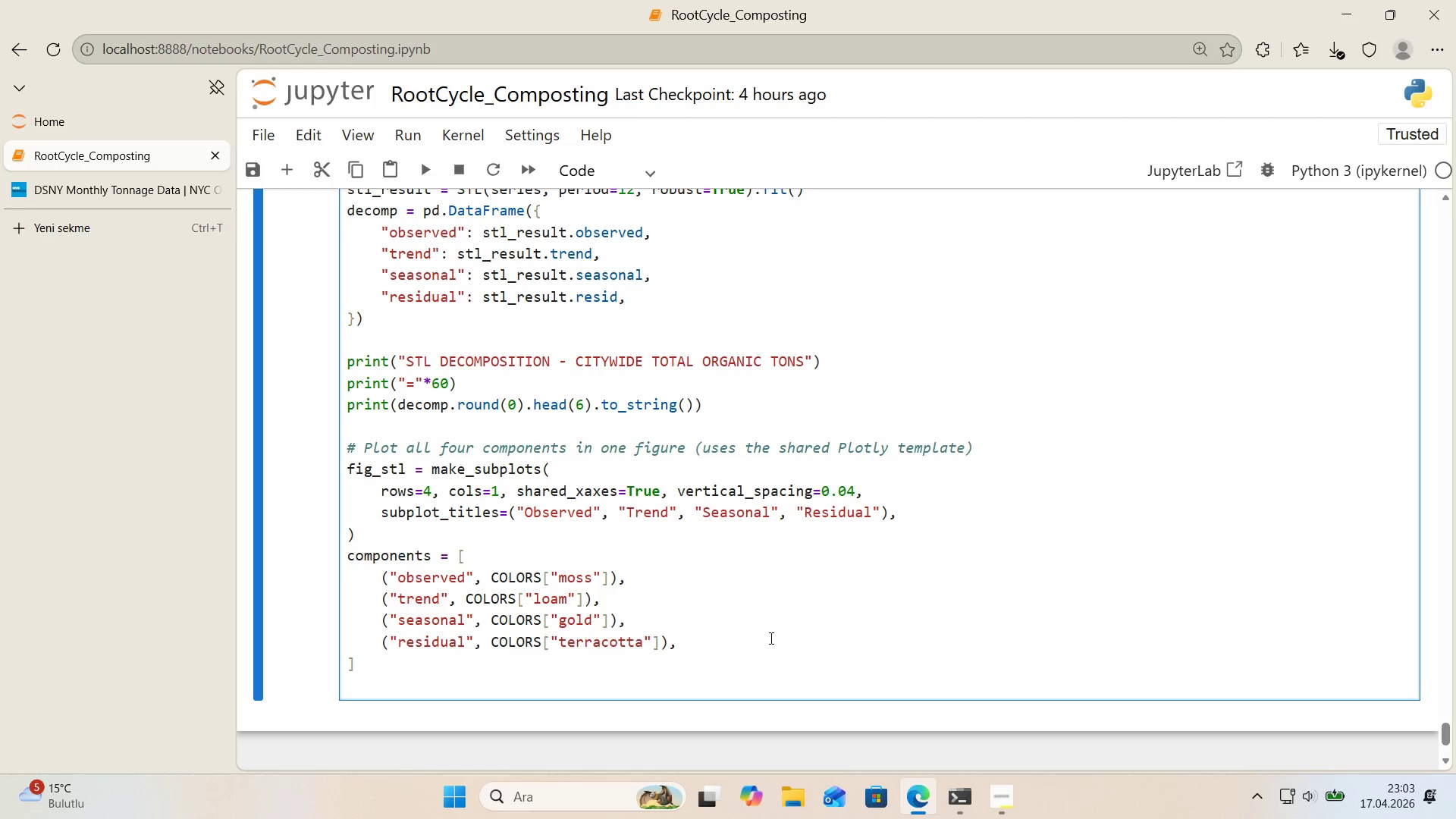 
wait(18.78)
 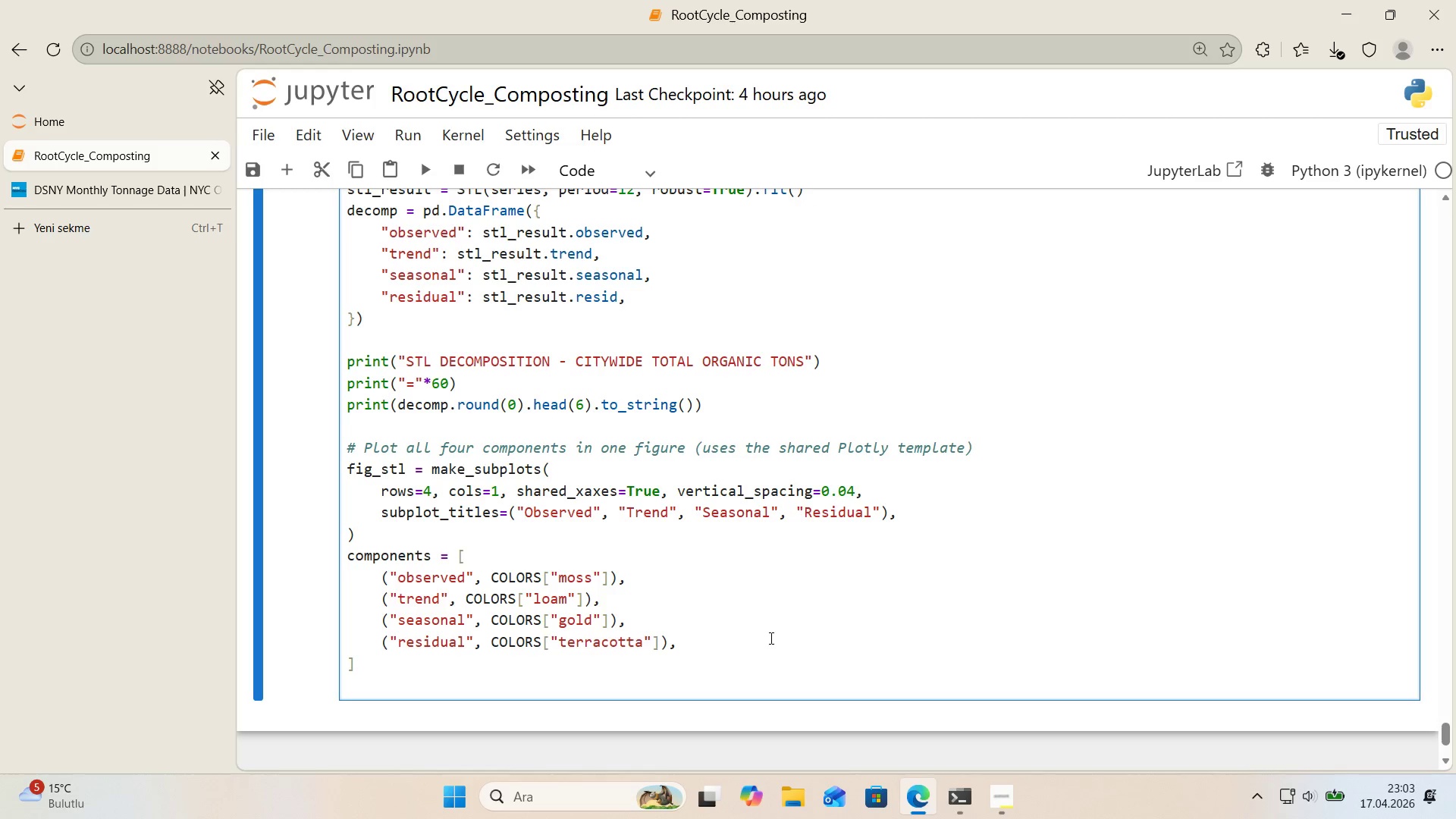 
type(for ', *()
 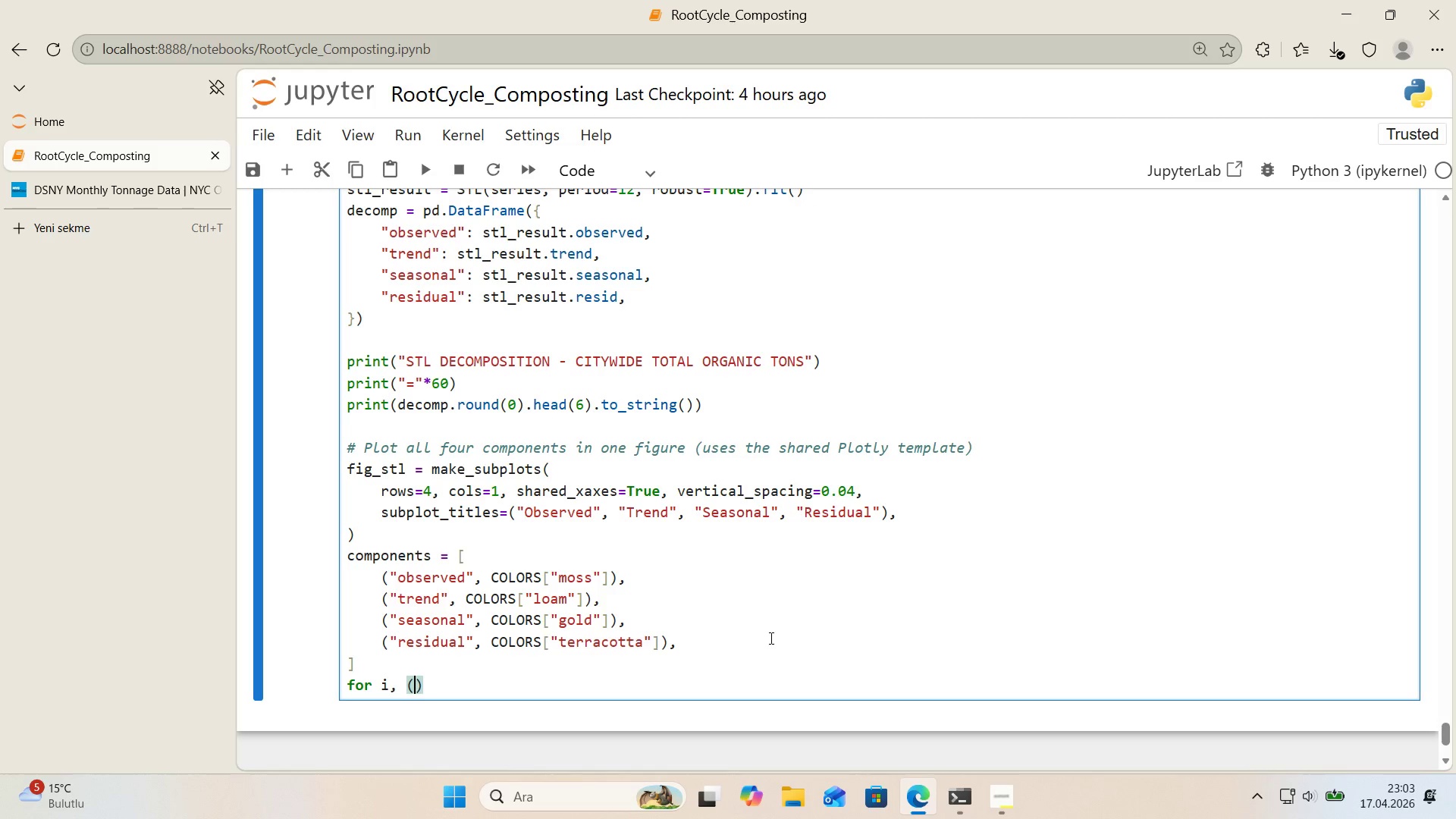 
 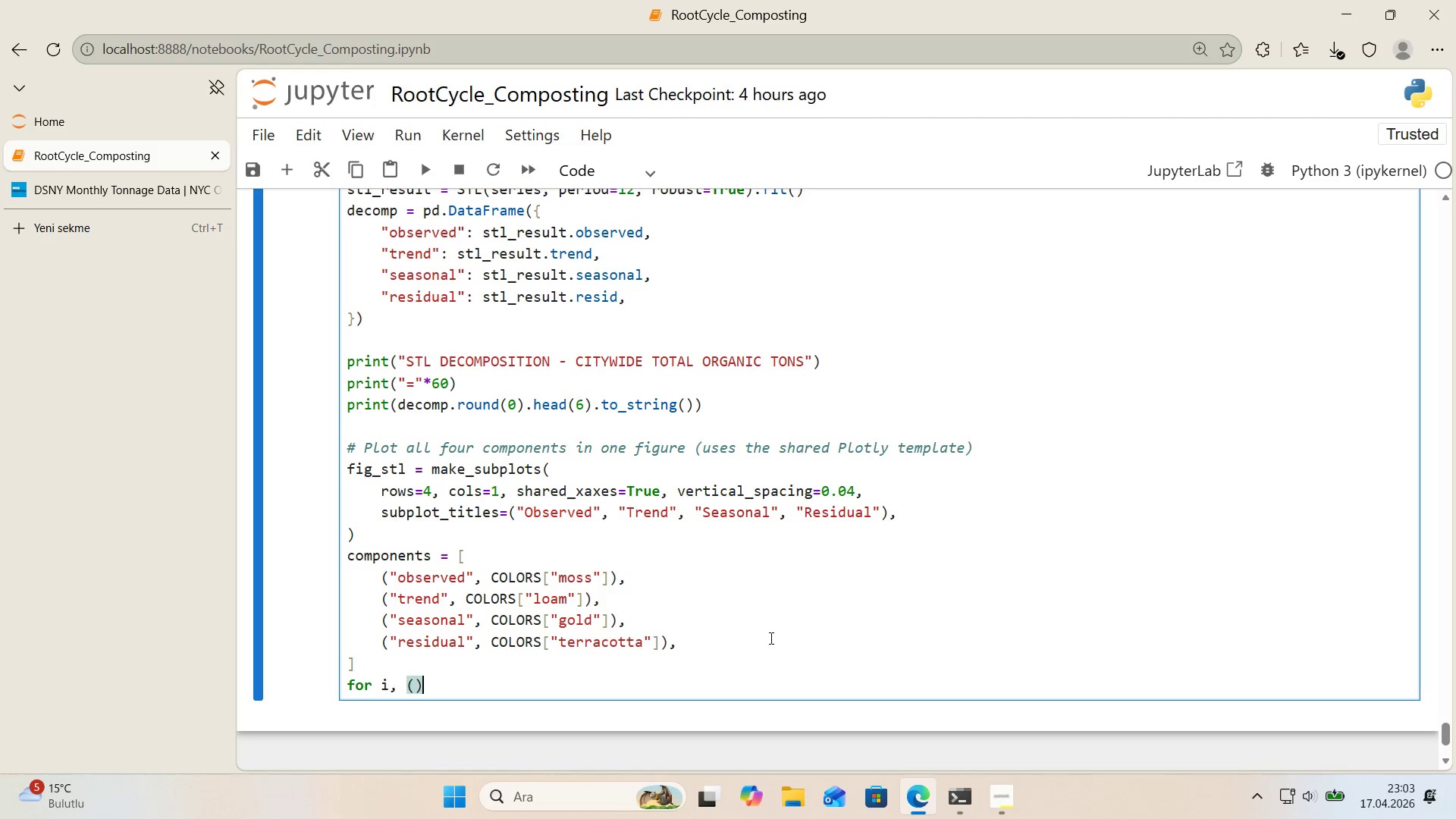 
key(ArrowLeft)
 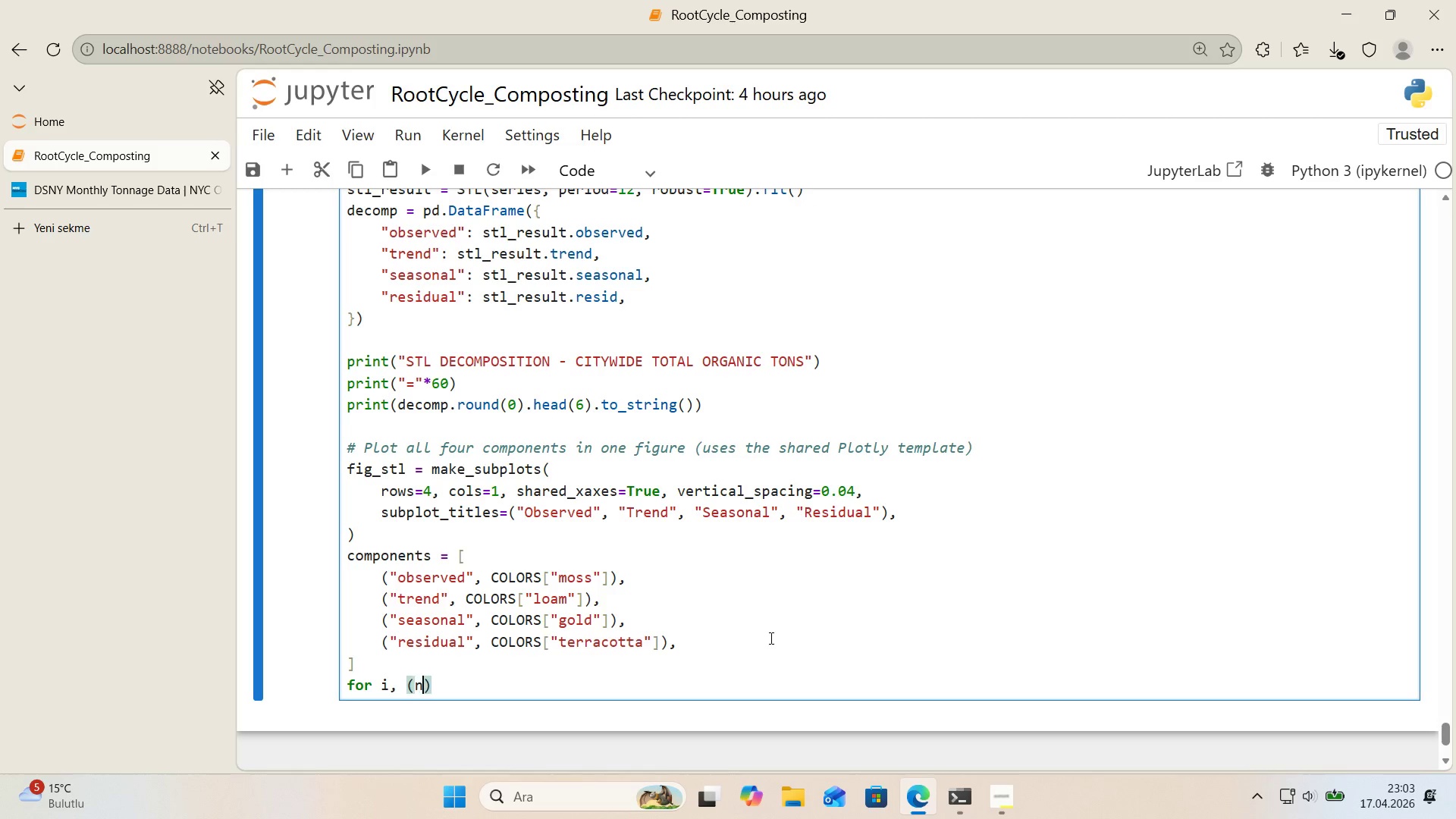 
type(name, cl)
key(Backspace)
type(olor)
 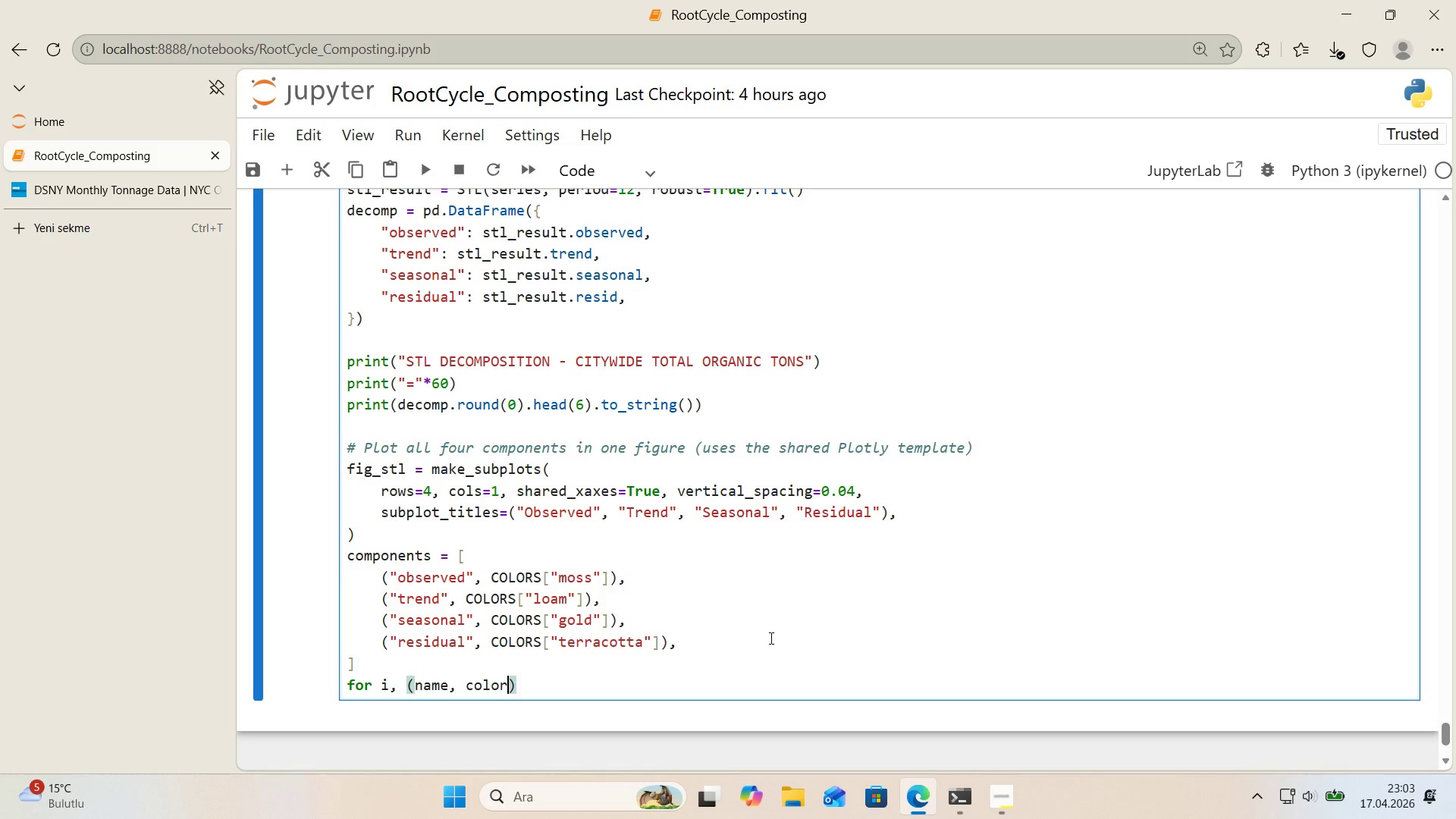 
key(ArrowRight)
 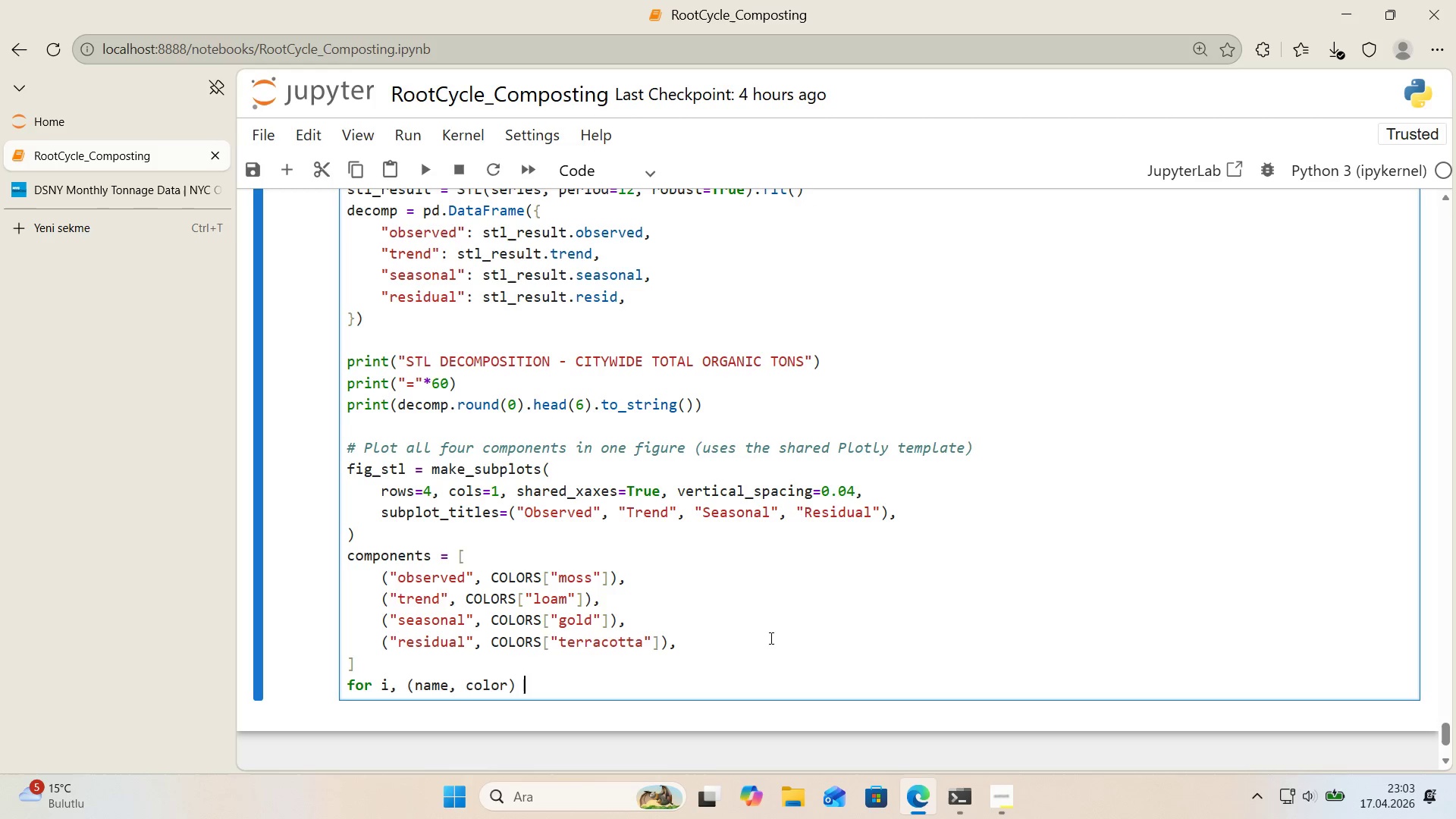 
type( 'n enumerate*()
 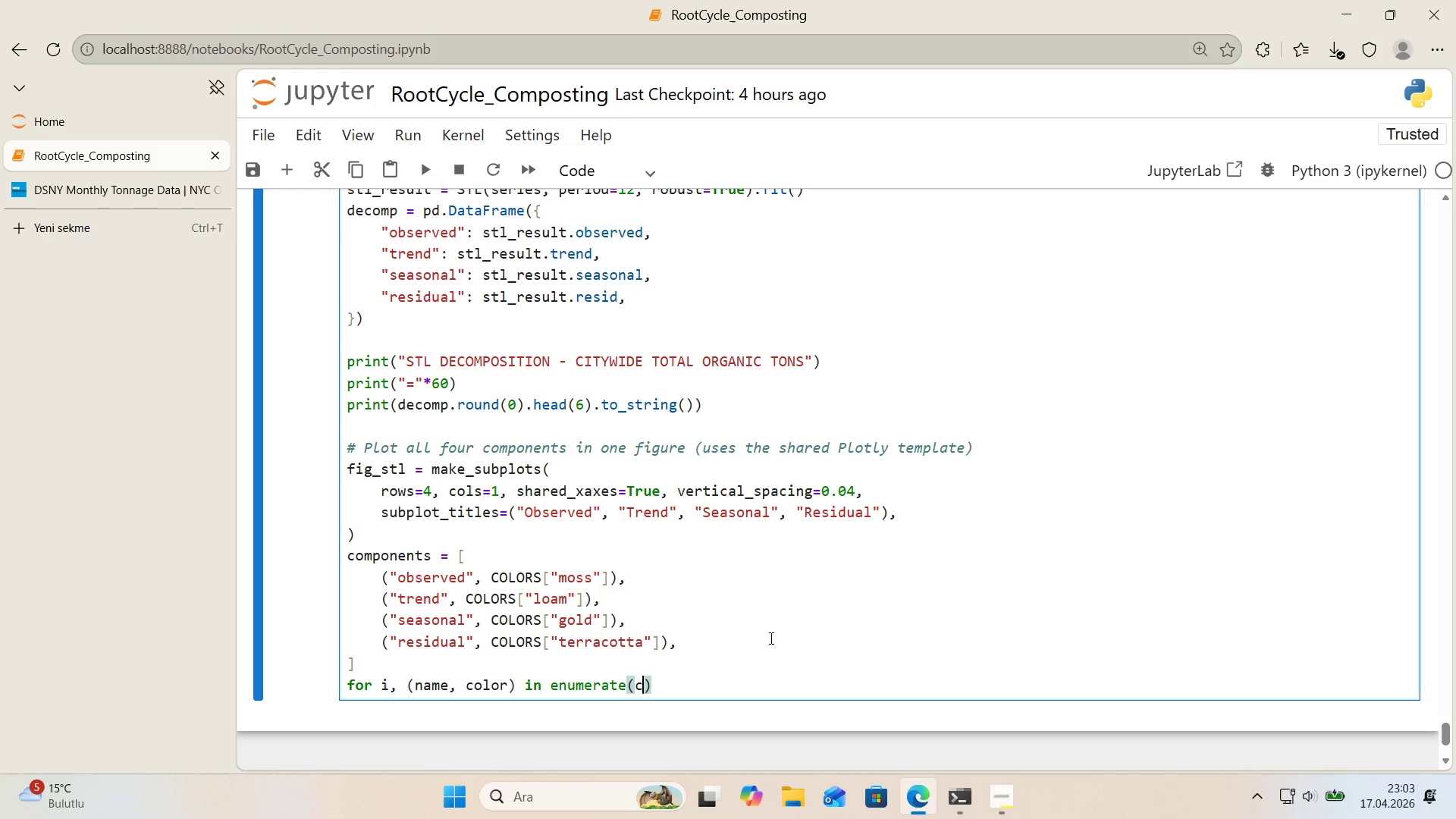 
 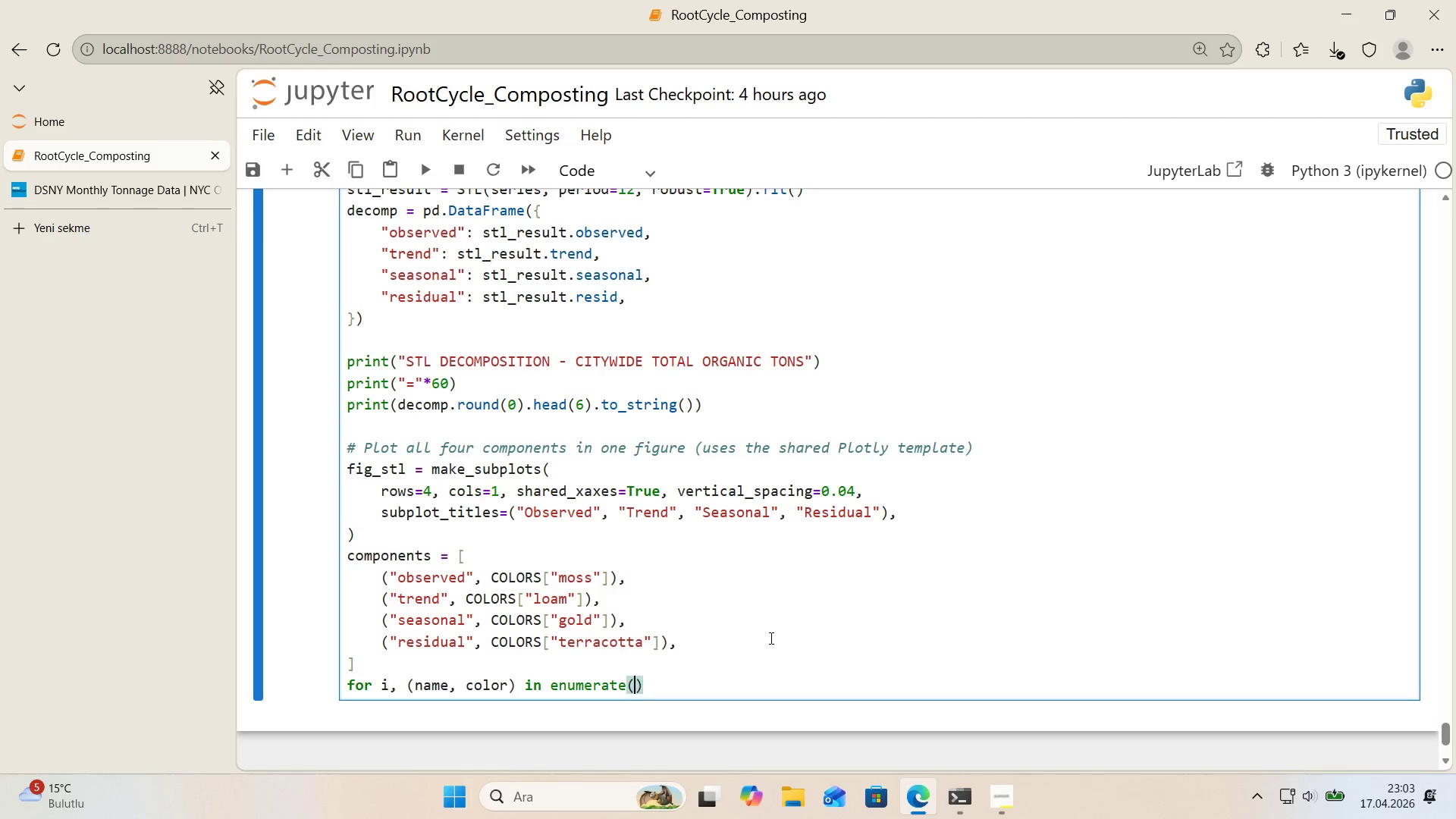 
key(ArrowLeft)
 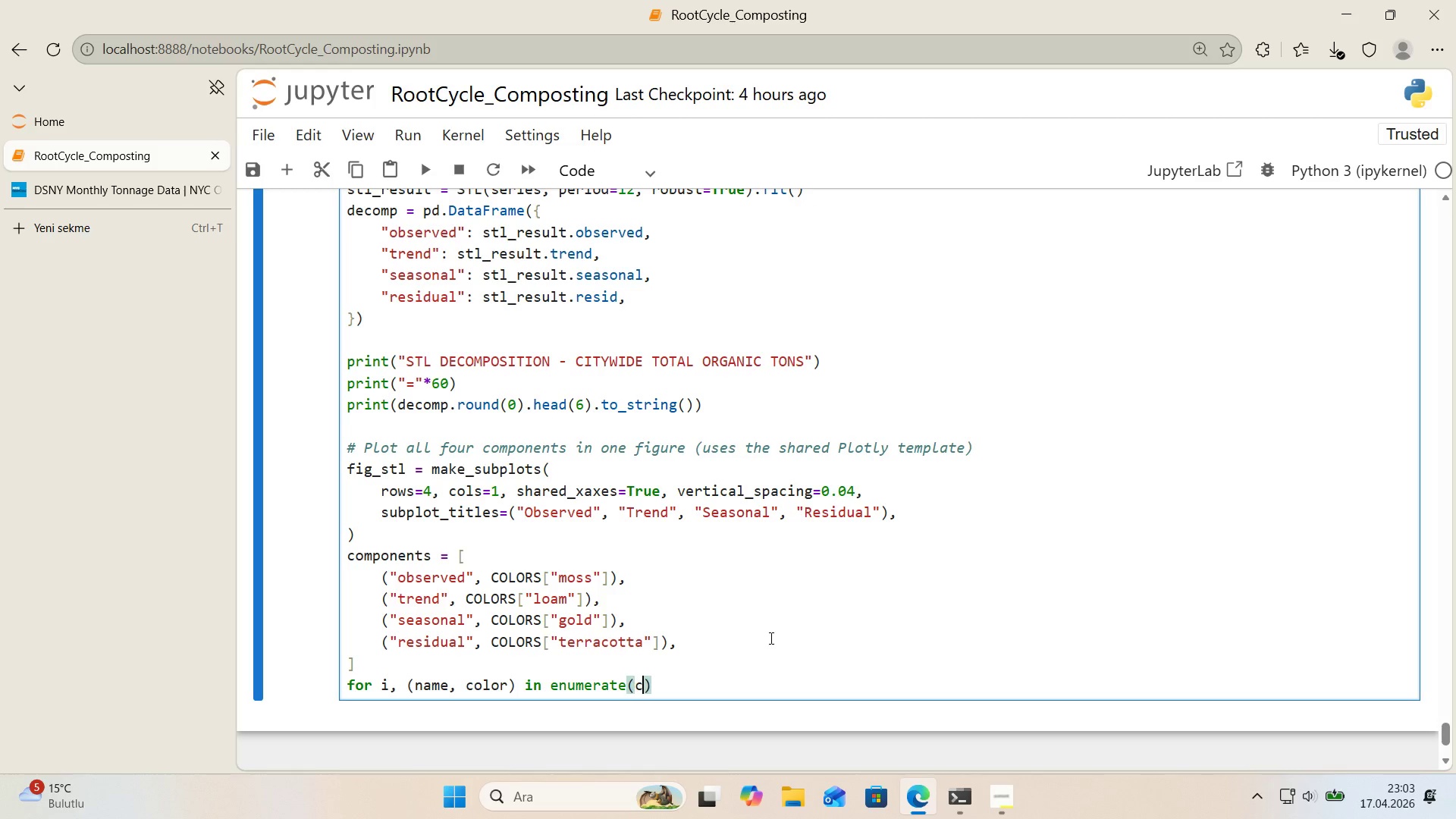 
type(components, start)1)
 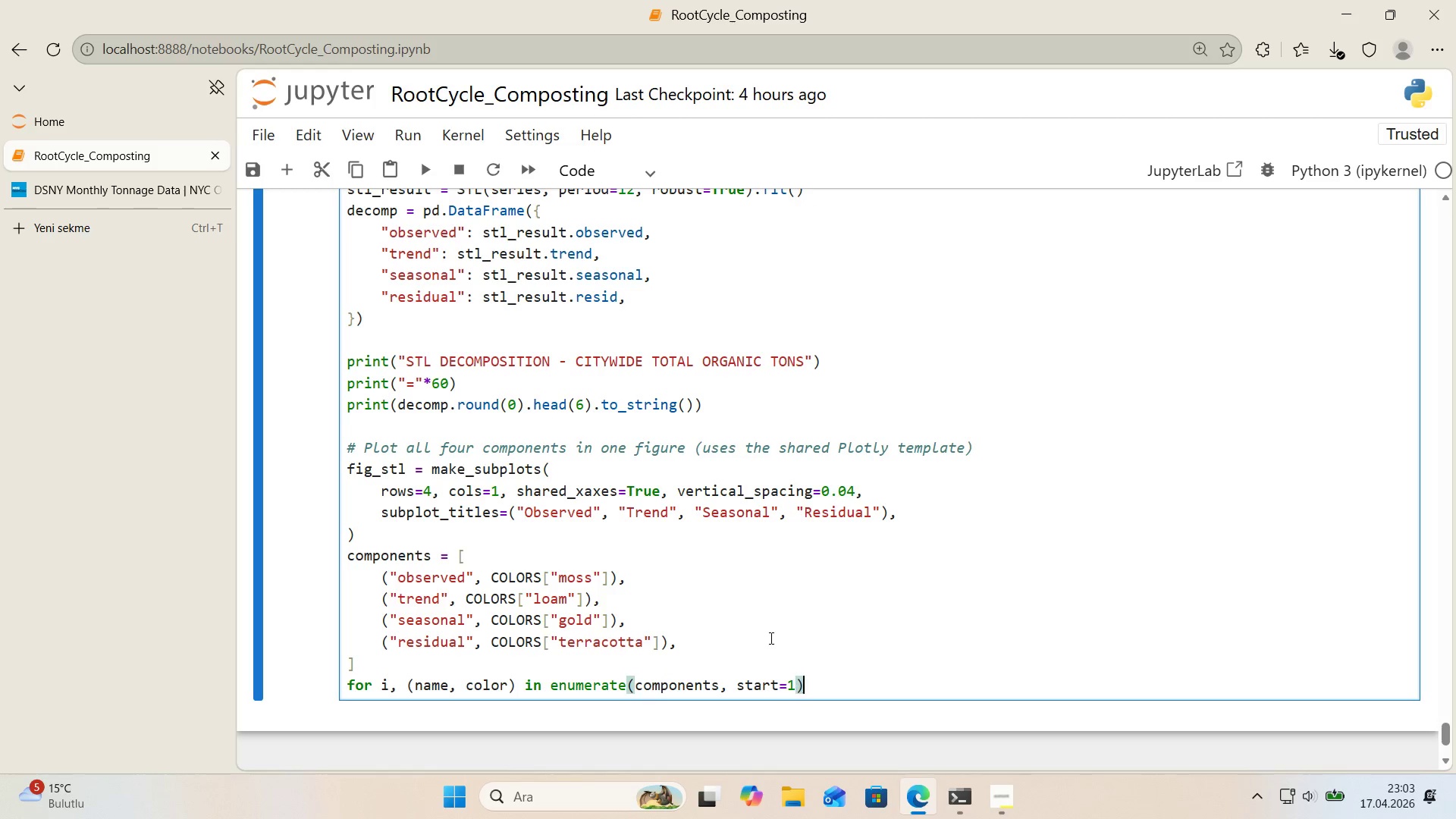 
 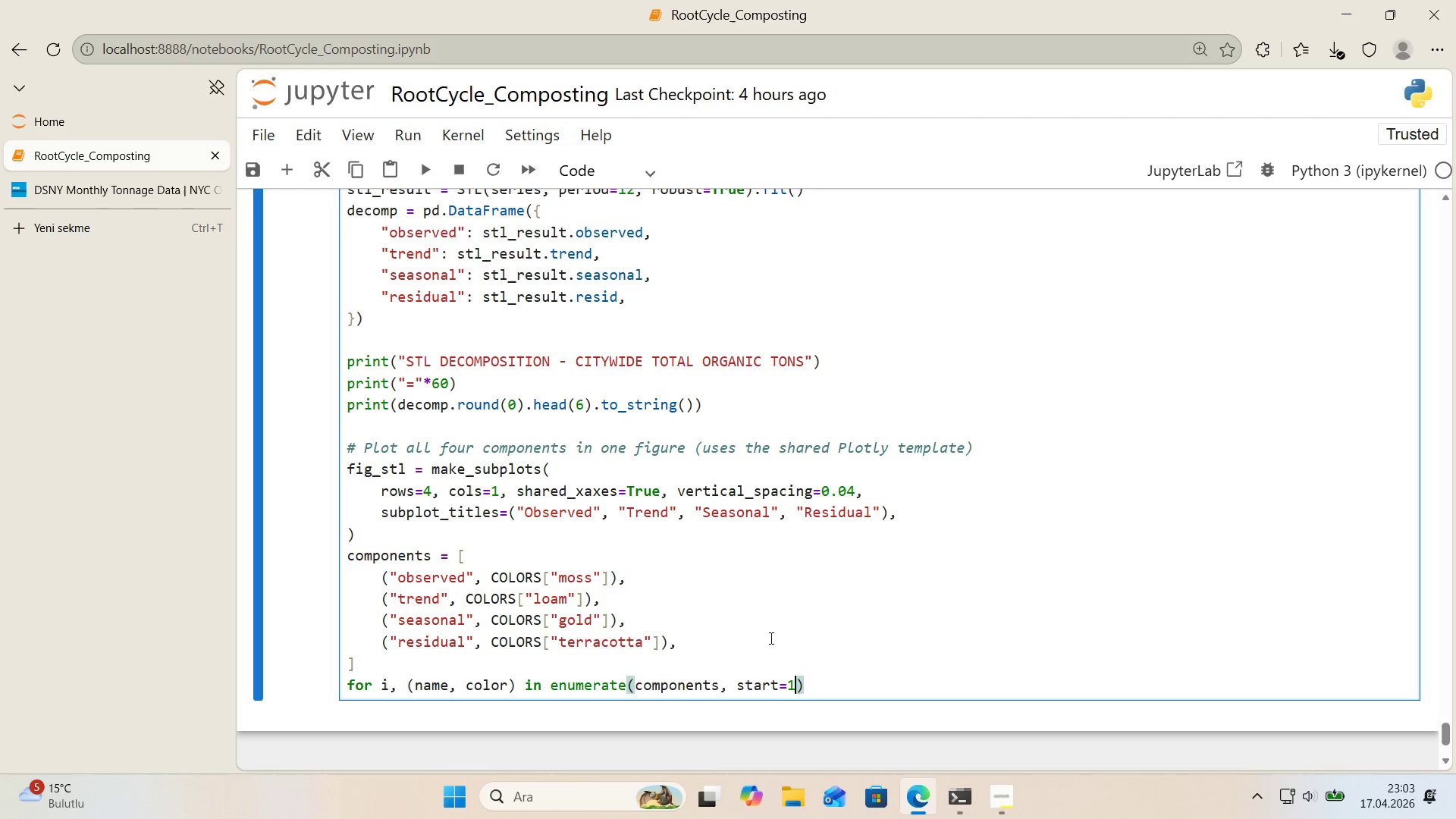 
key(ArrowRight)
 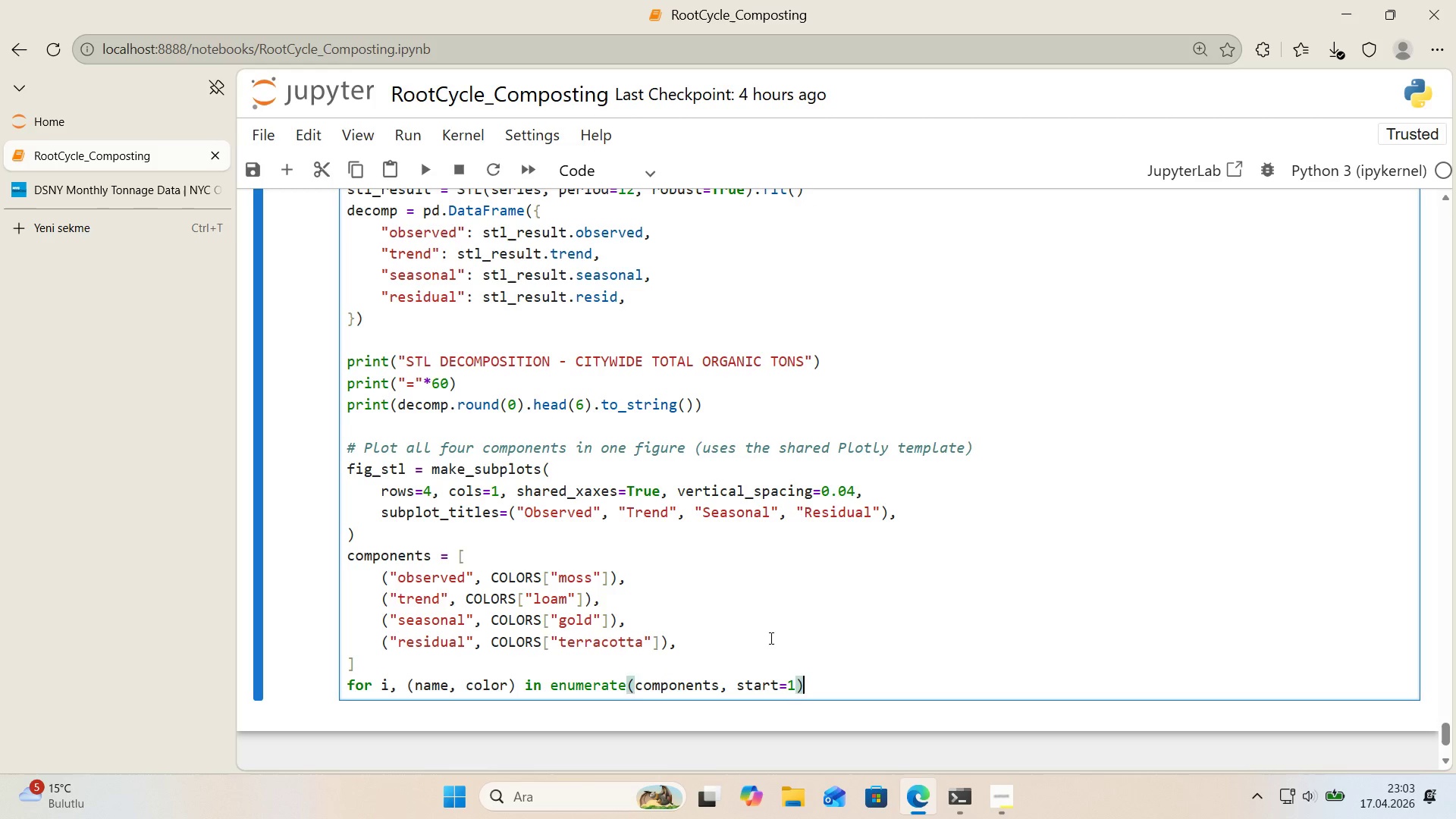 
key(Shift+ShiftRight)
 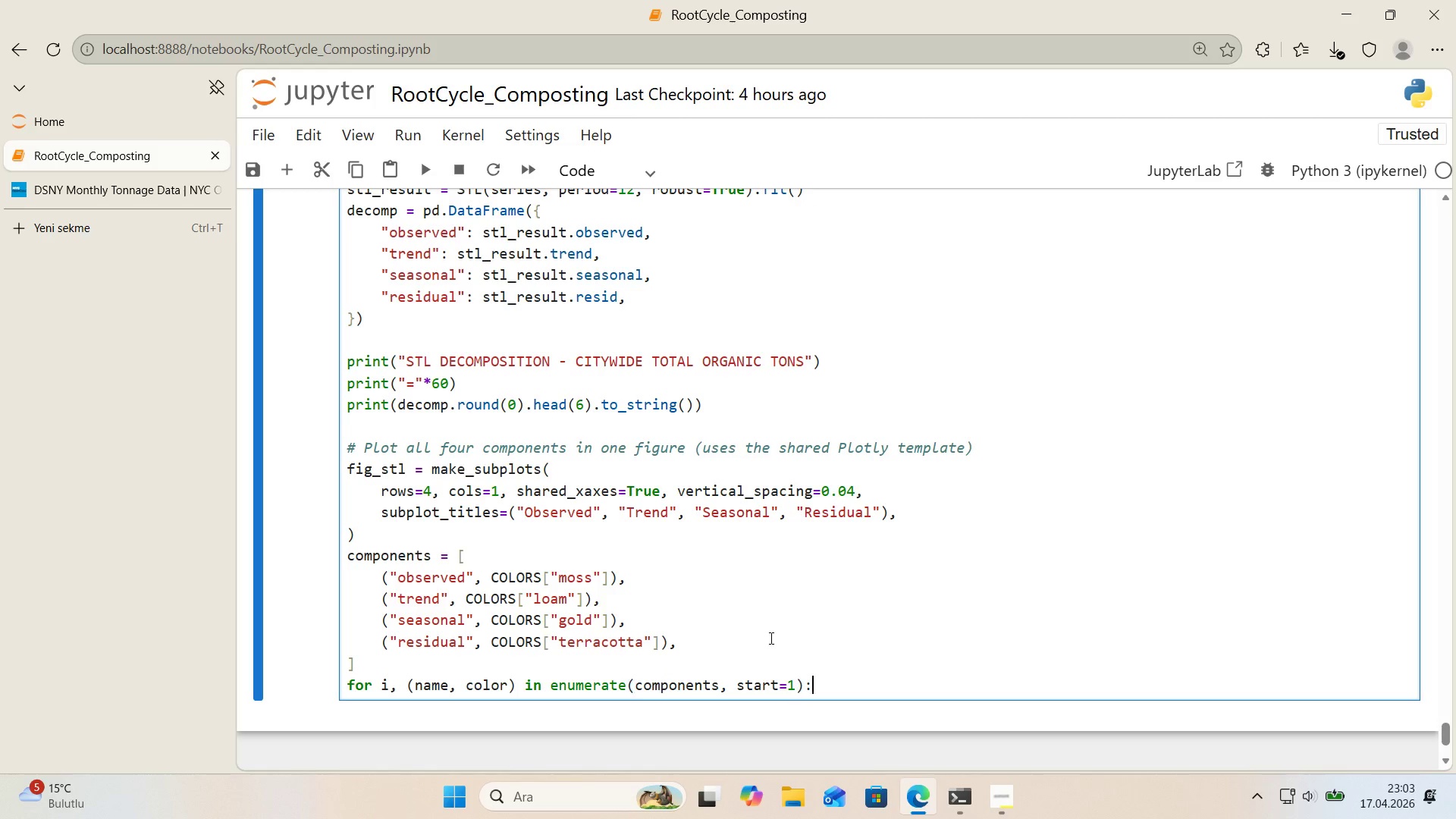 
key(Shift+Period)
 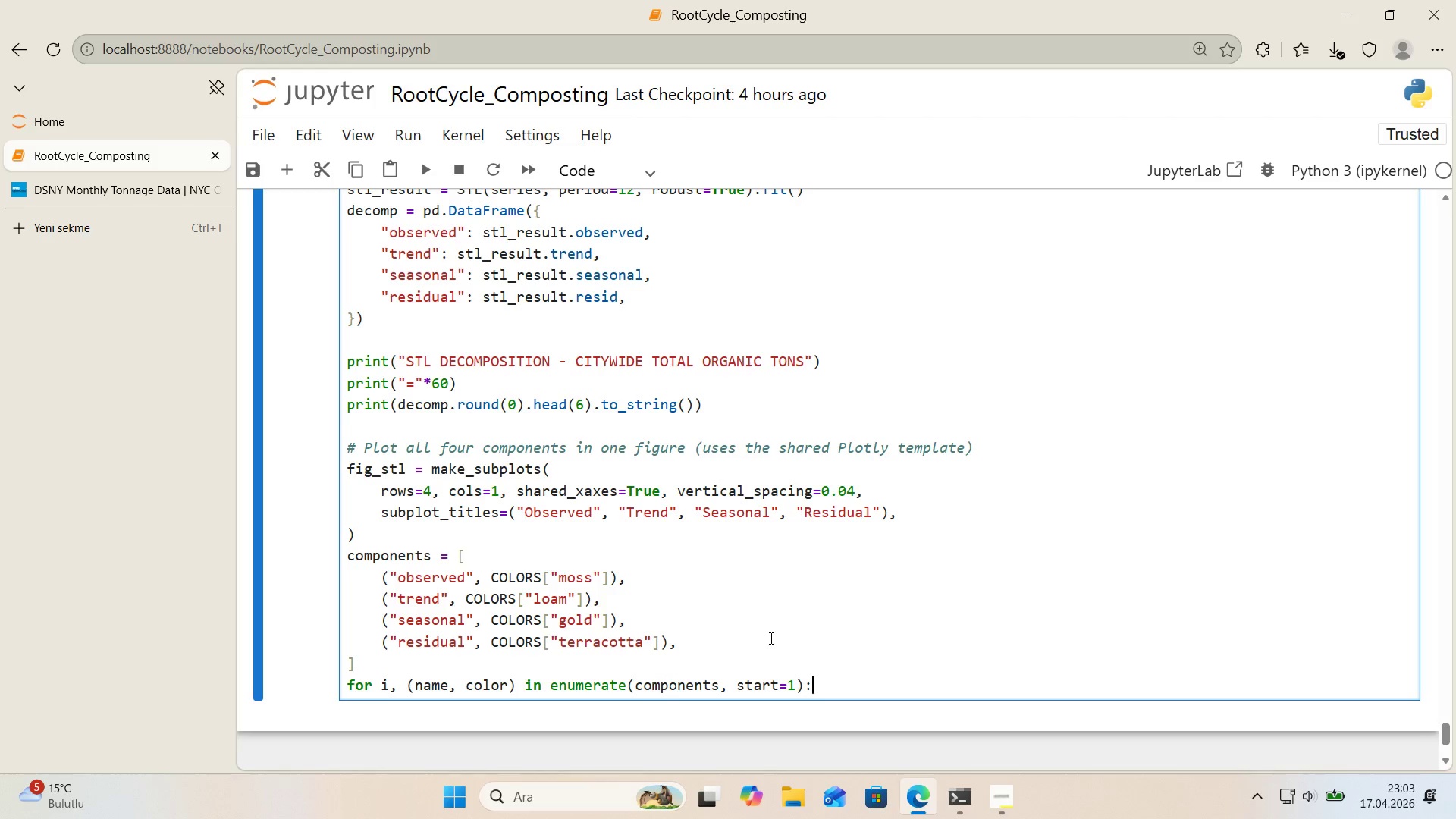 
key(Enter)
 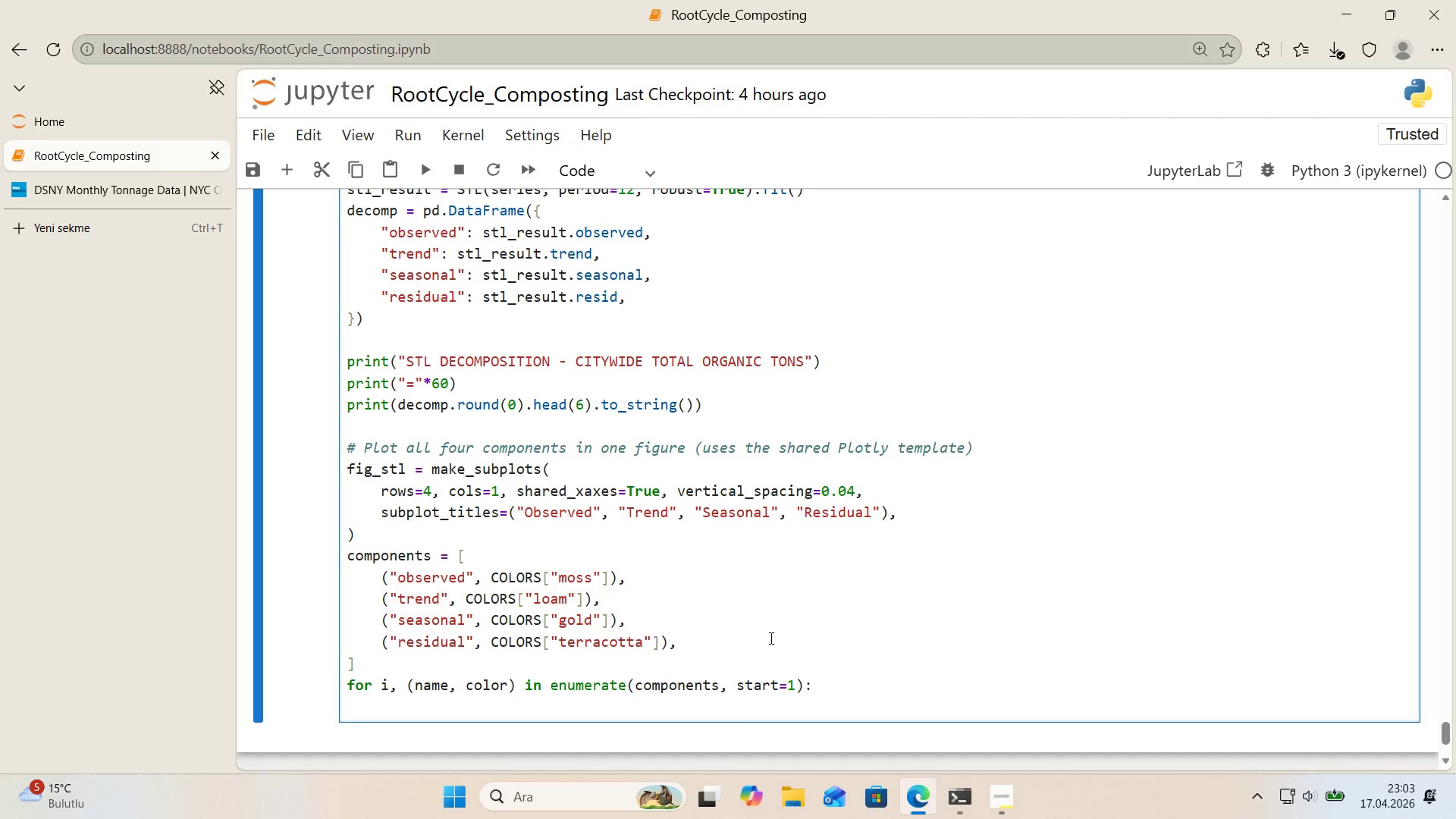 
type(f'g_stl.add_trace*()
 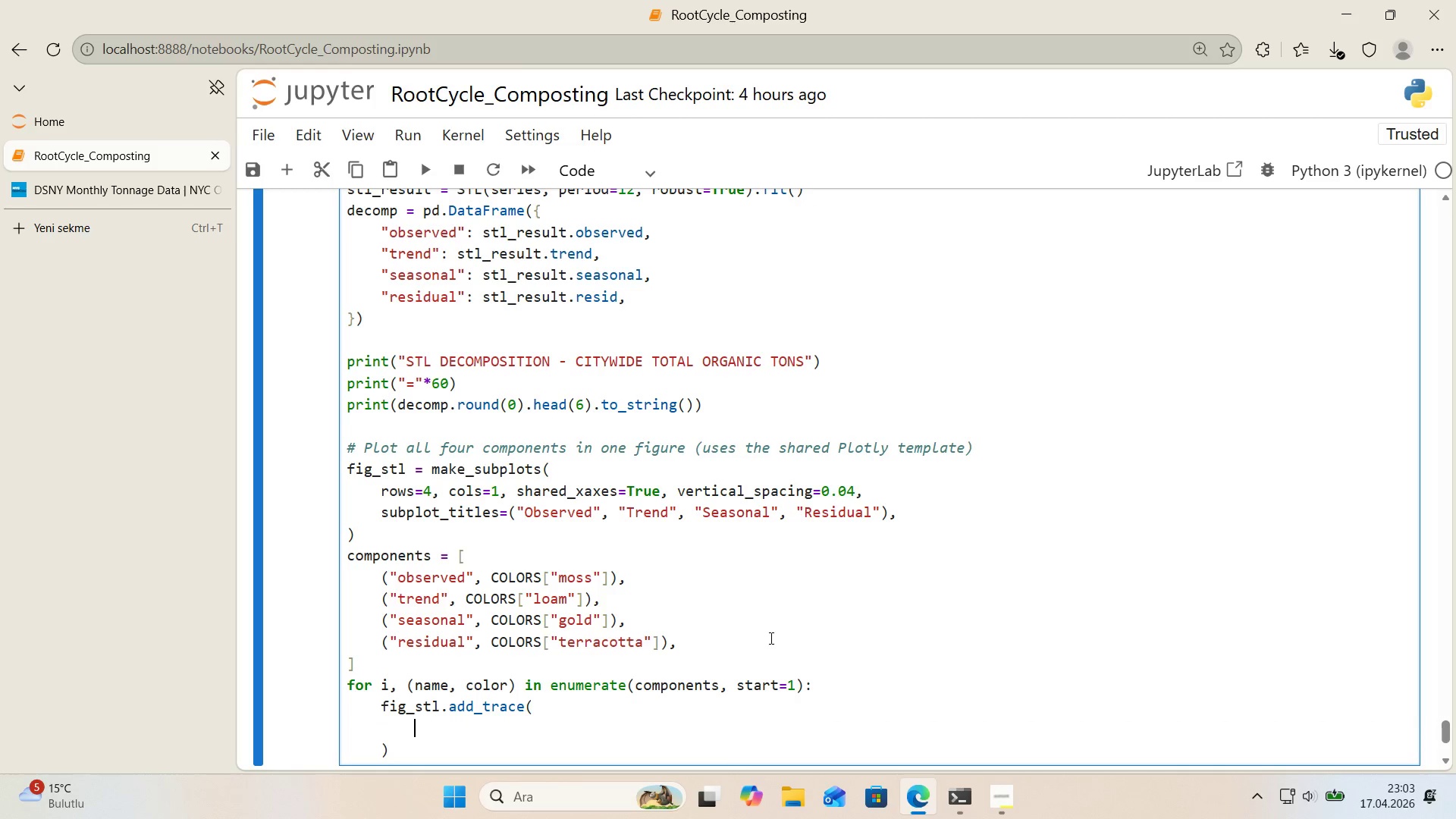 
 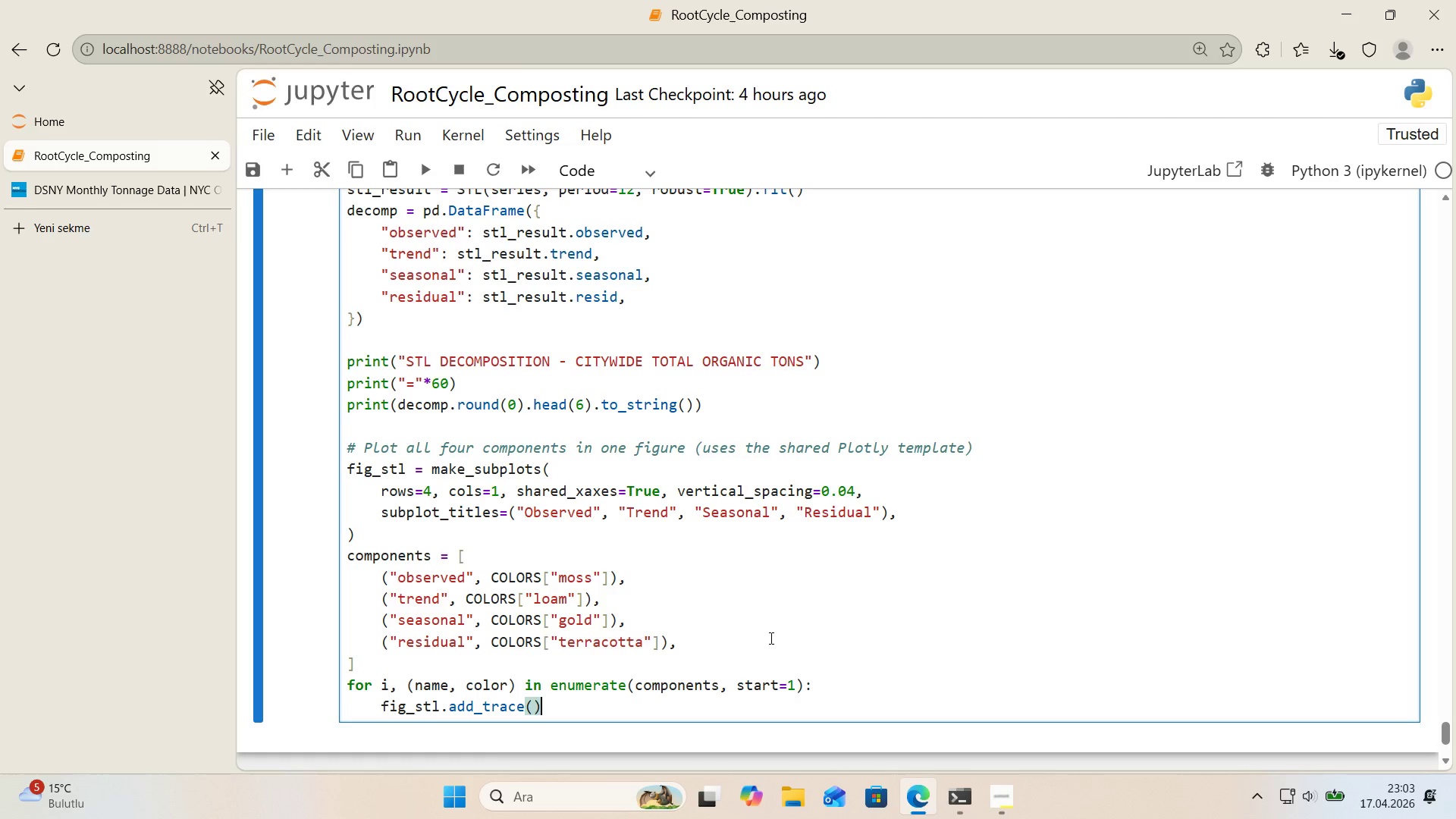 
key(ArrowLeft)
 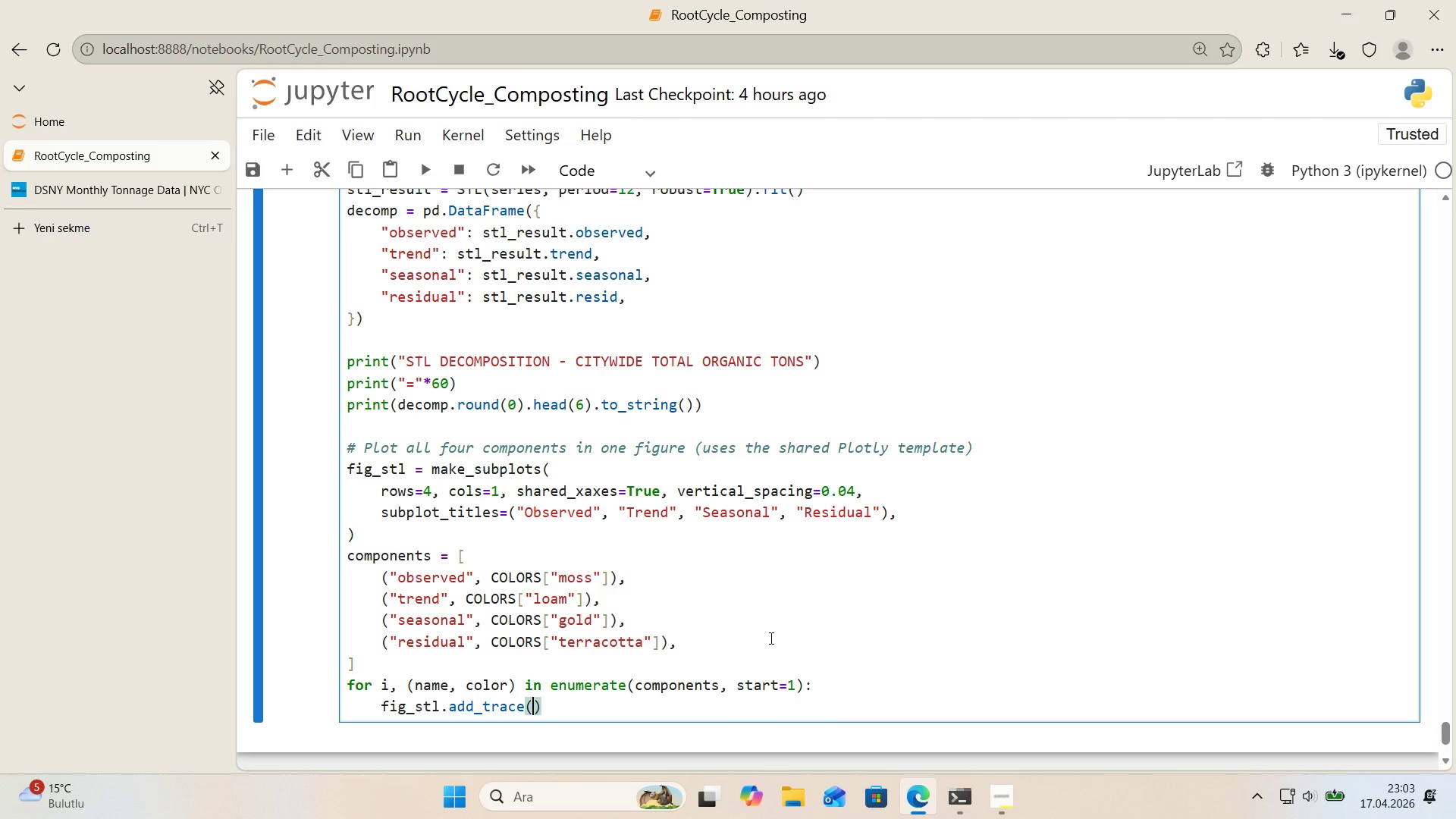 
key(Enter)
 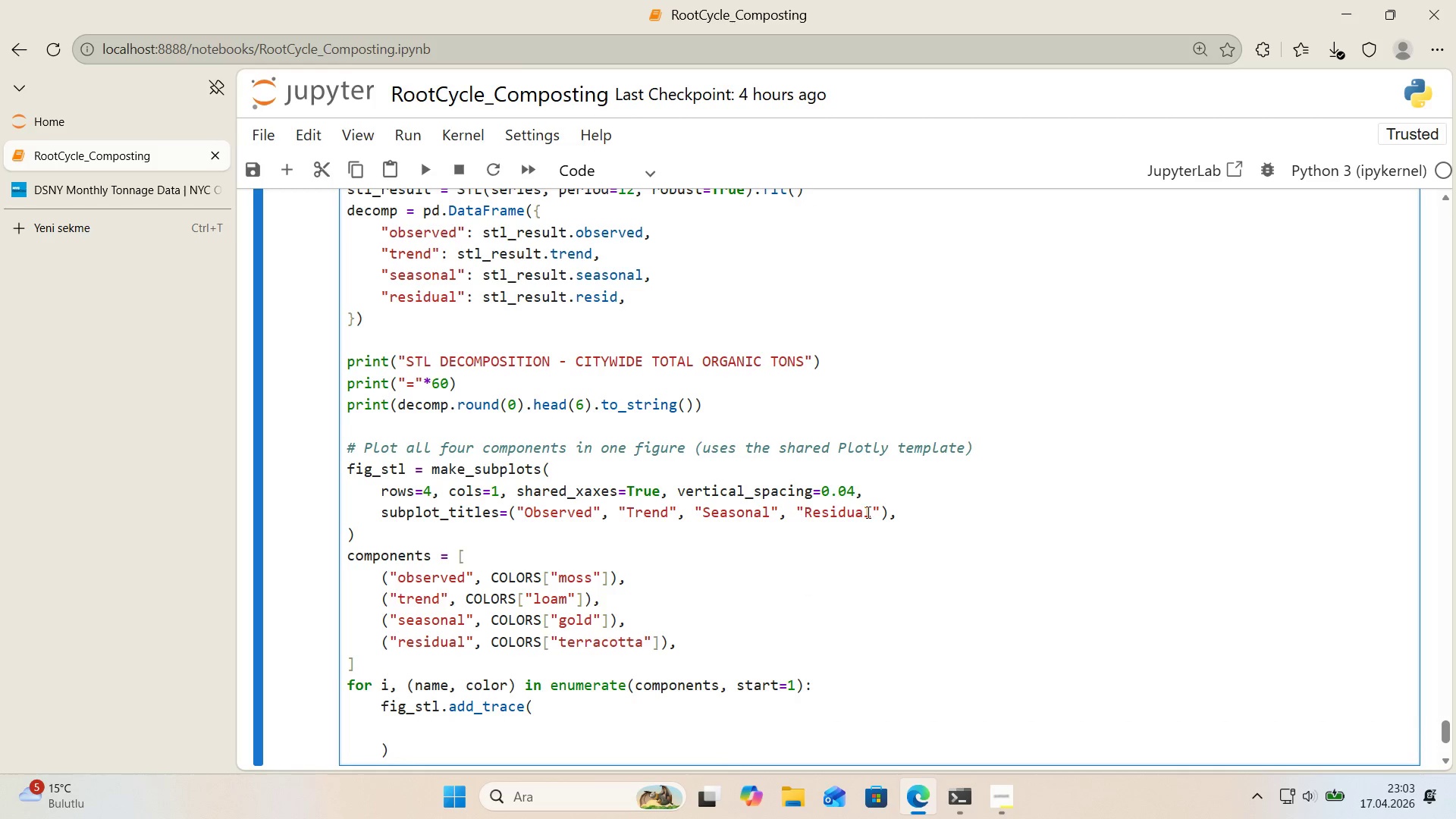 
scroll: coordinate [889, 482], scroll_direction: down, amount: 1.0
 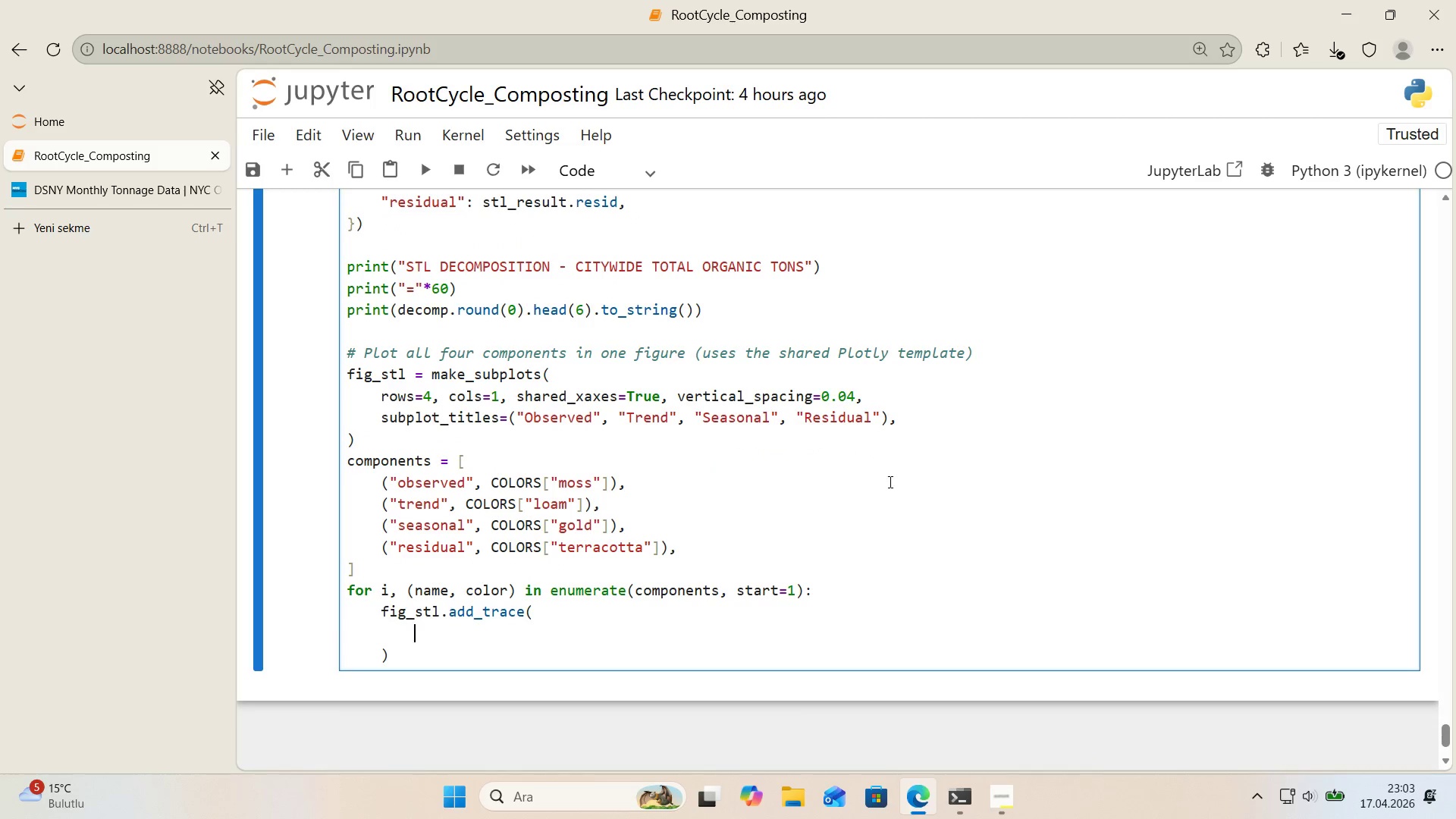 
type(go.Scatter*()
 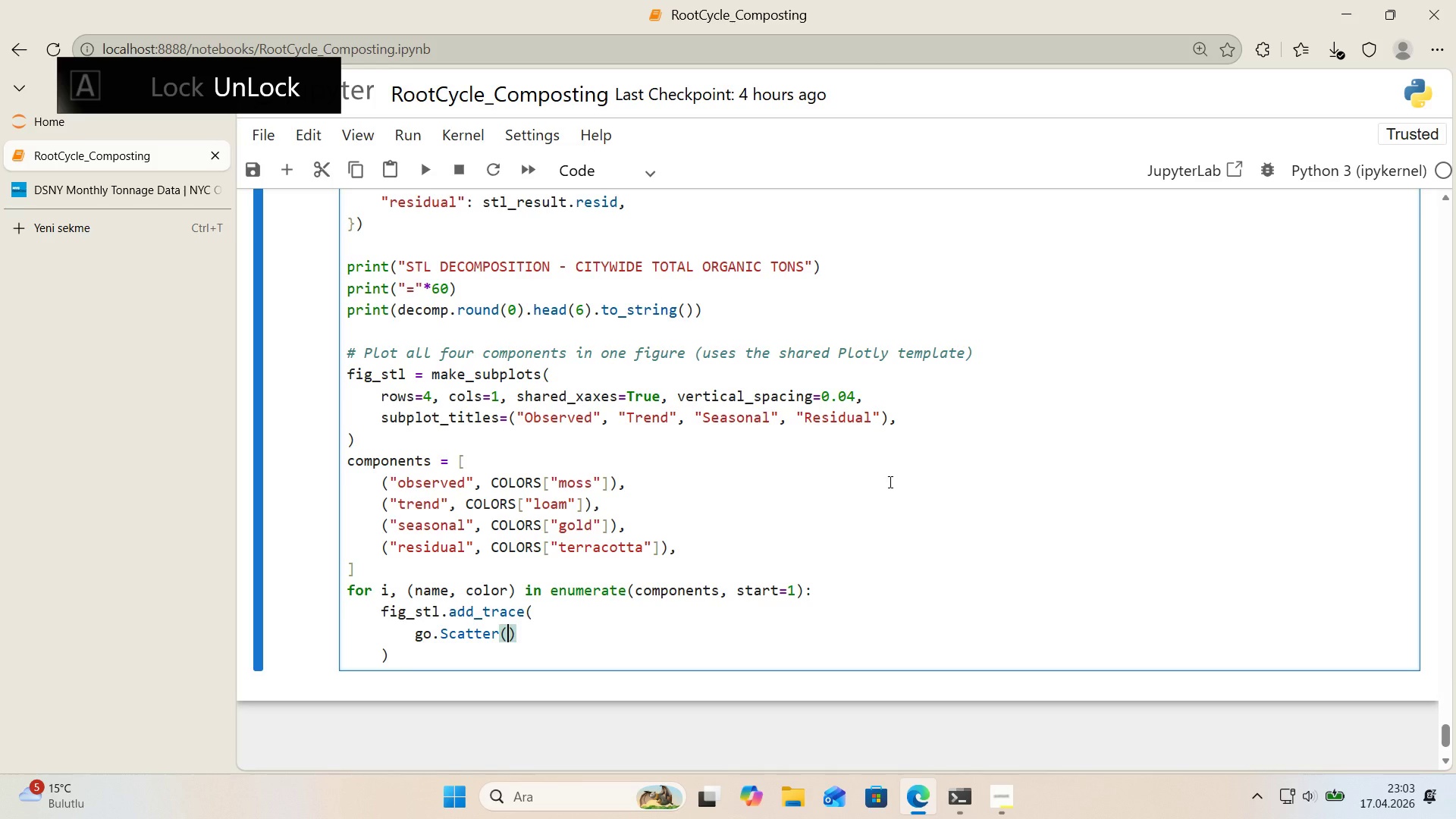 
 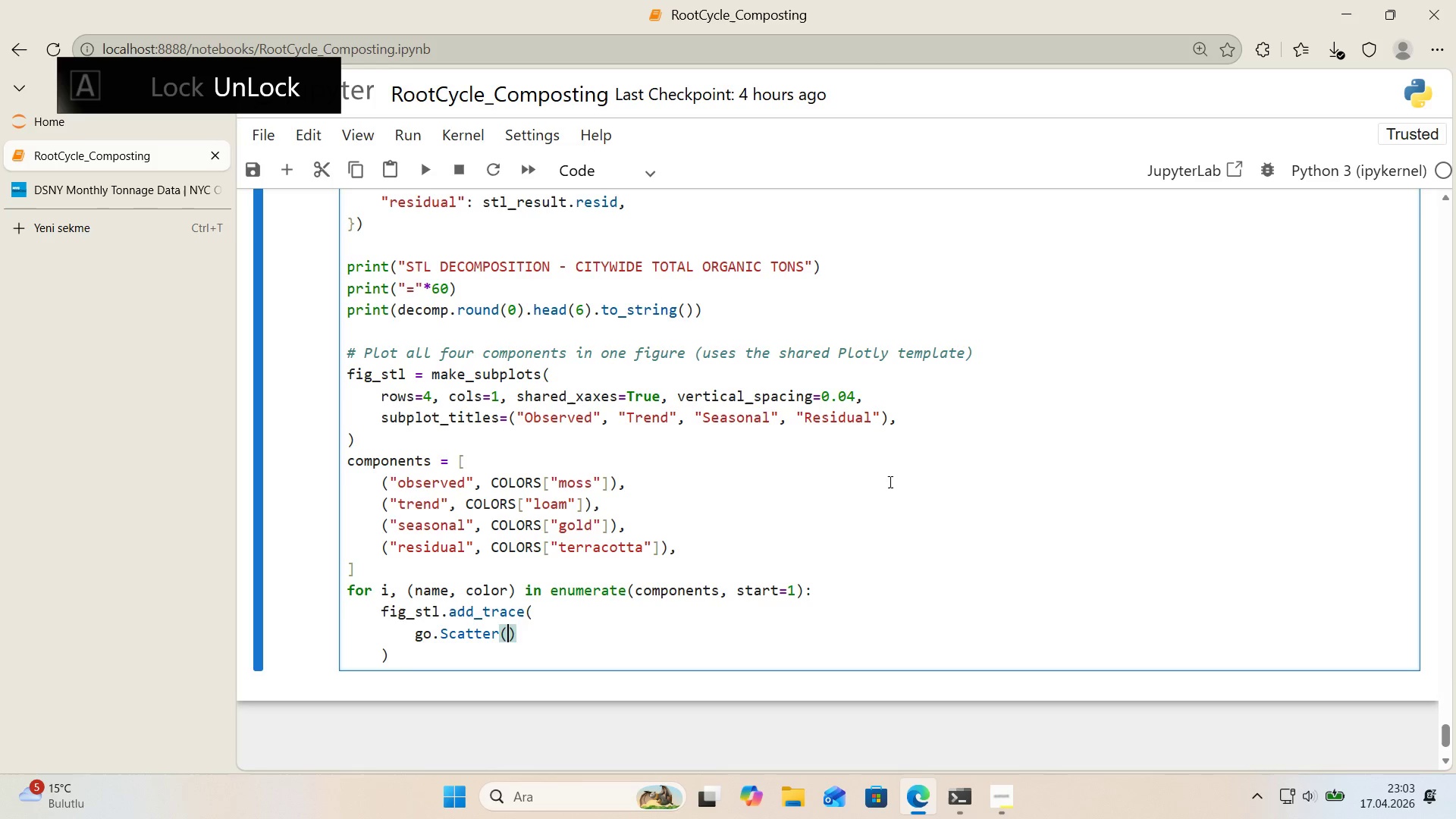 
key(ArrowLeft)
 